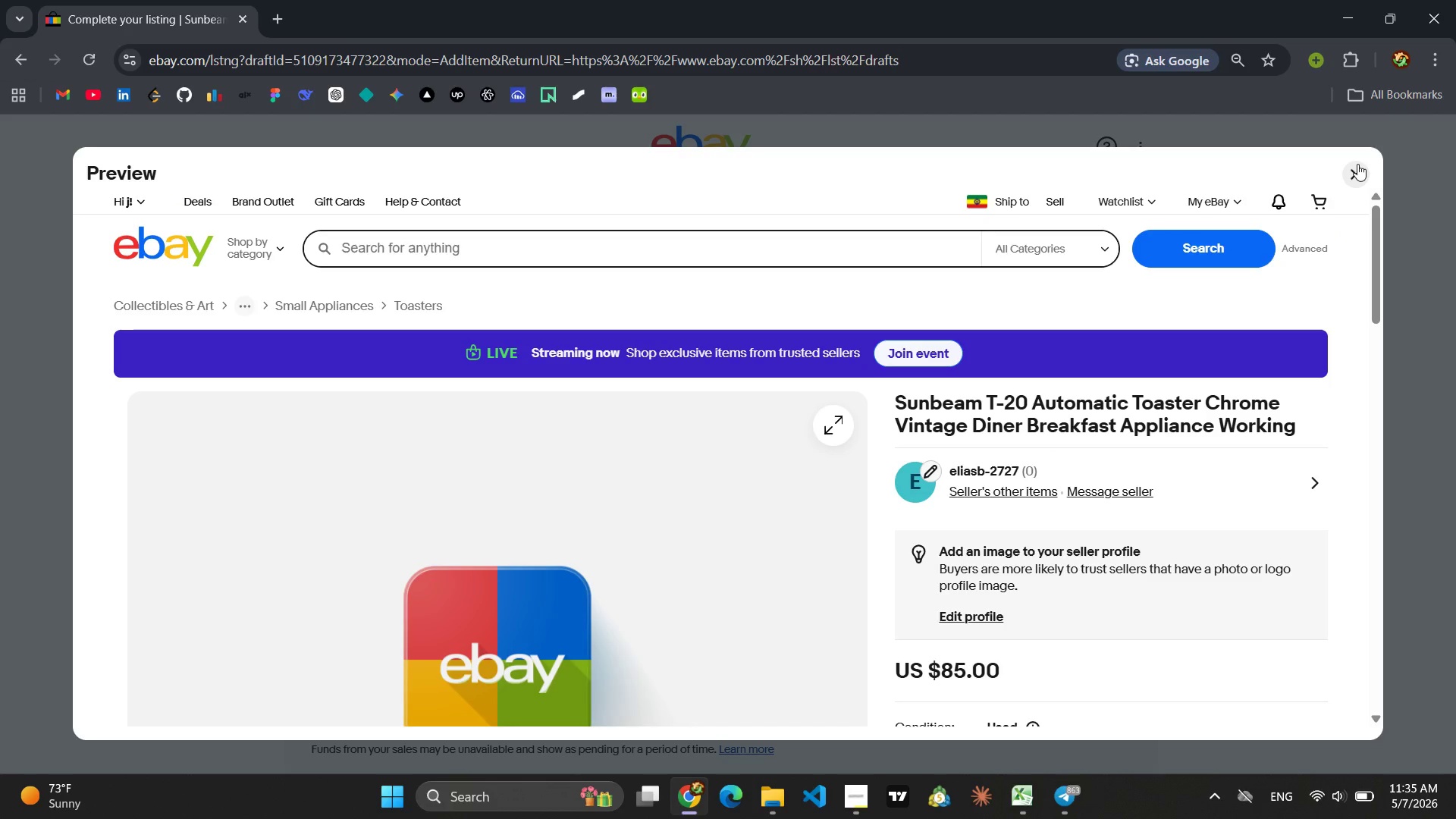 
wait(38.99)
 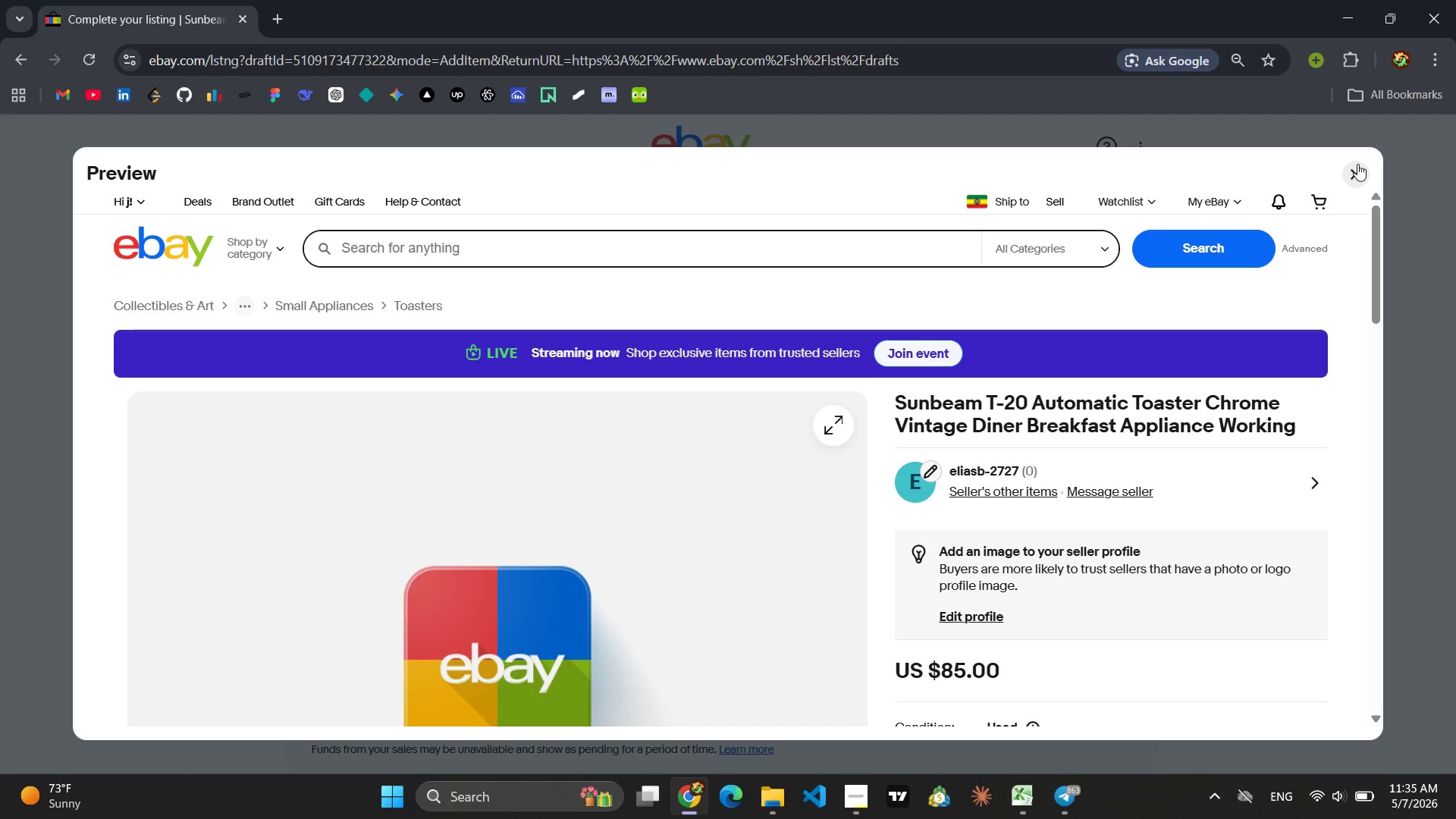 
left_click([1353, 171])
 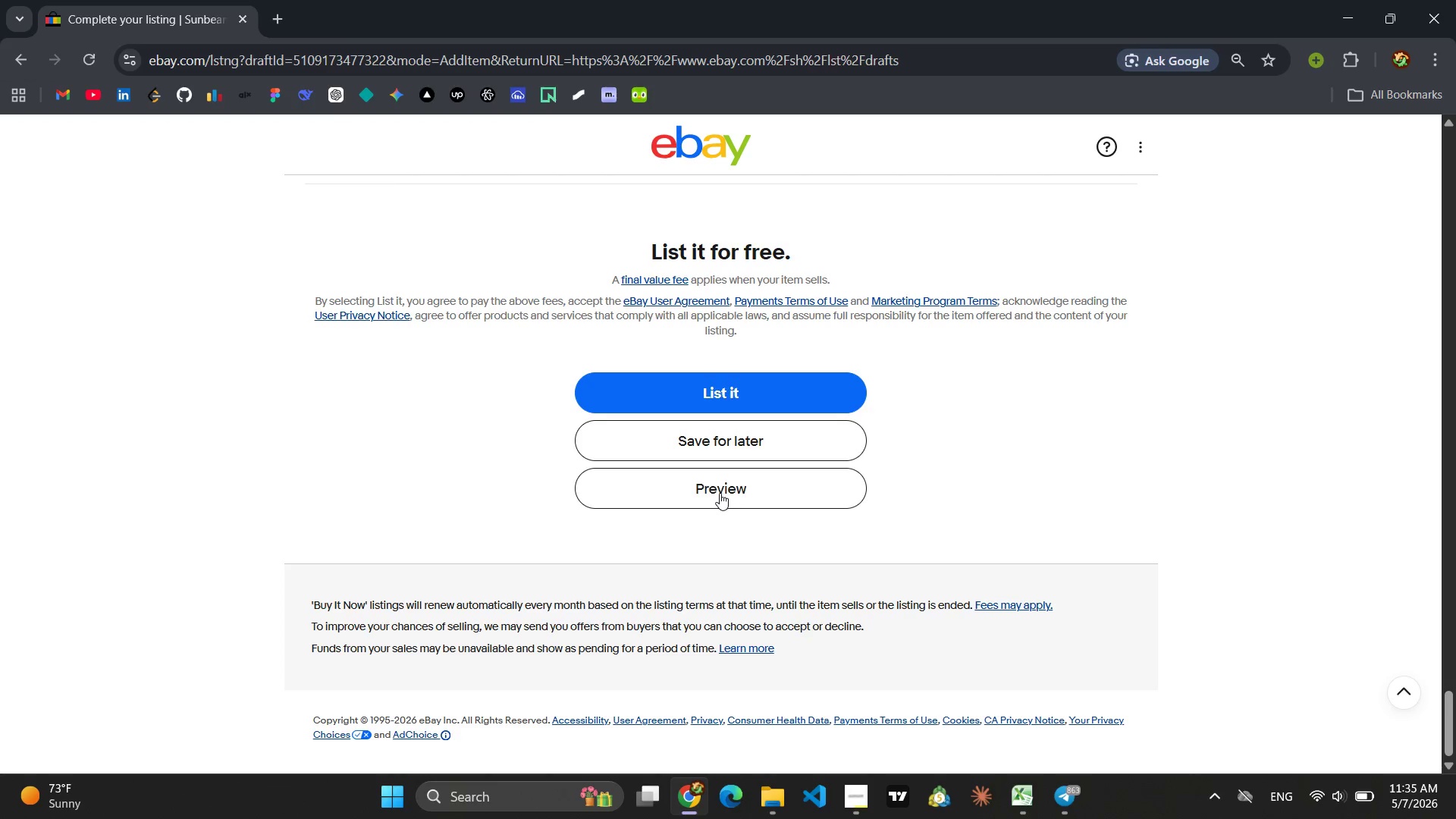 
left_click([716, 440])
 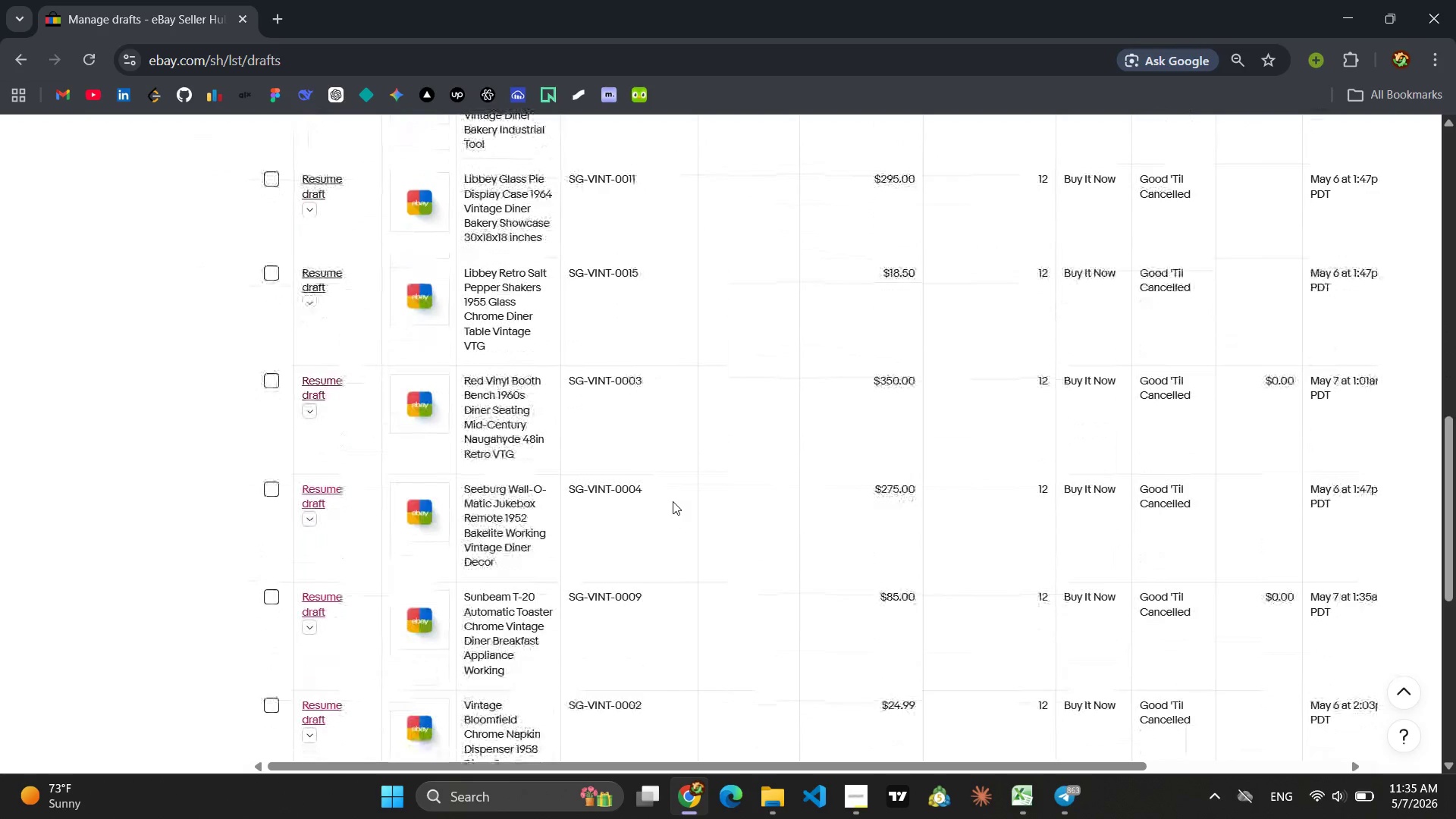 
wait(21.78)
 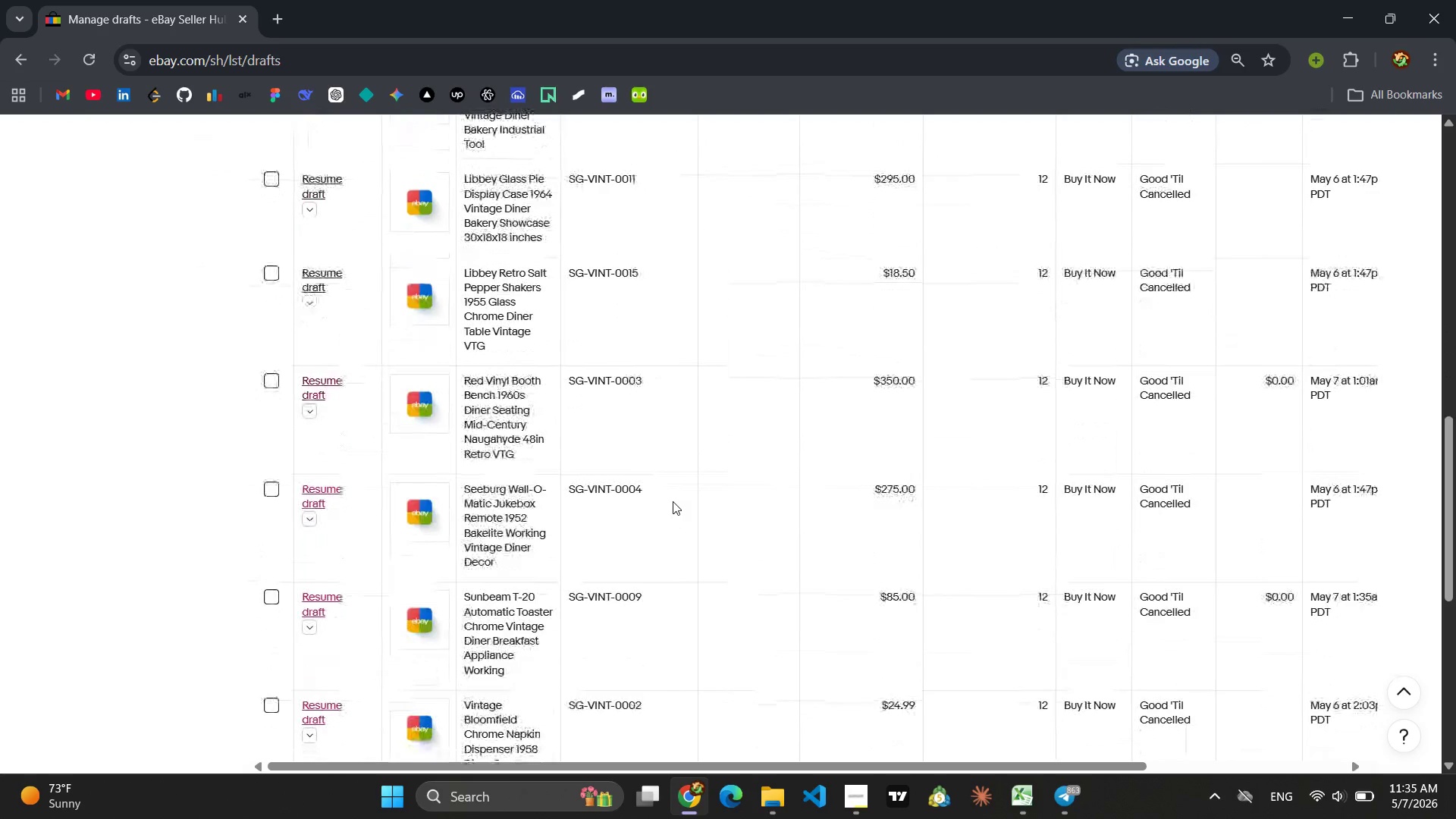 
left_click([317, 569])
 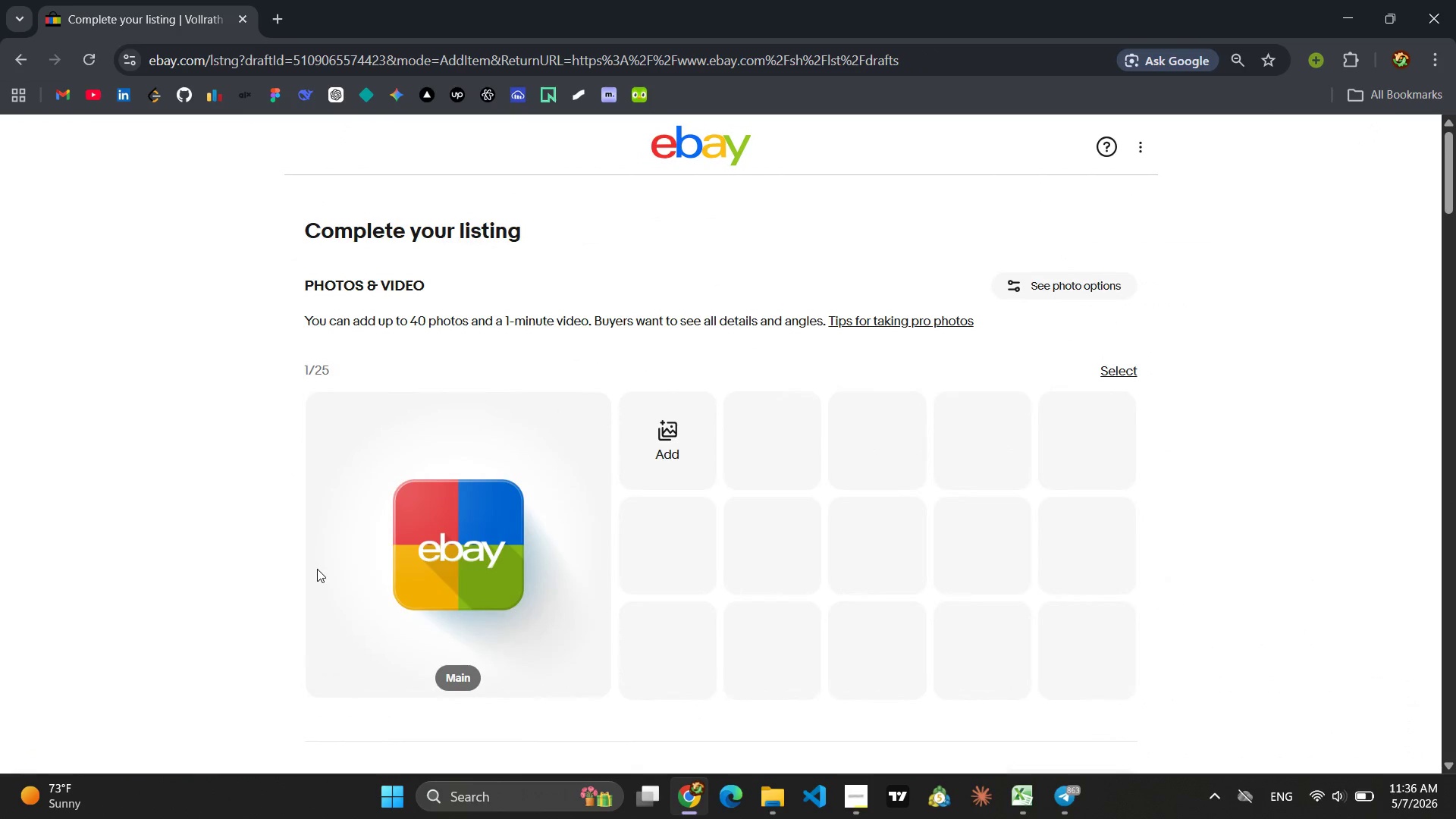 
wait(10.78)
 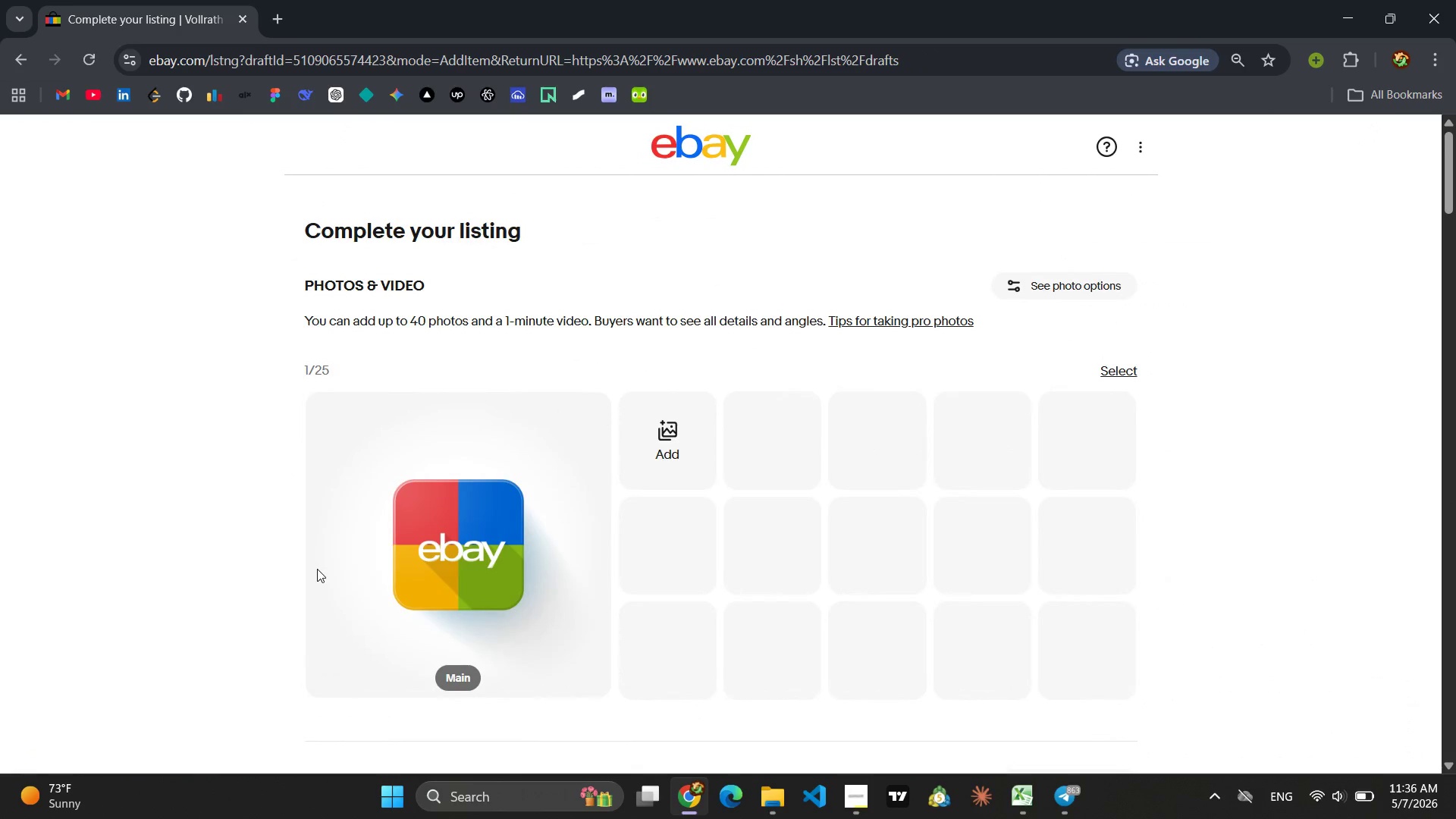 
left_click([1069, 818])
 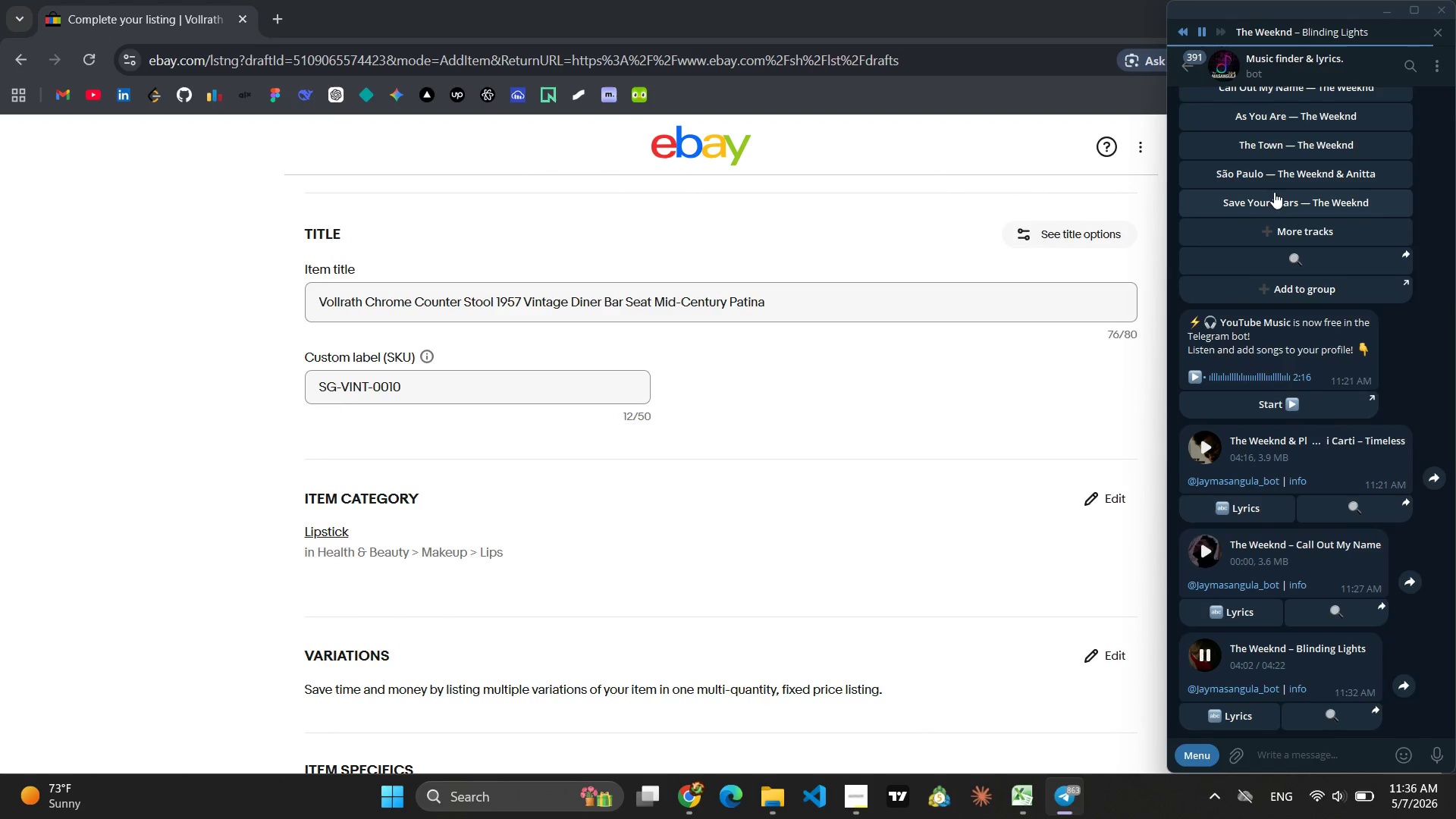 
left_click([1274, 192])
 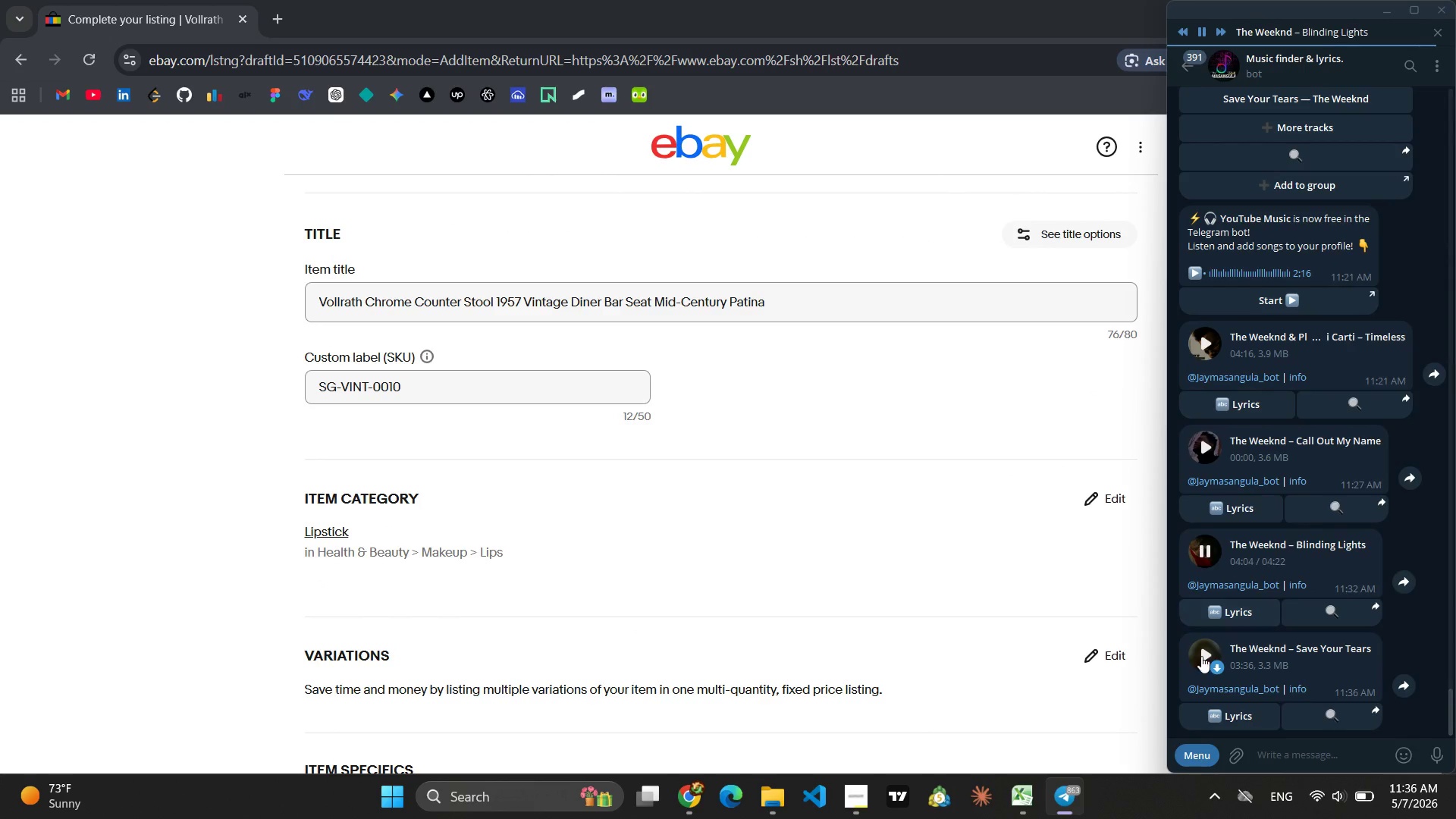 
left_click([1193, 664])
 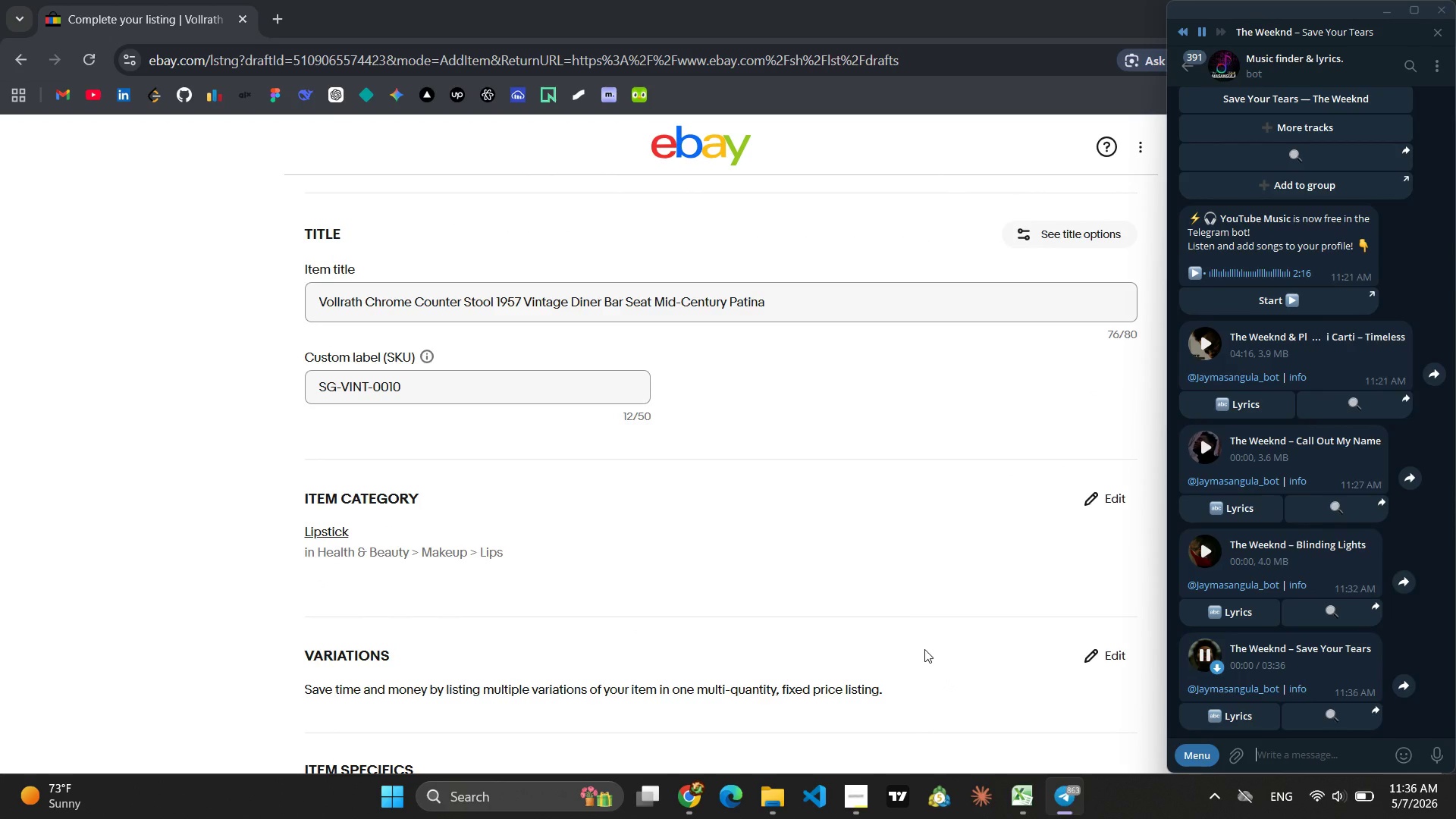 
left_click([896, 601])
 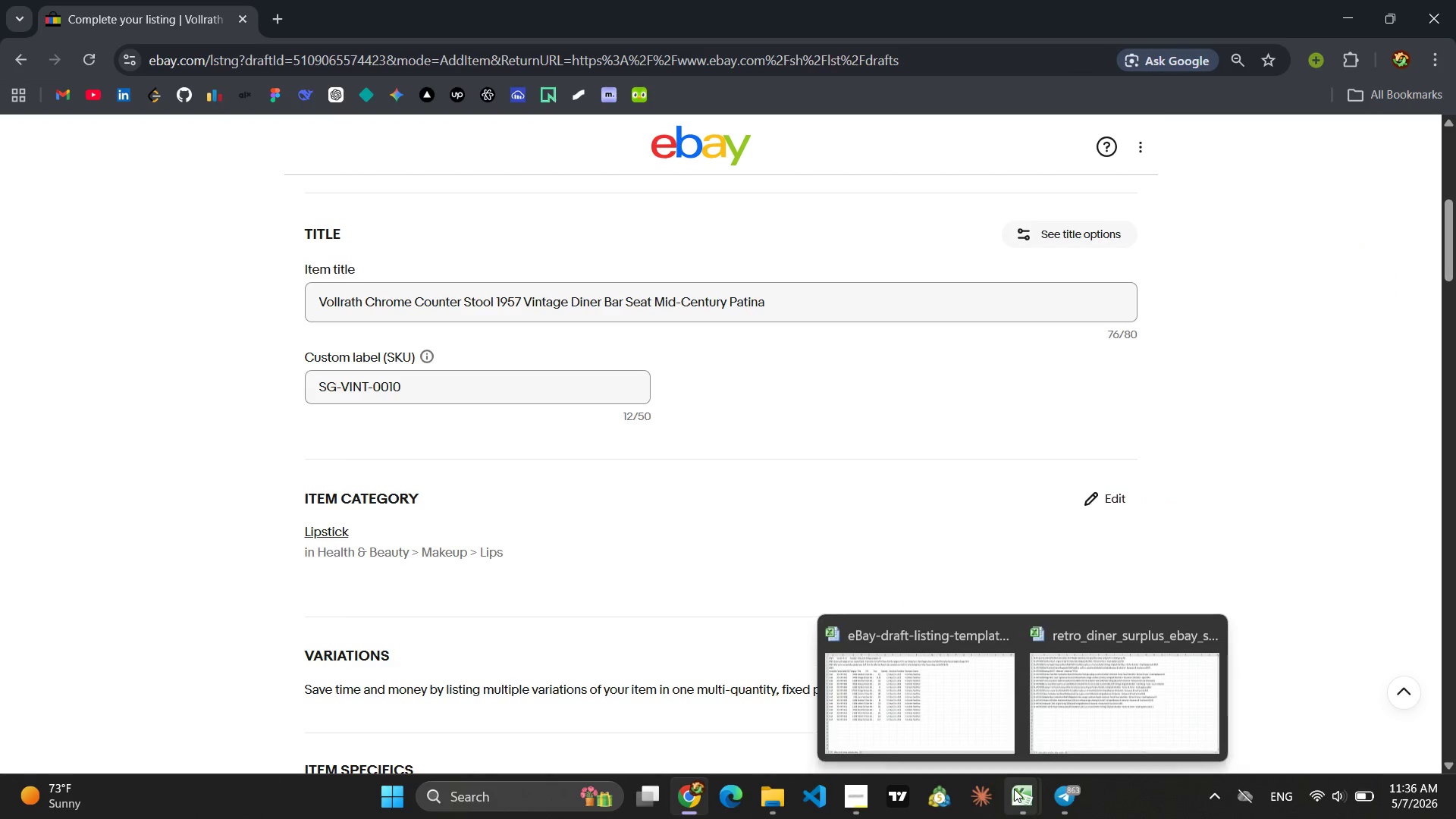 
left_click([944, 704])
 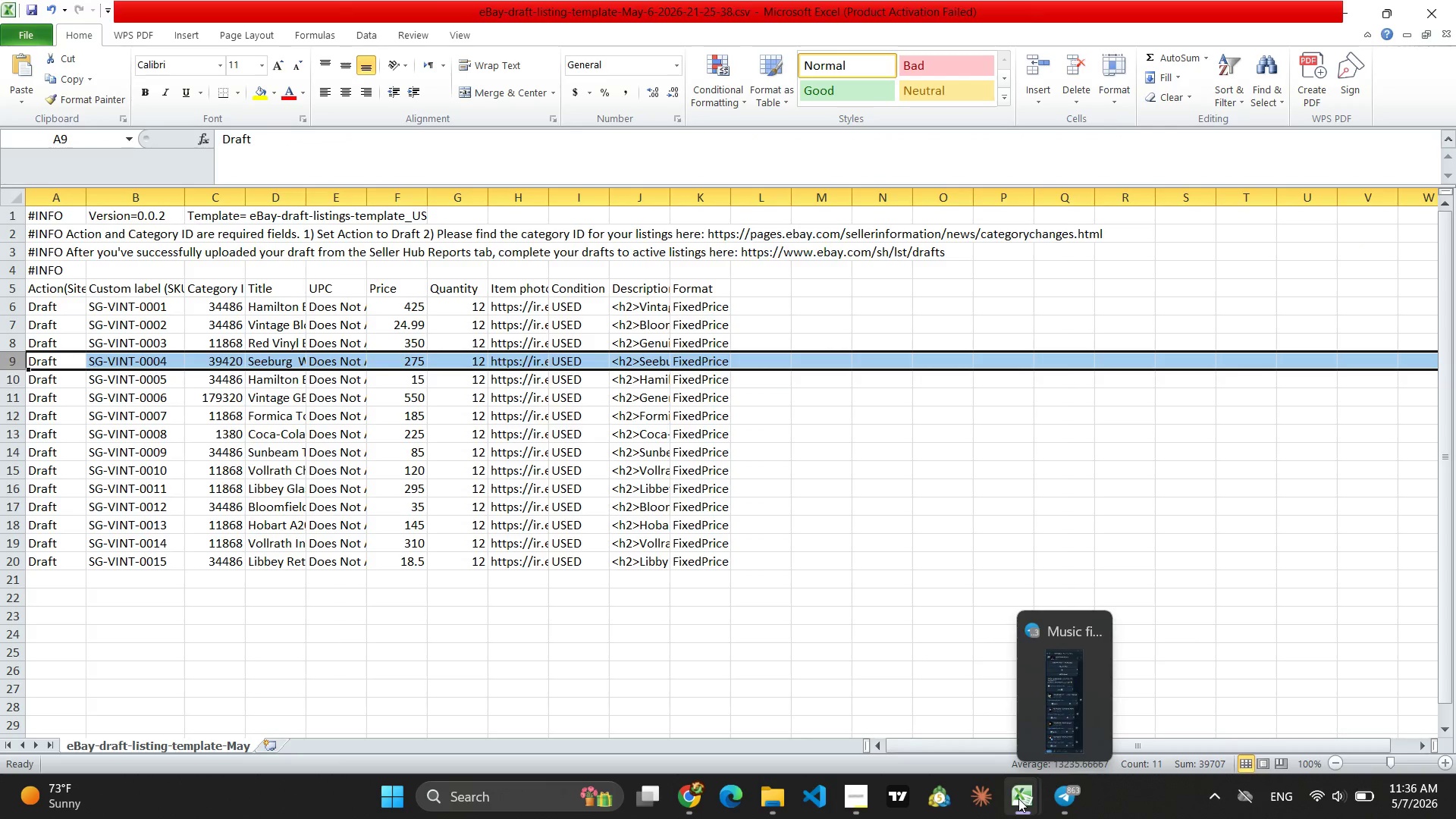 
left_click([1093, 710])
 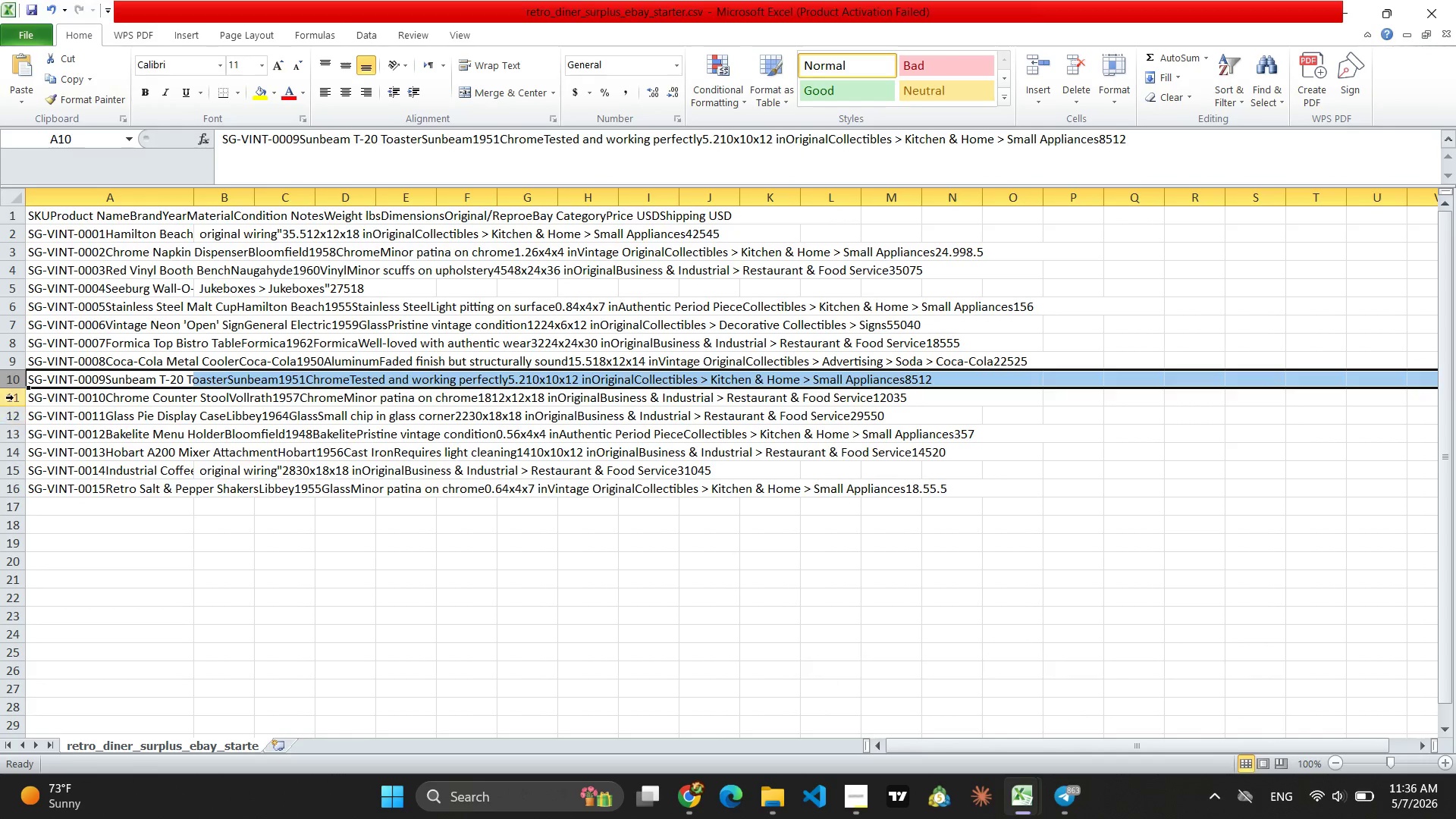 
left_click([14, 396])
 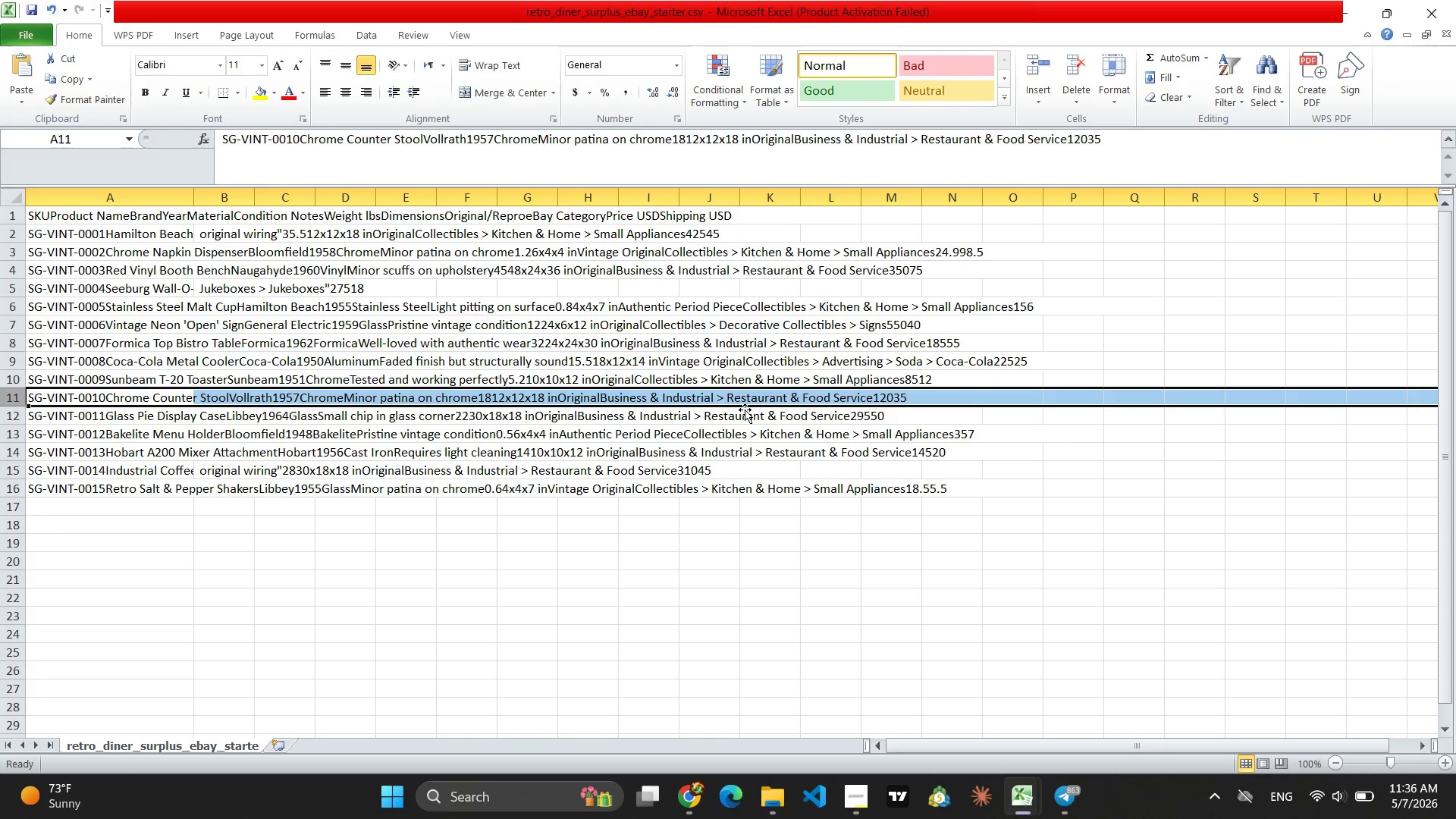 
wait(5.44)
 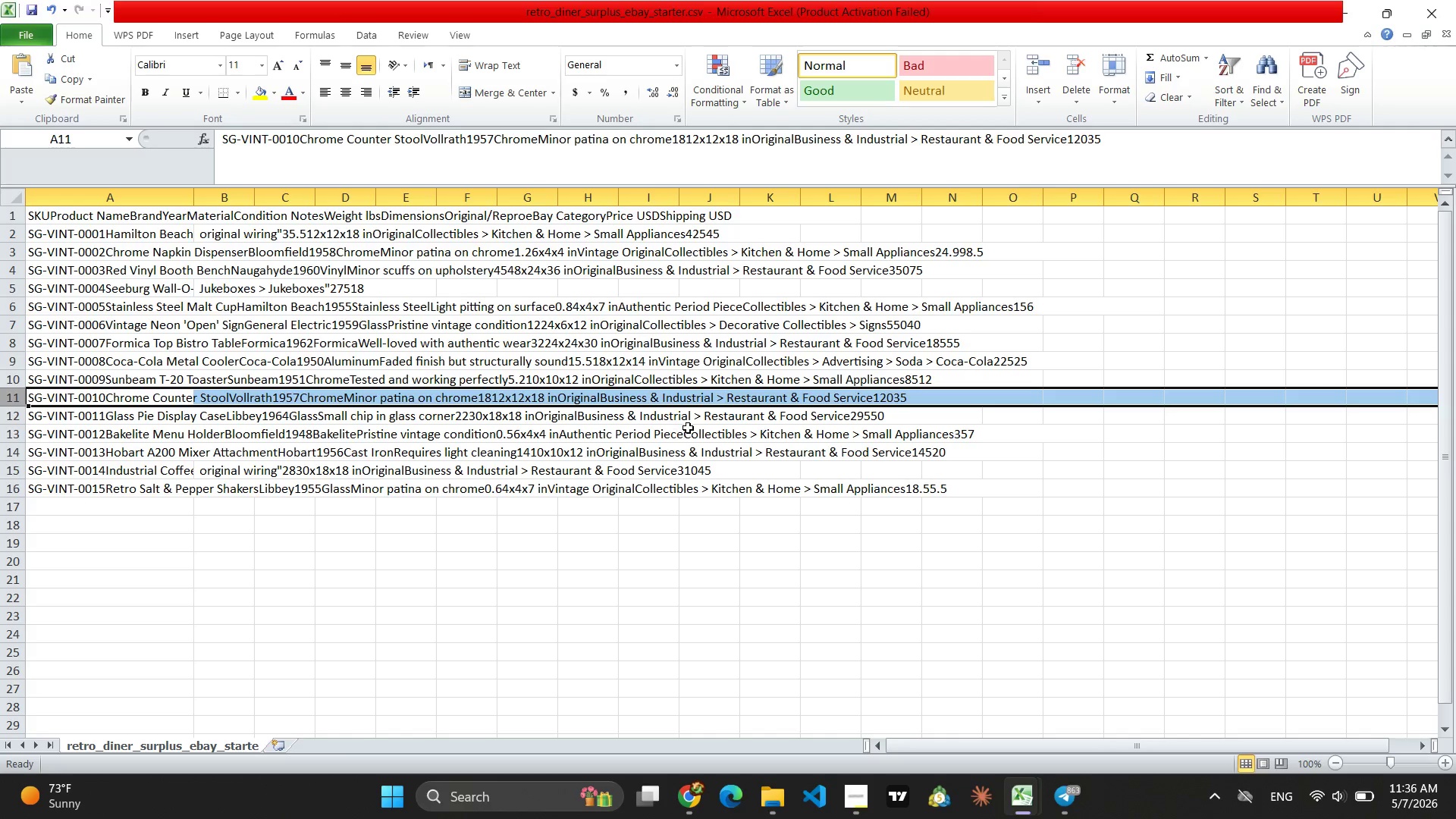 
left_click([681, 800])
 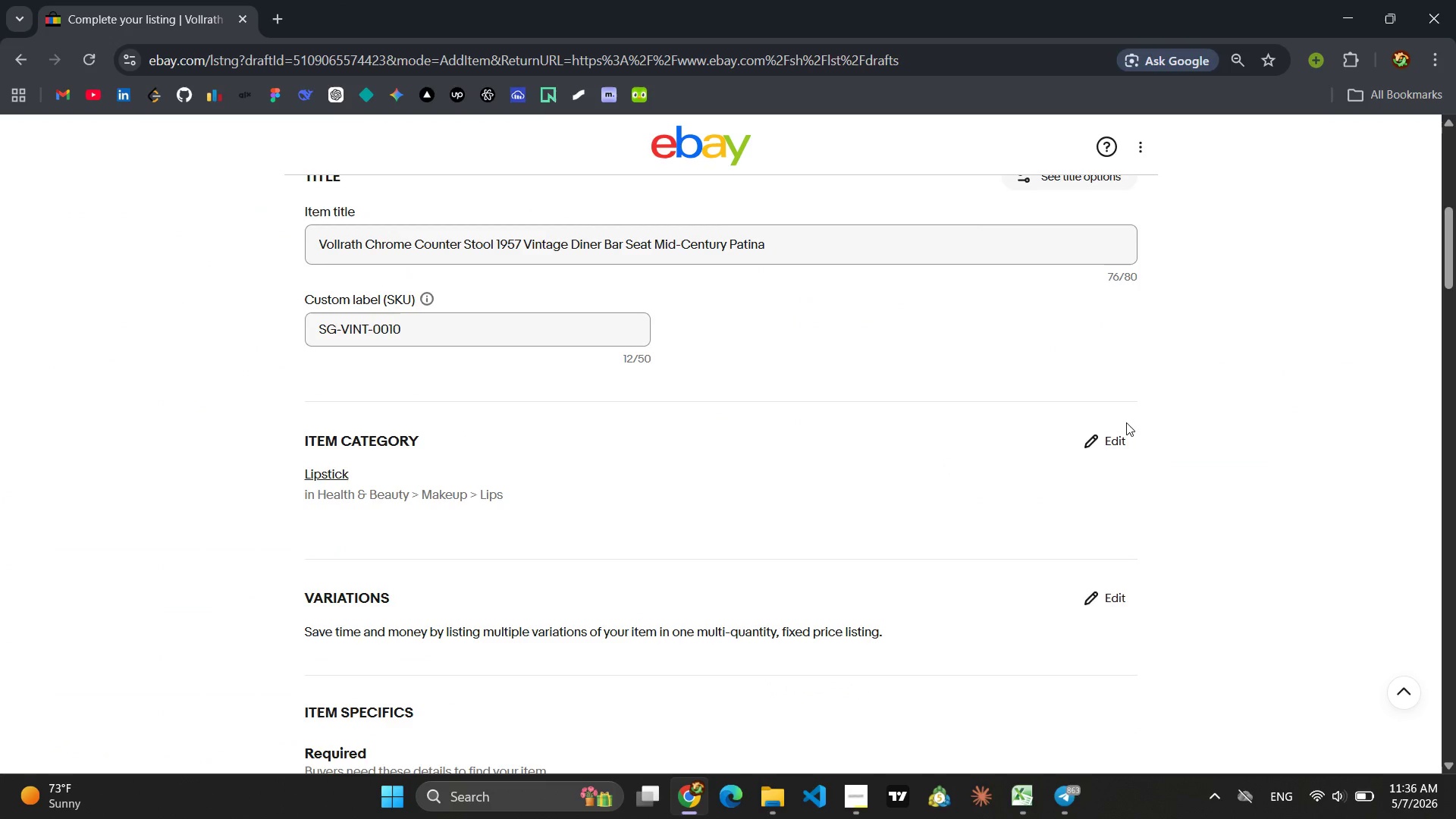 
left_click([1110, 444])
 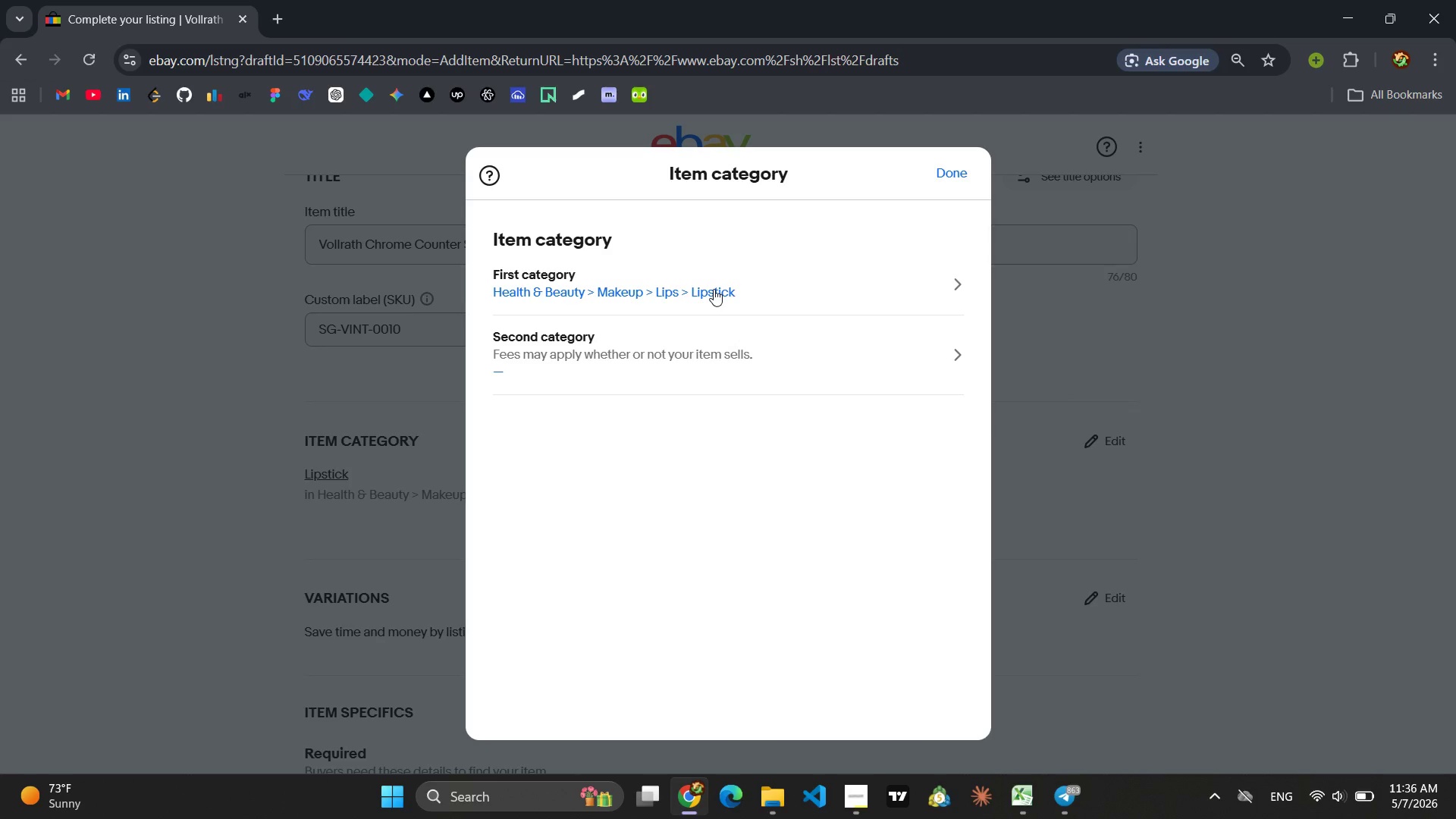 
left_click([711, 287])
 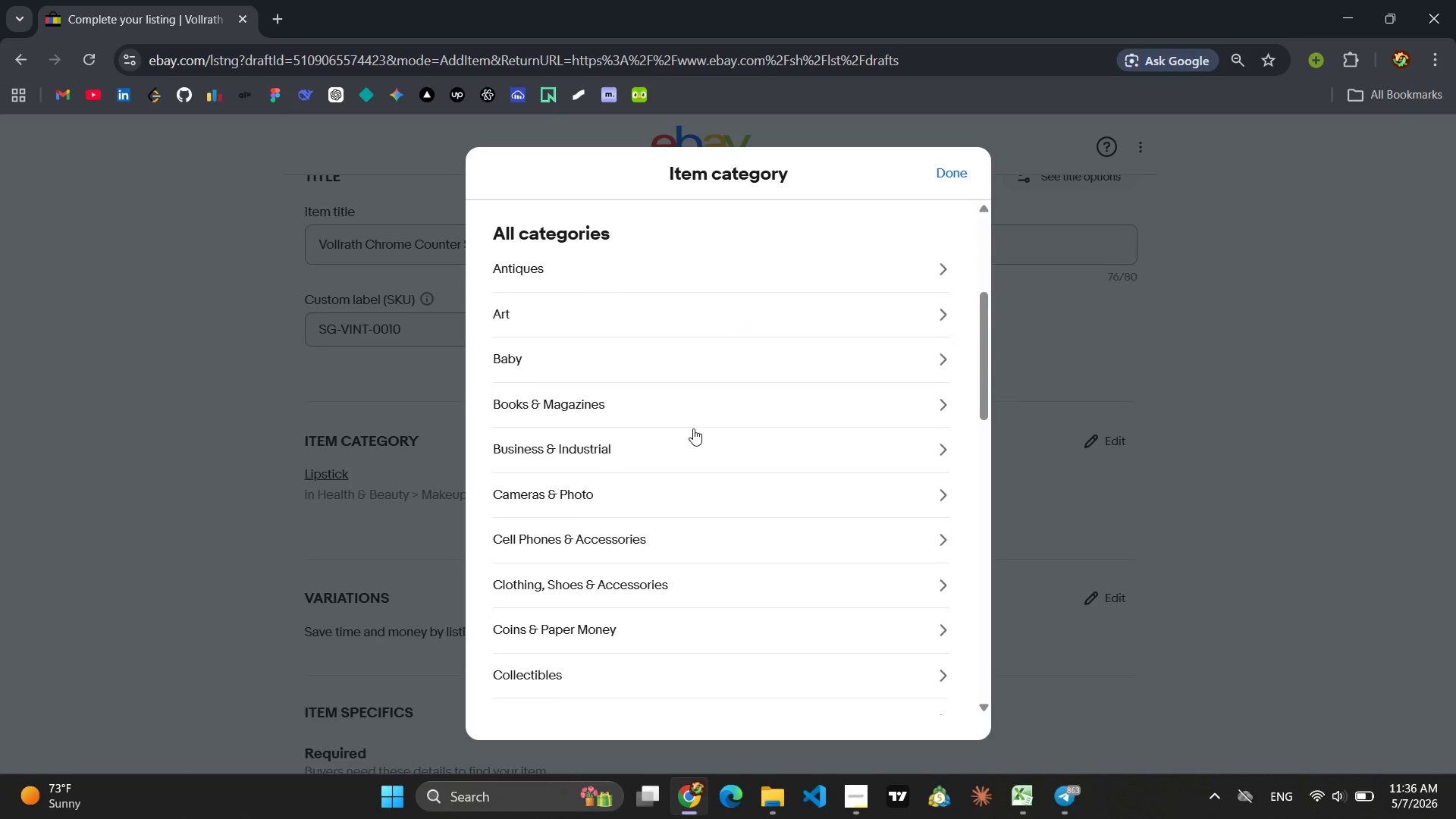 
wait(5.03)
 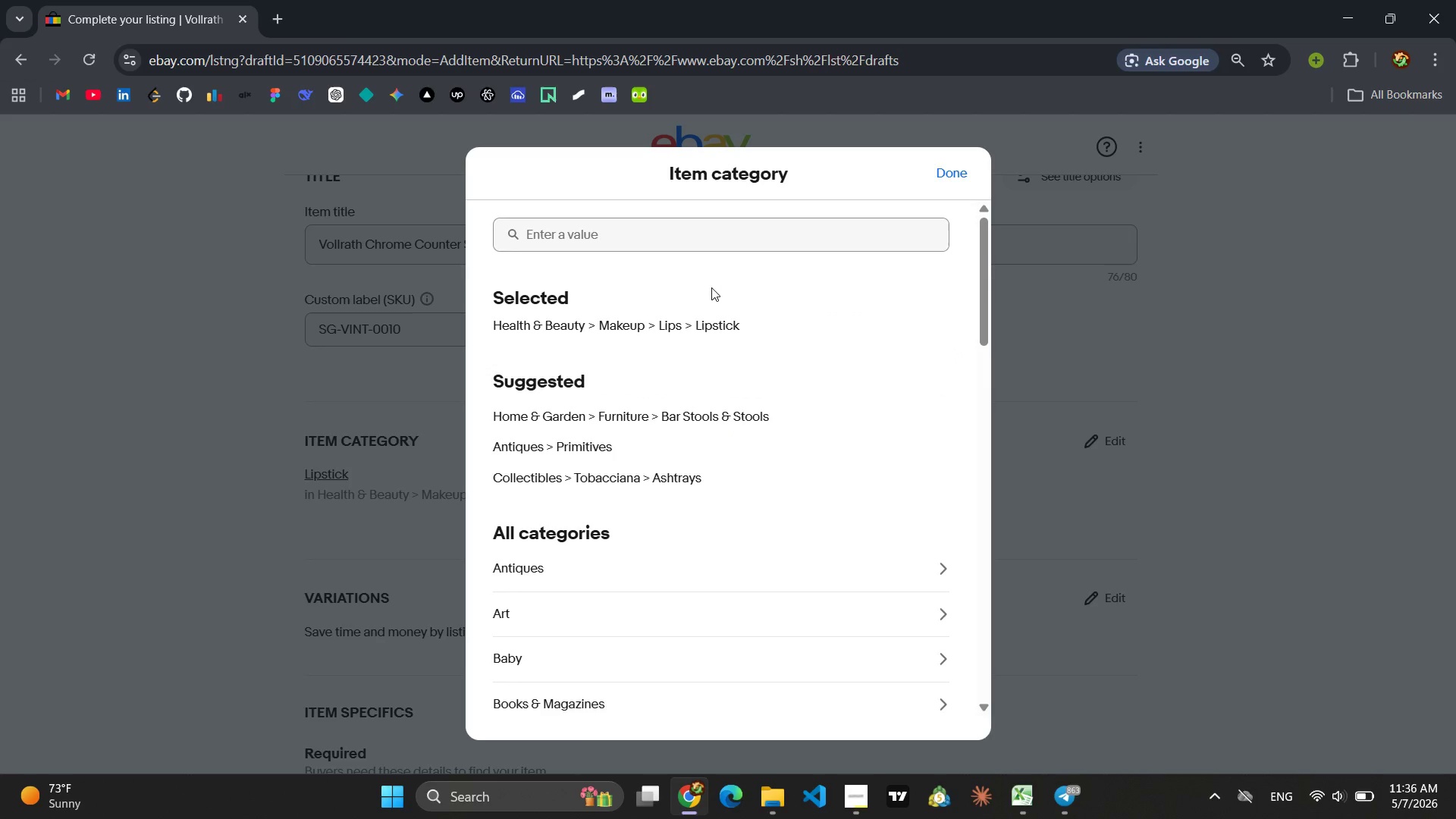 
left_click([574, 447])
 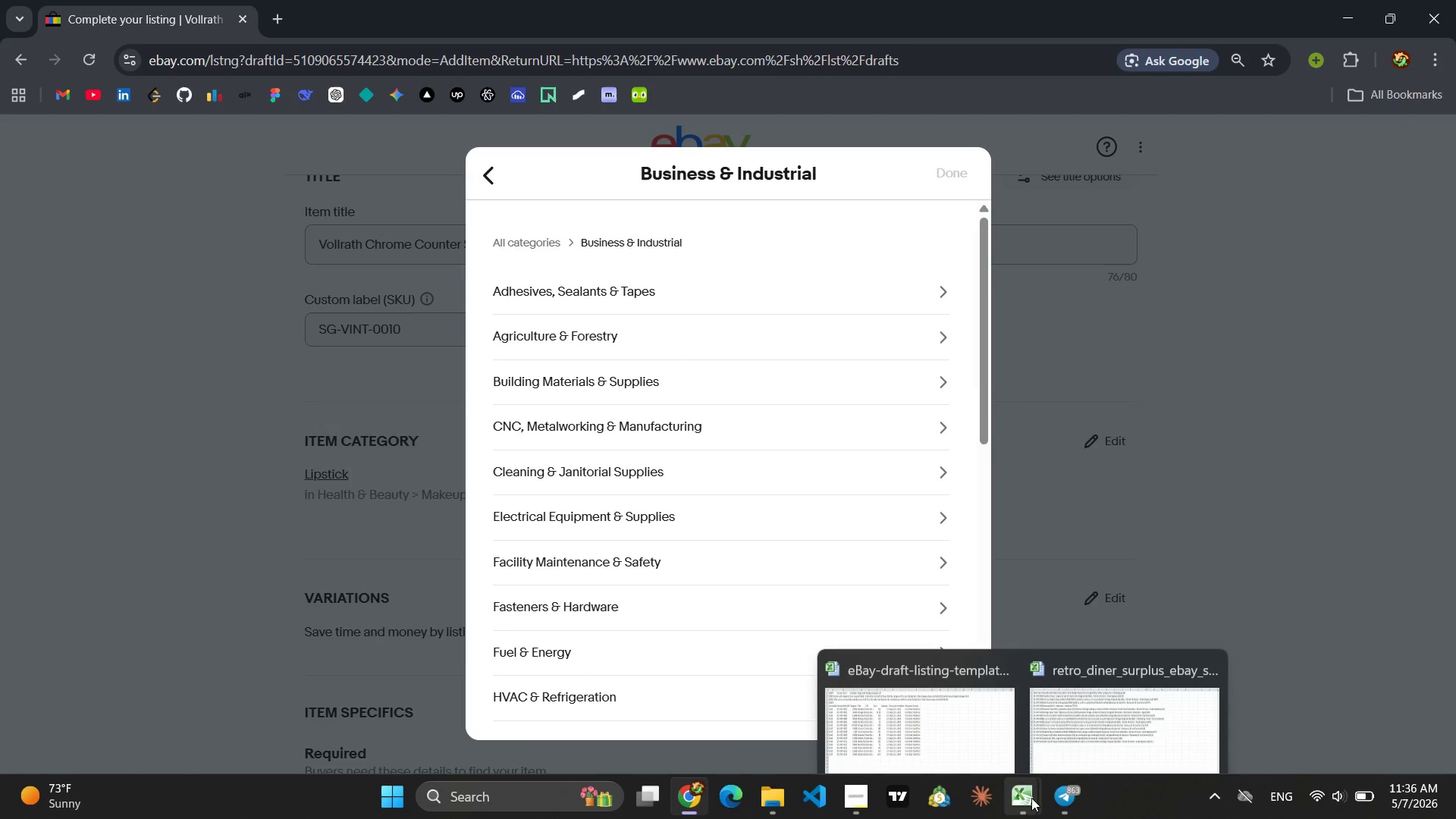 
wait(5.33)
 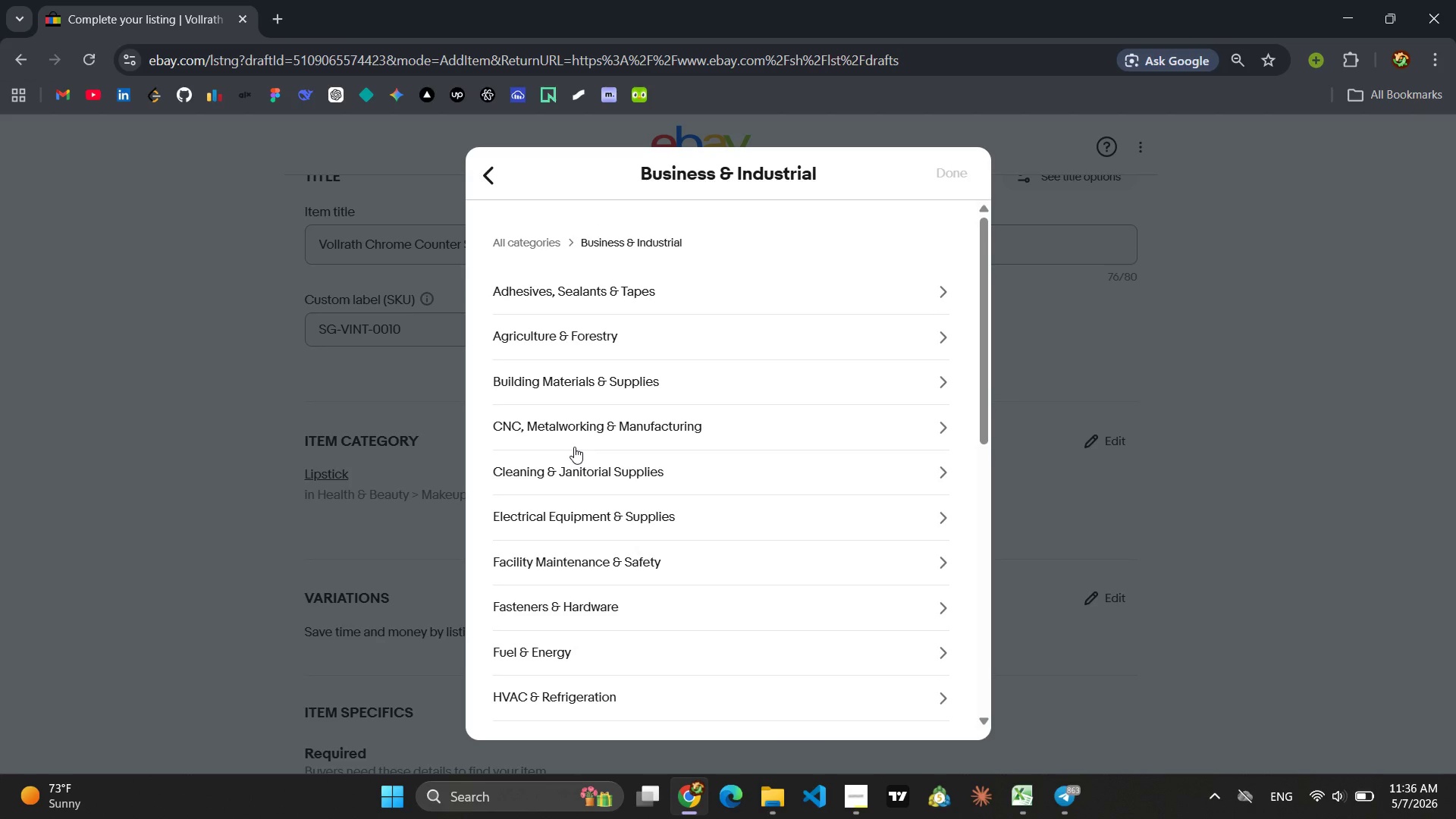 
left_click([1096, 723])
 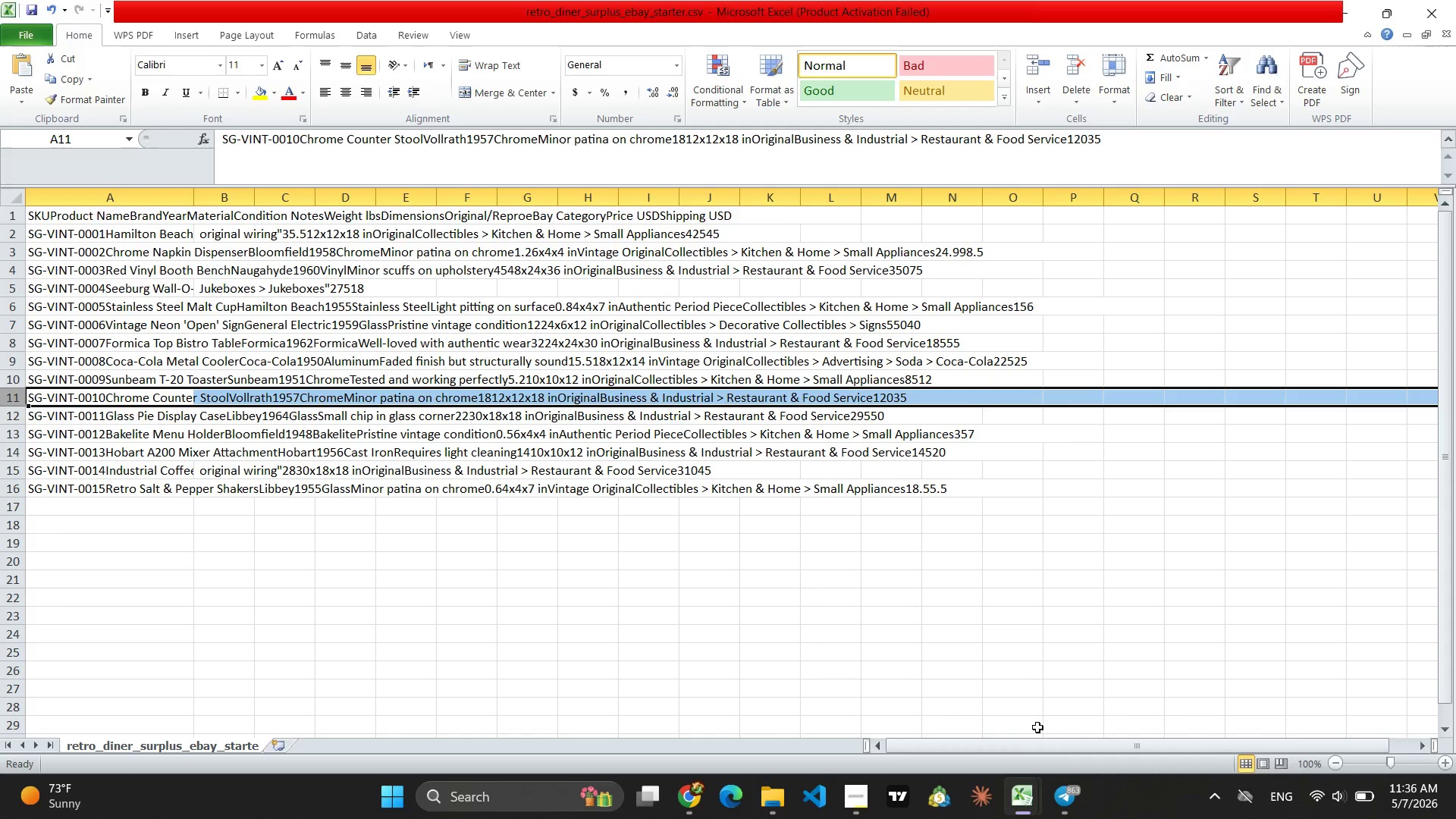 
wait(7.25)
 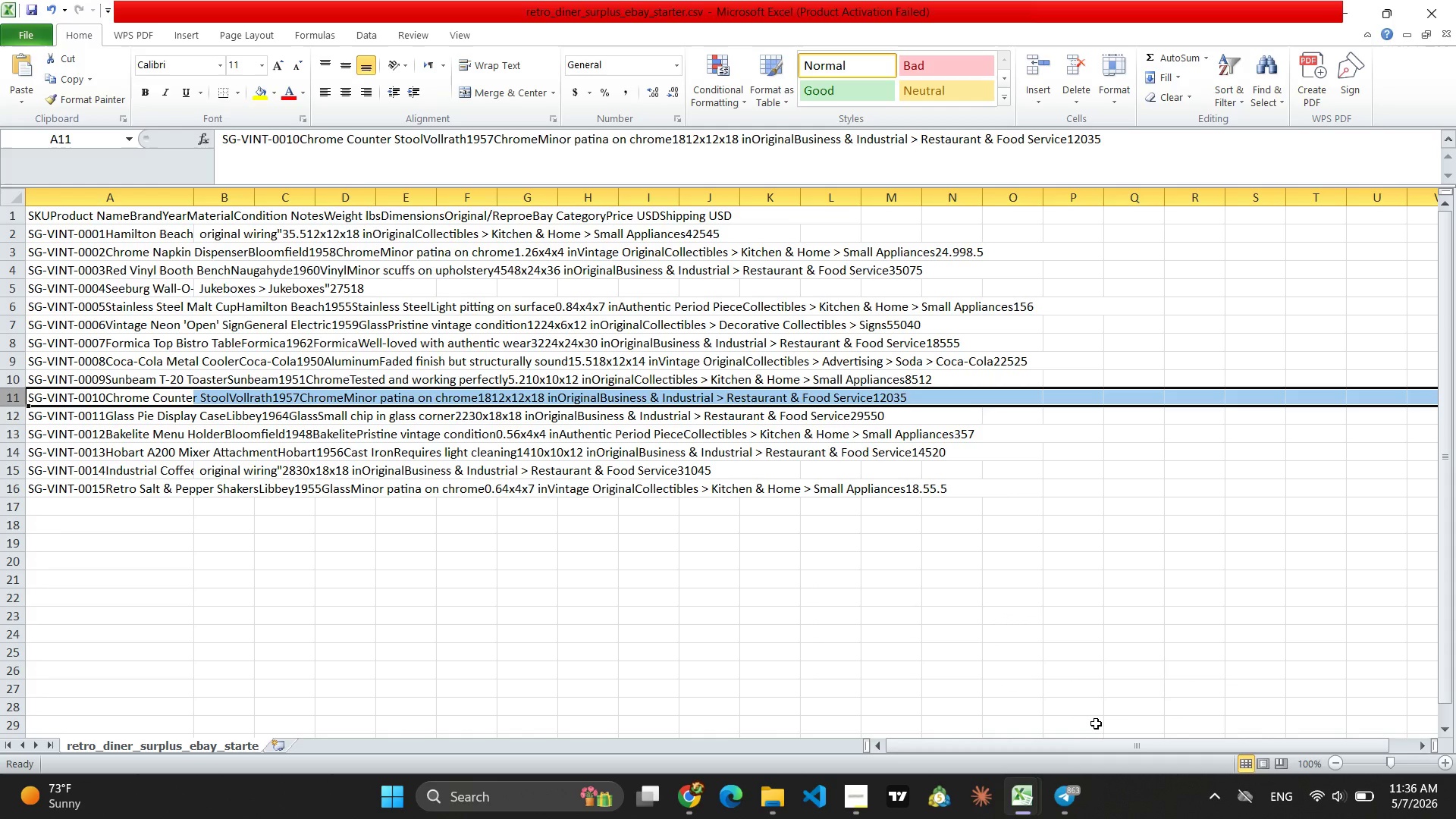 
left_click([688, 794])
 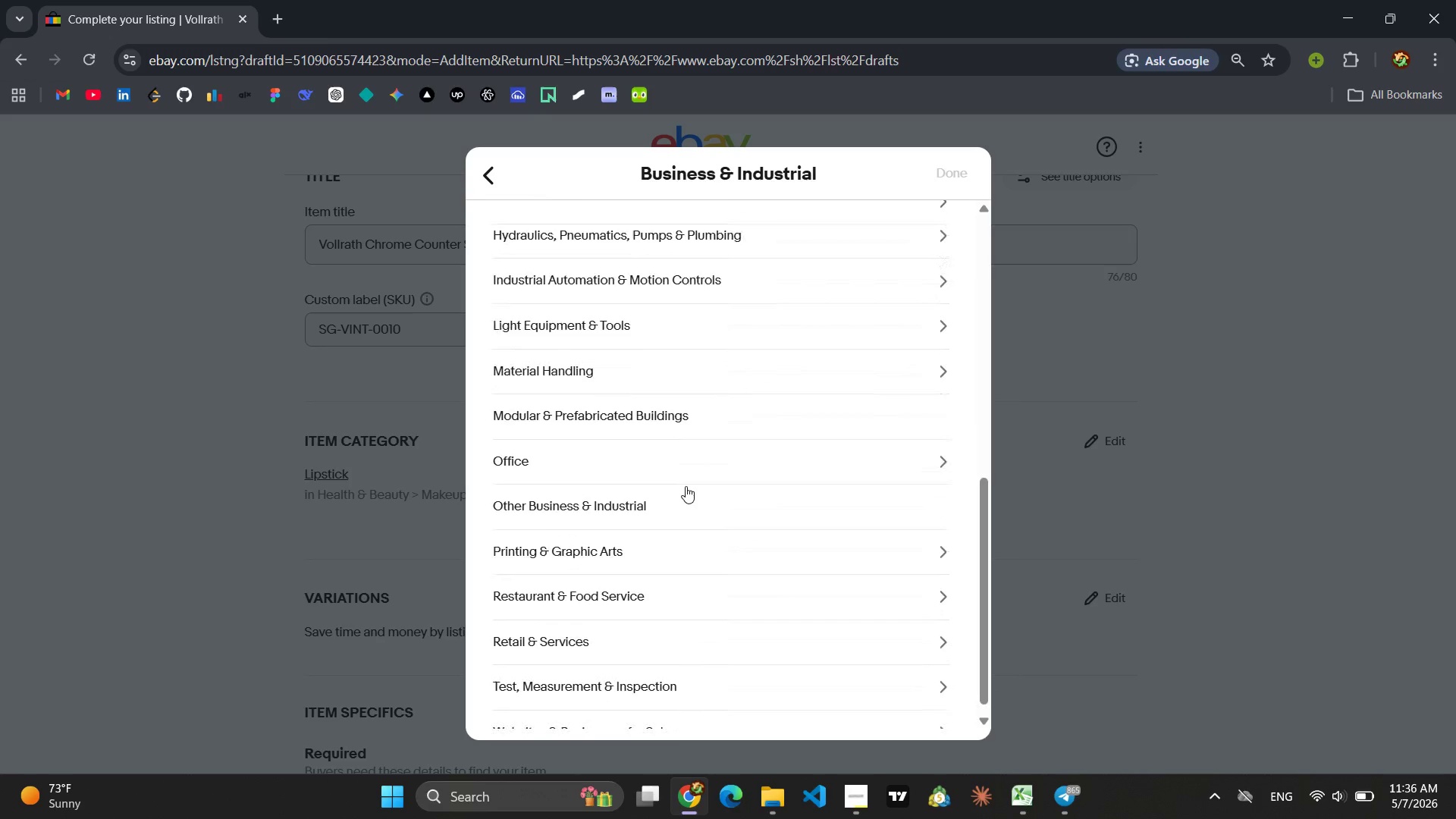 
wait(7.23)
 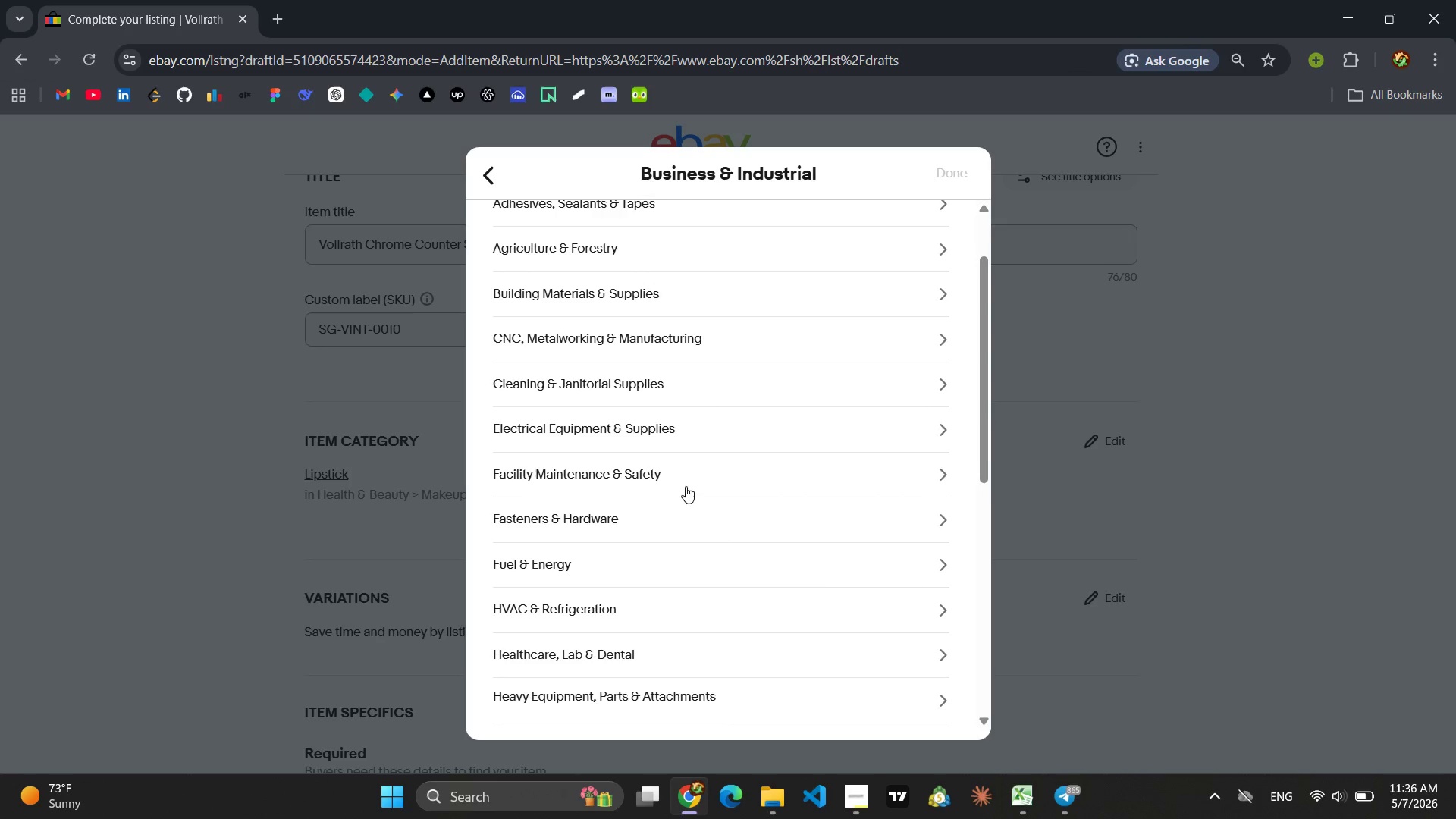 
left_click([605, 568])
 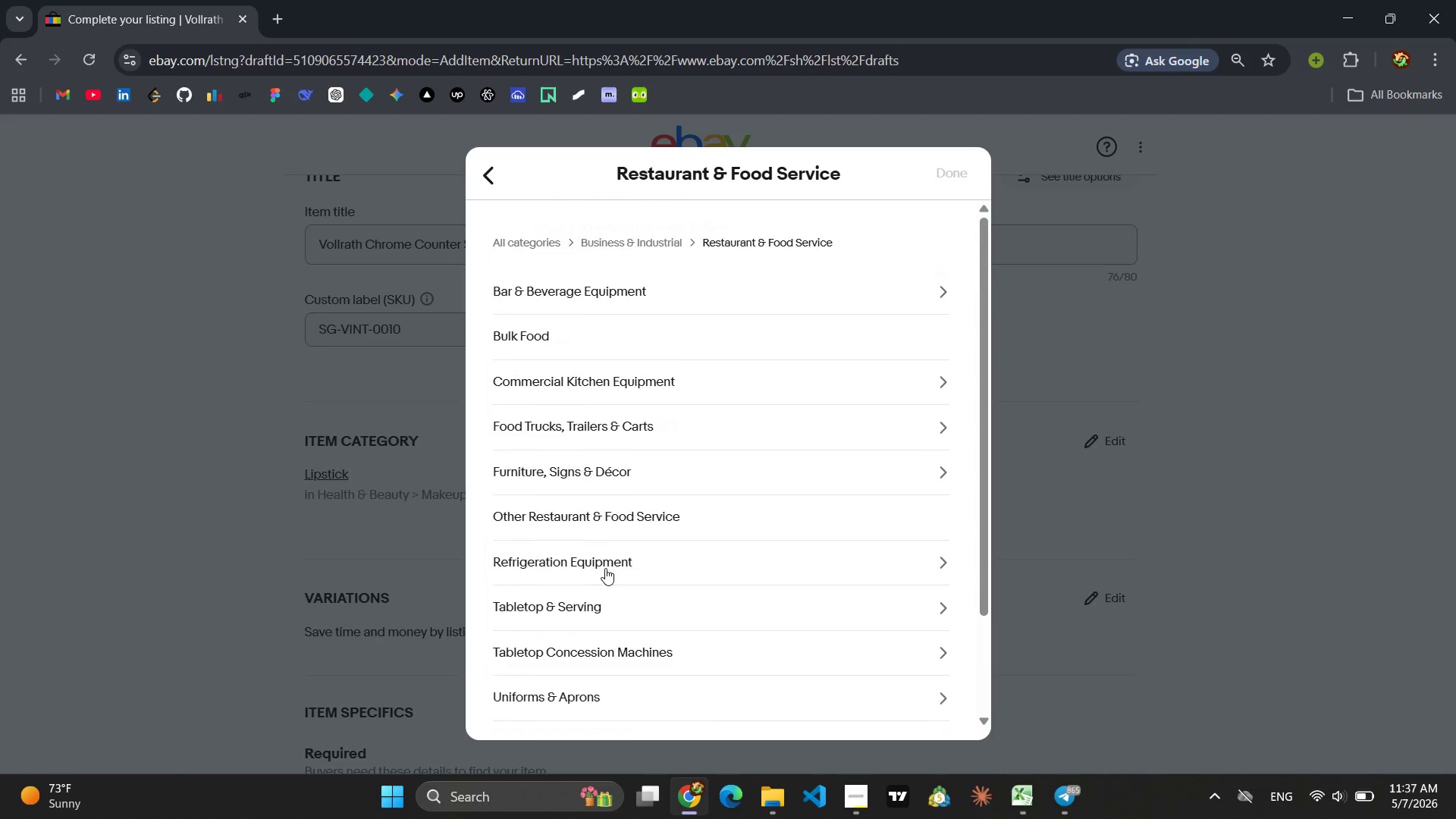 
wait(47.83)
 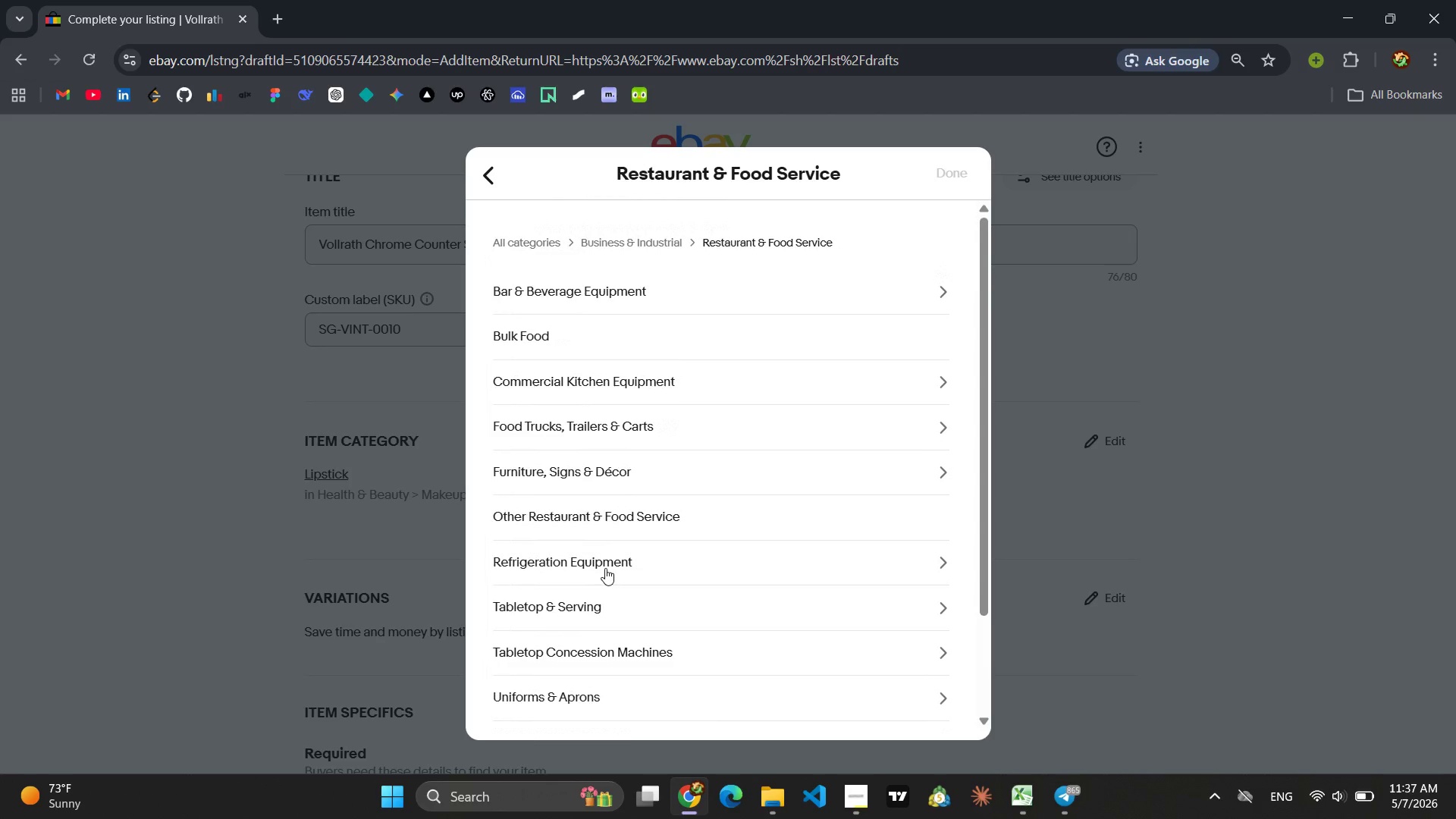 
left_click([613, 382])
 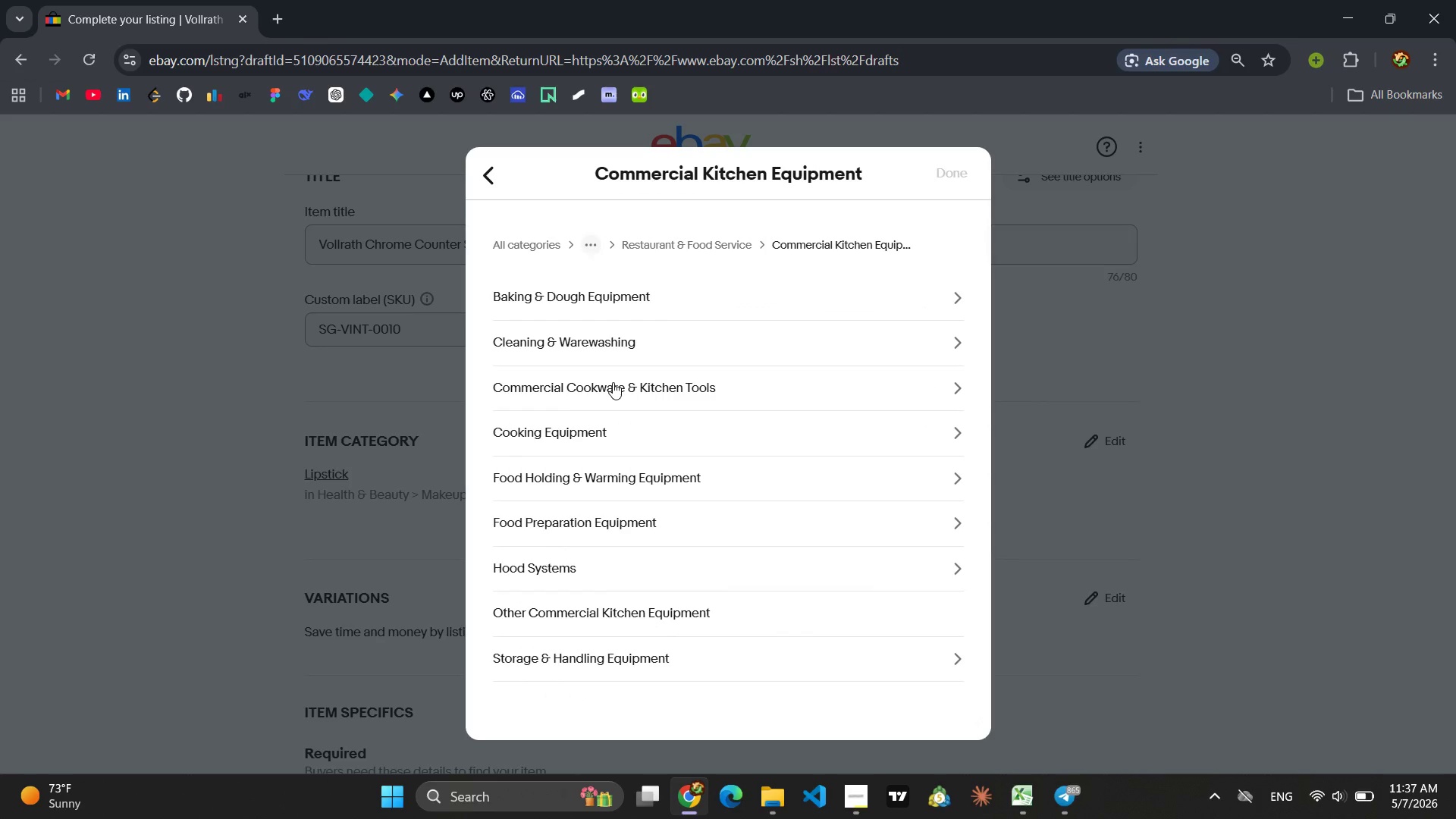 
wait(8.44)
 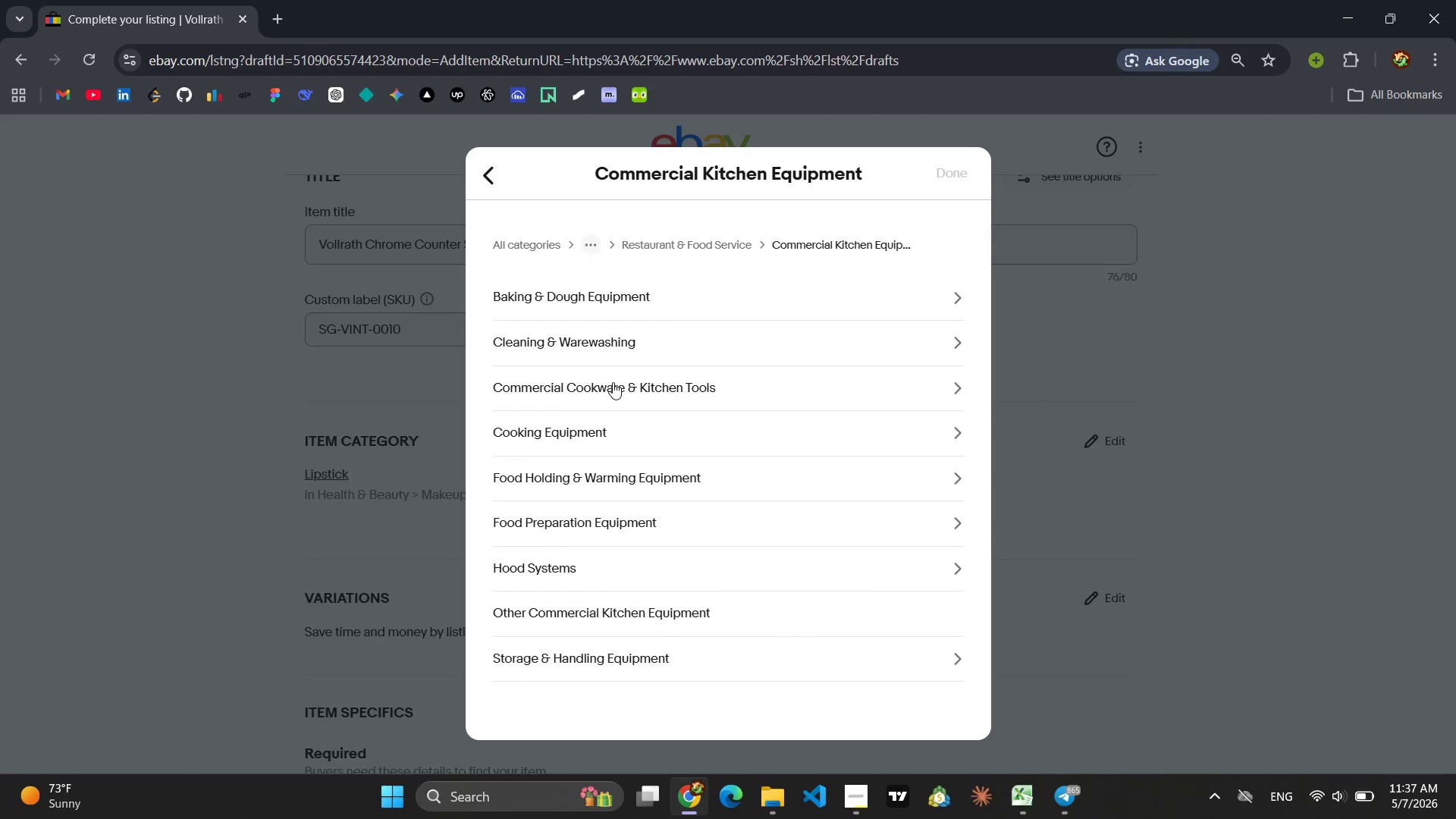 
left_click([490, 183])
 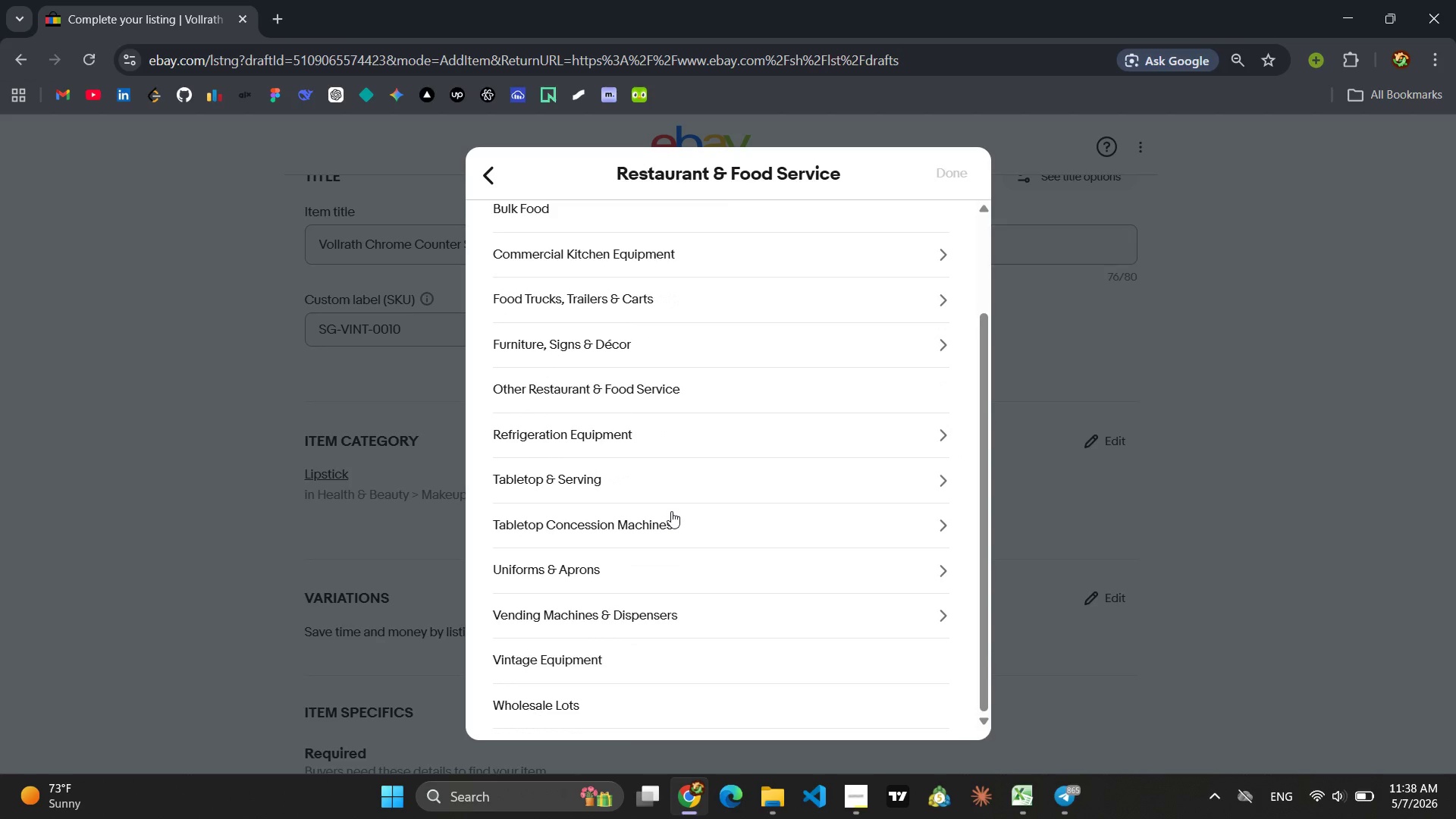 
wait(21.45)
 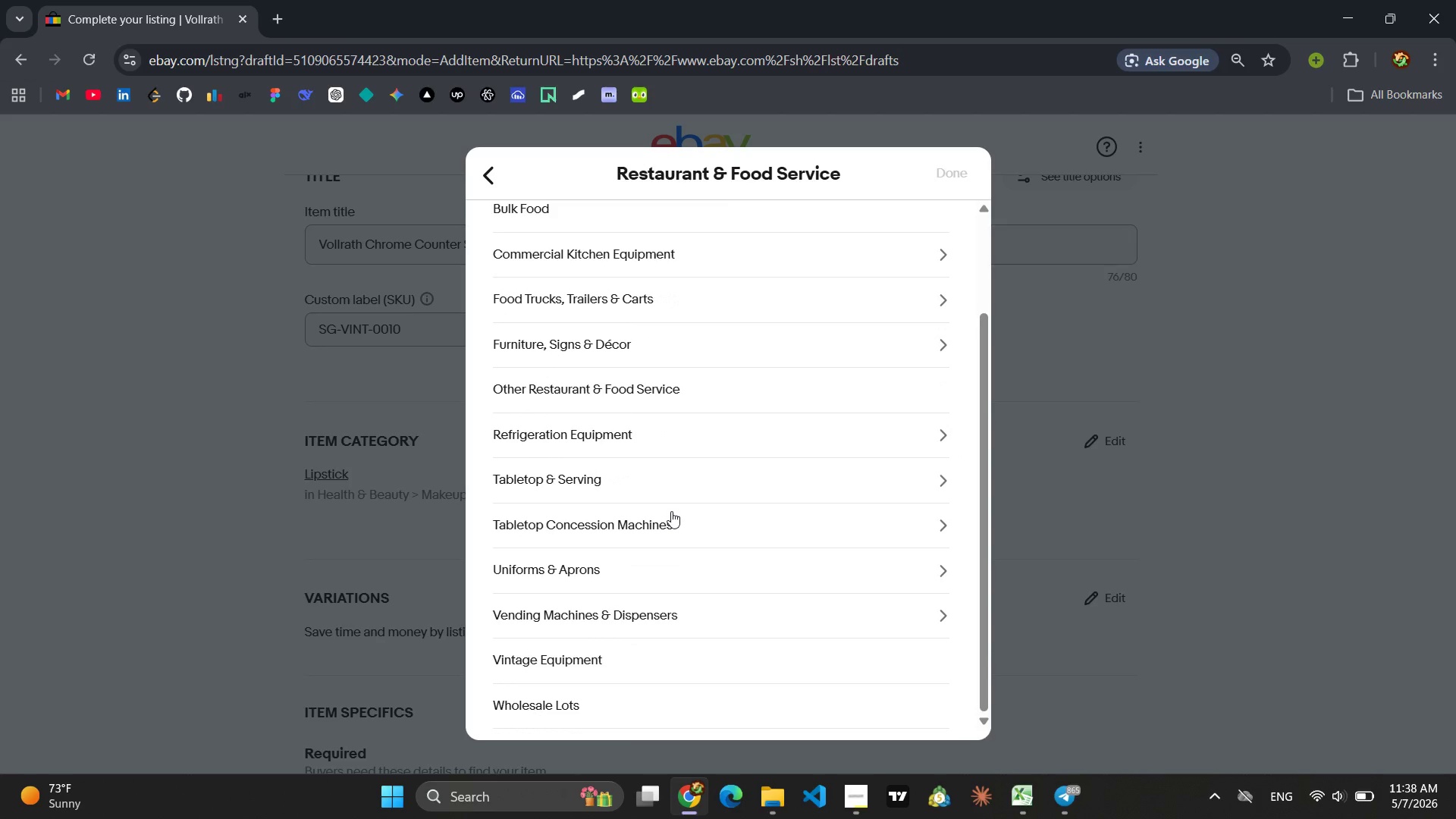 
left_click([550, 656])
 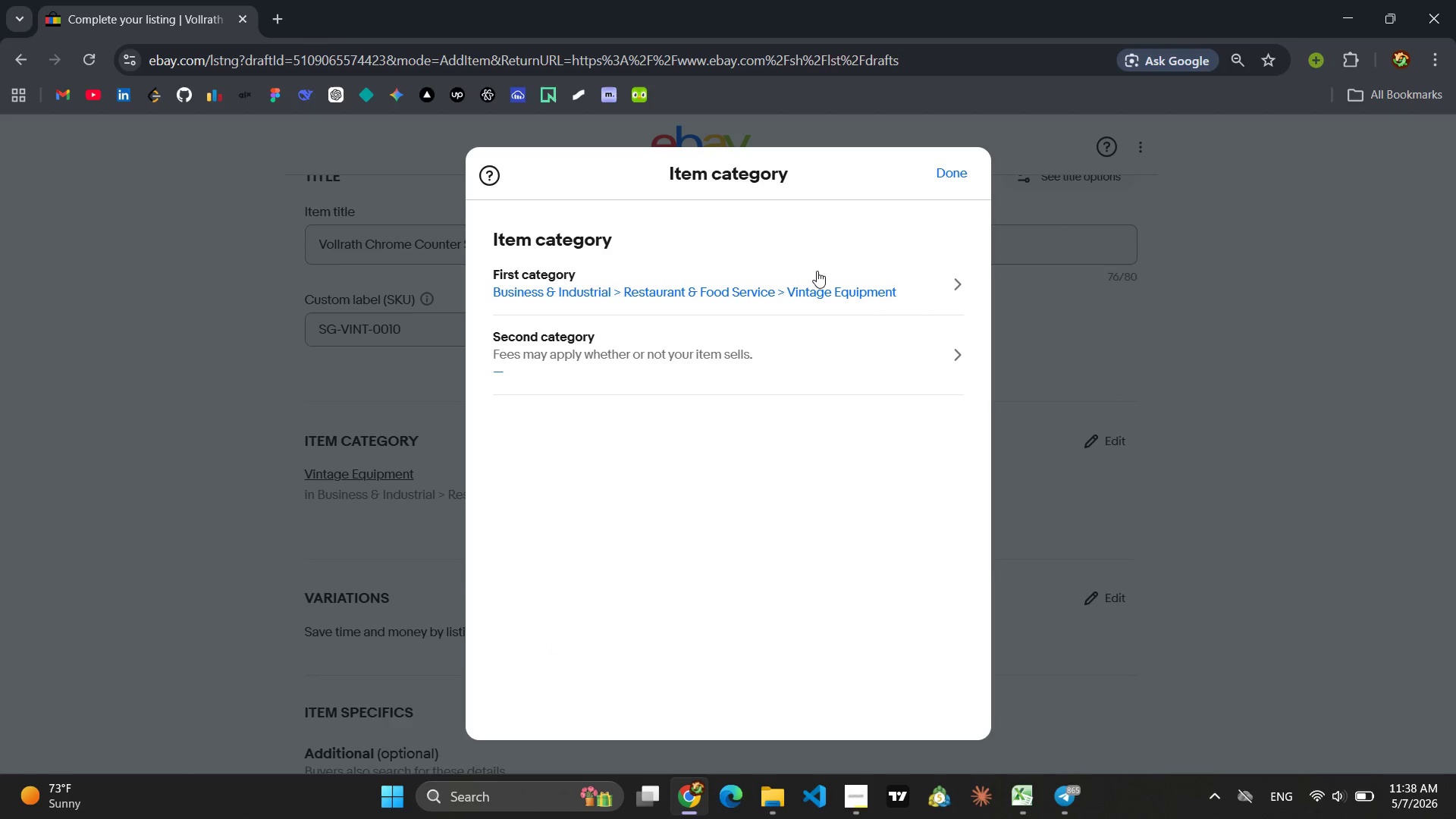 
left_click([946, 166])
 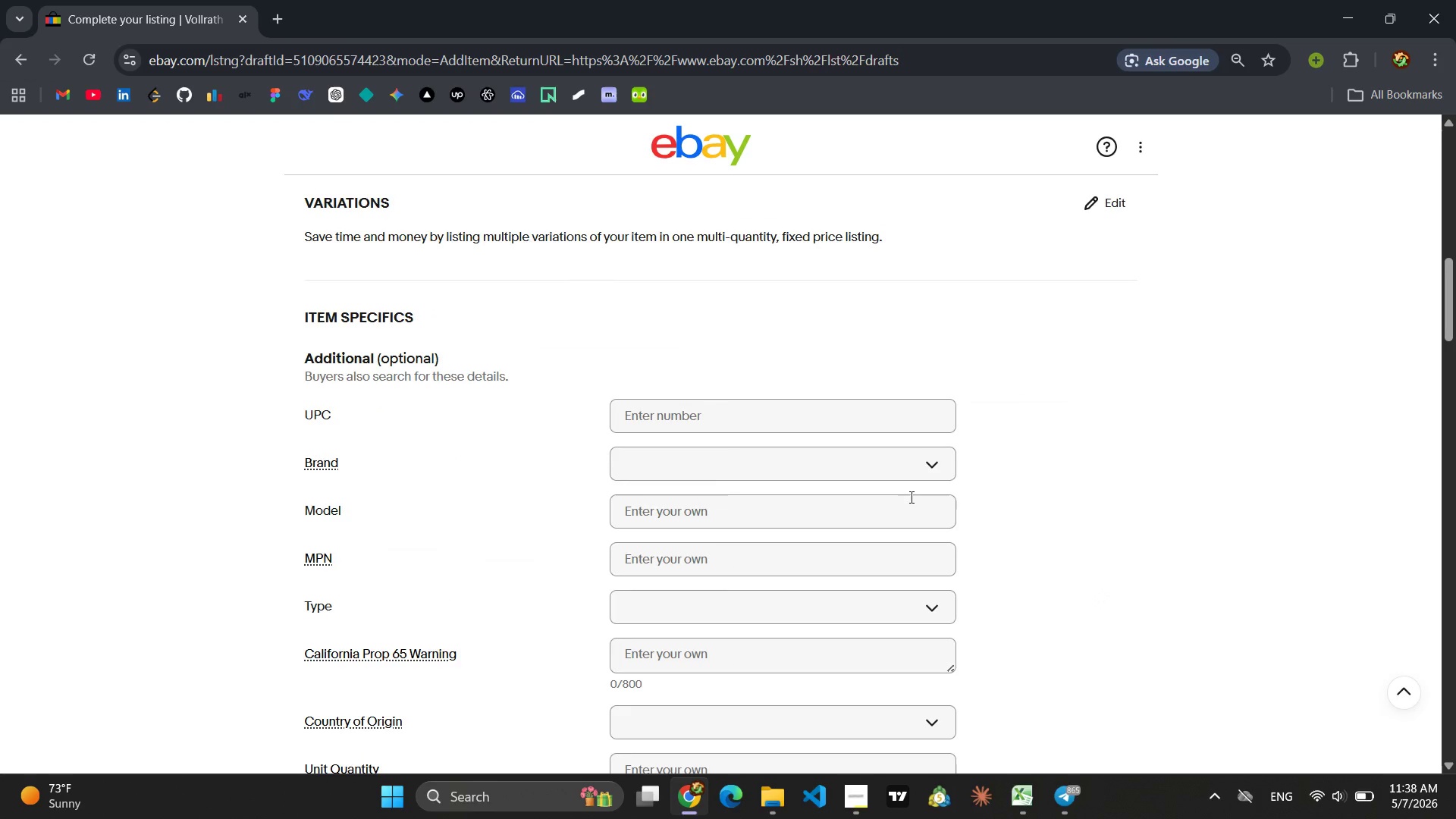 
left_click([777, 410])
 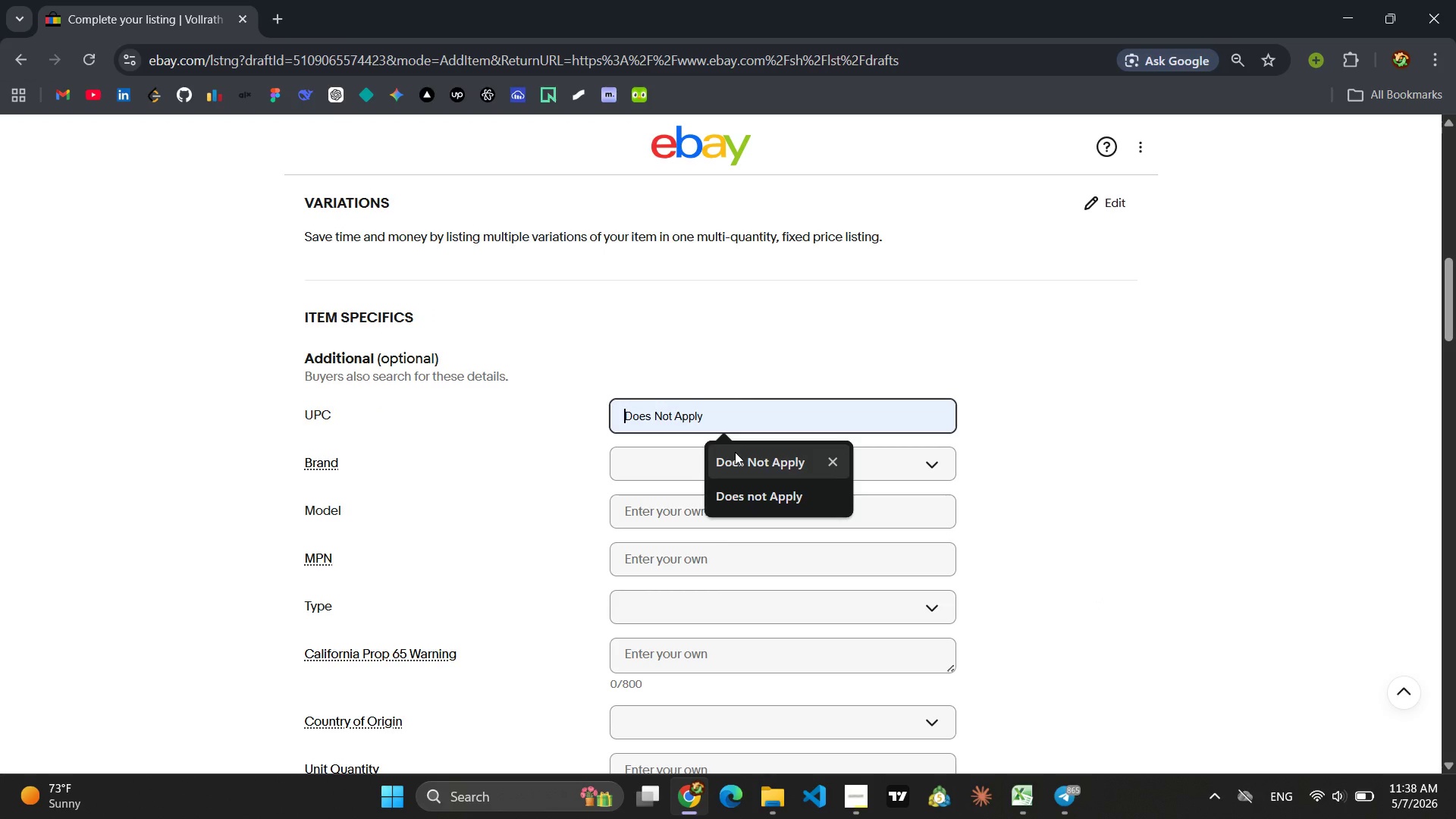 
left_click([735, 452])
 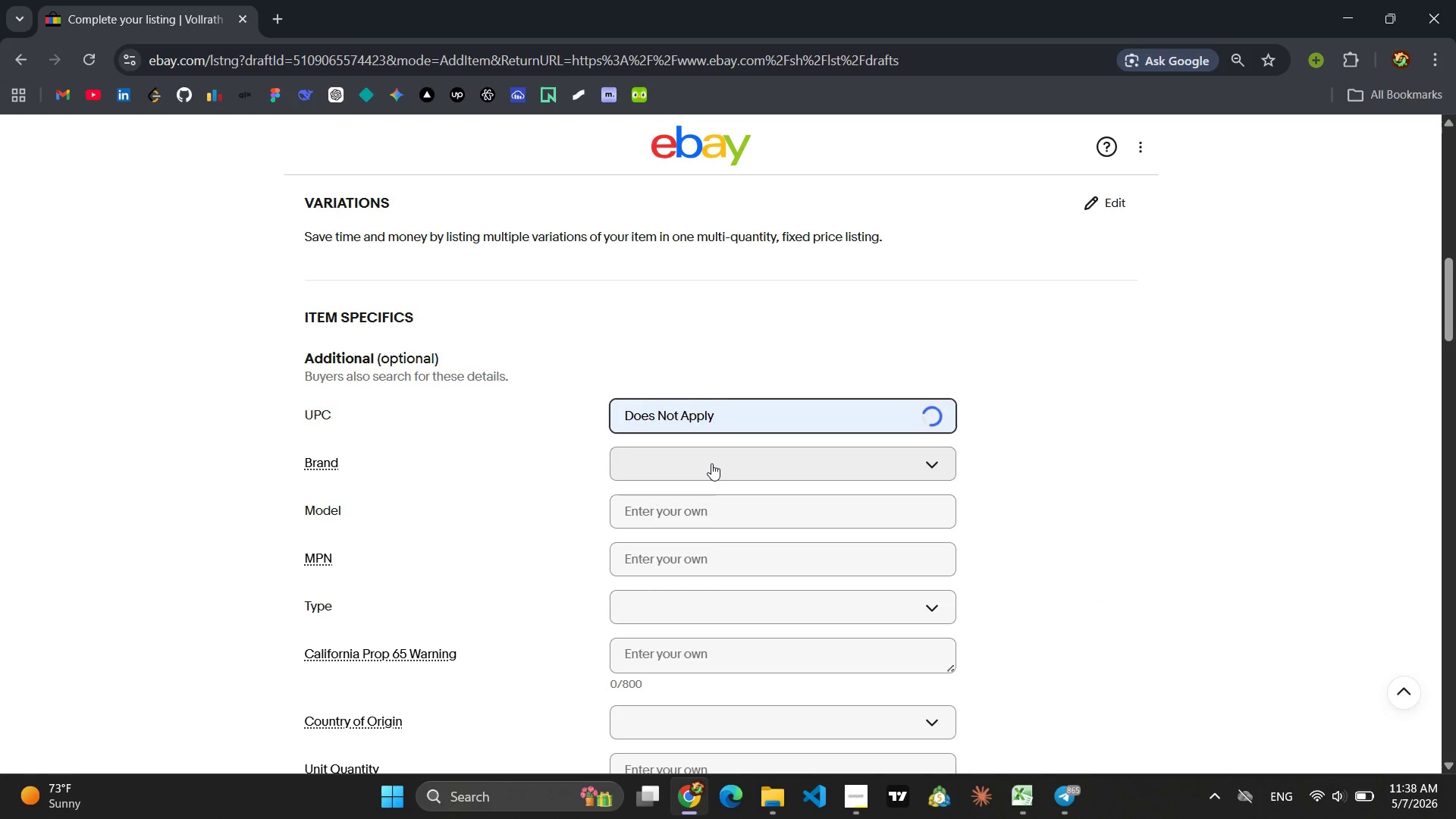 
left_click([711, 463])
 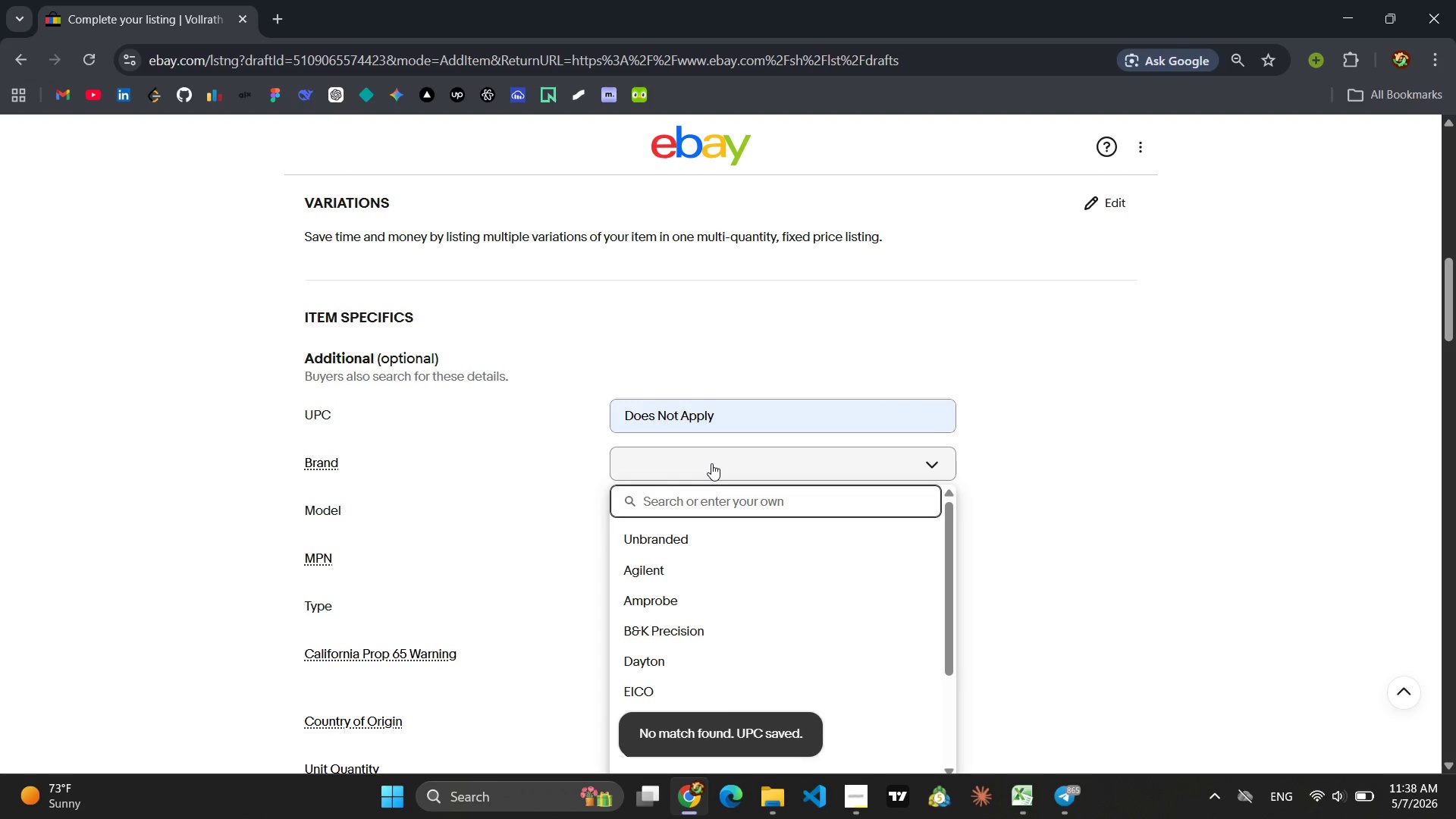 
type(Voll)
 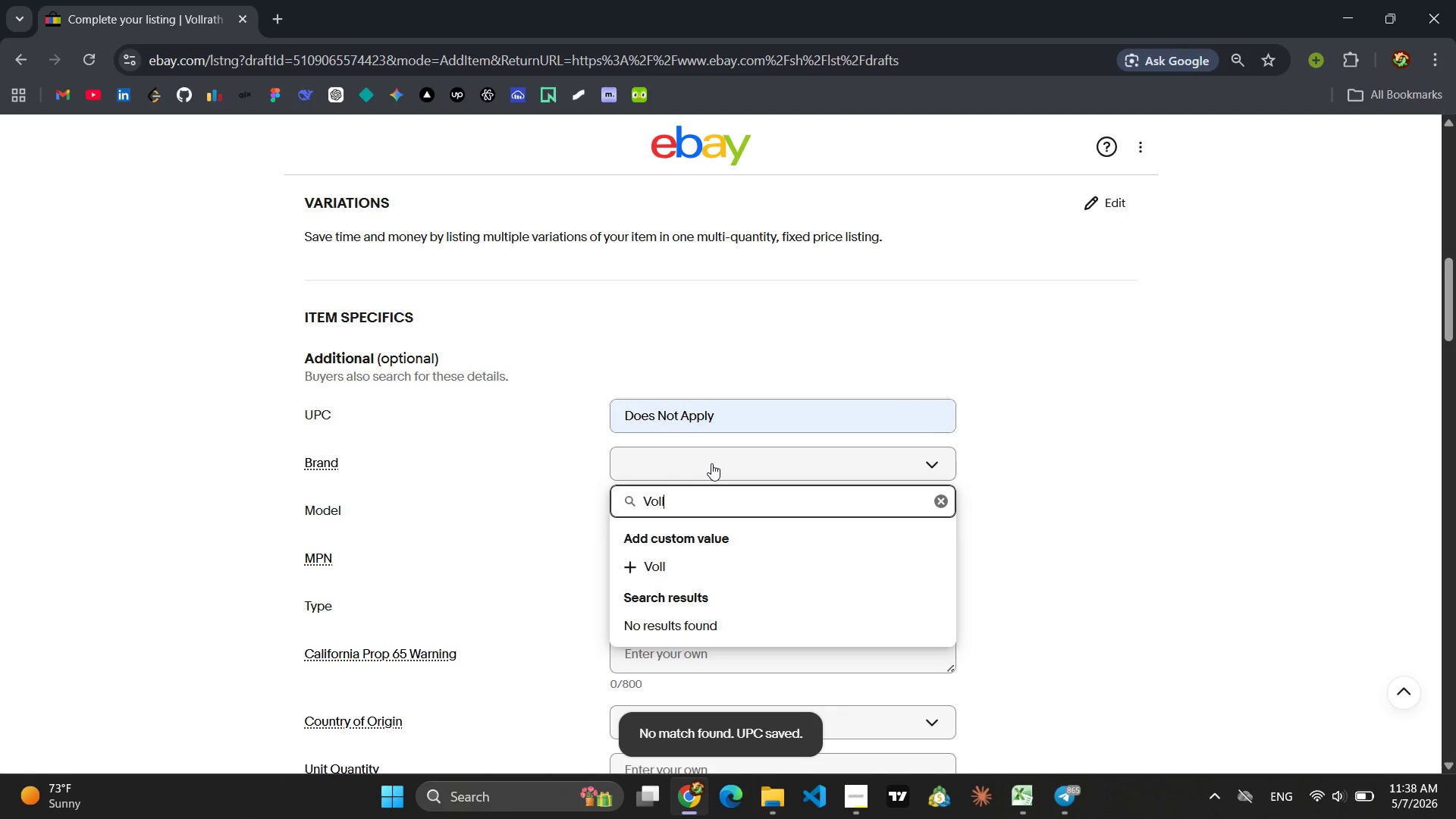 
type(rath)
 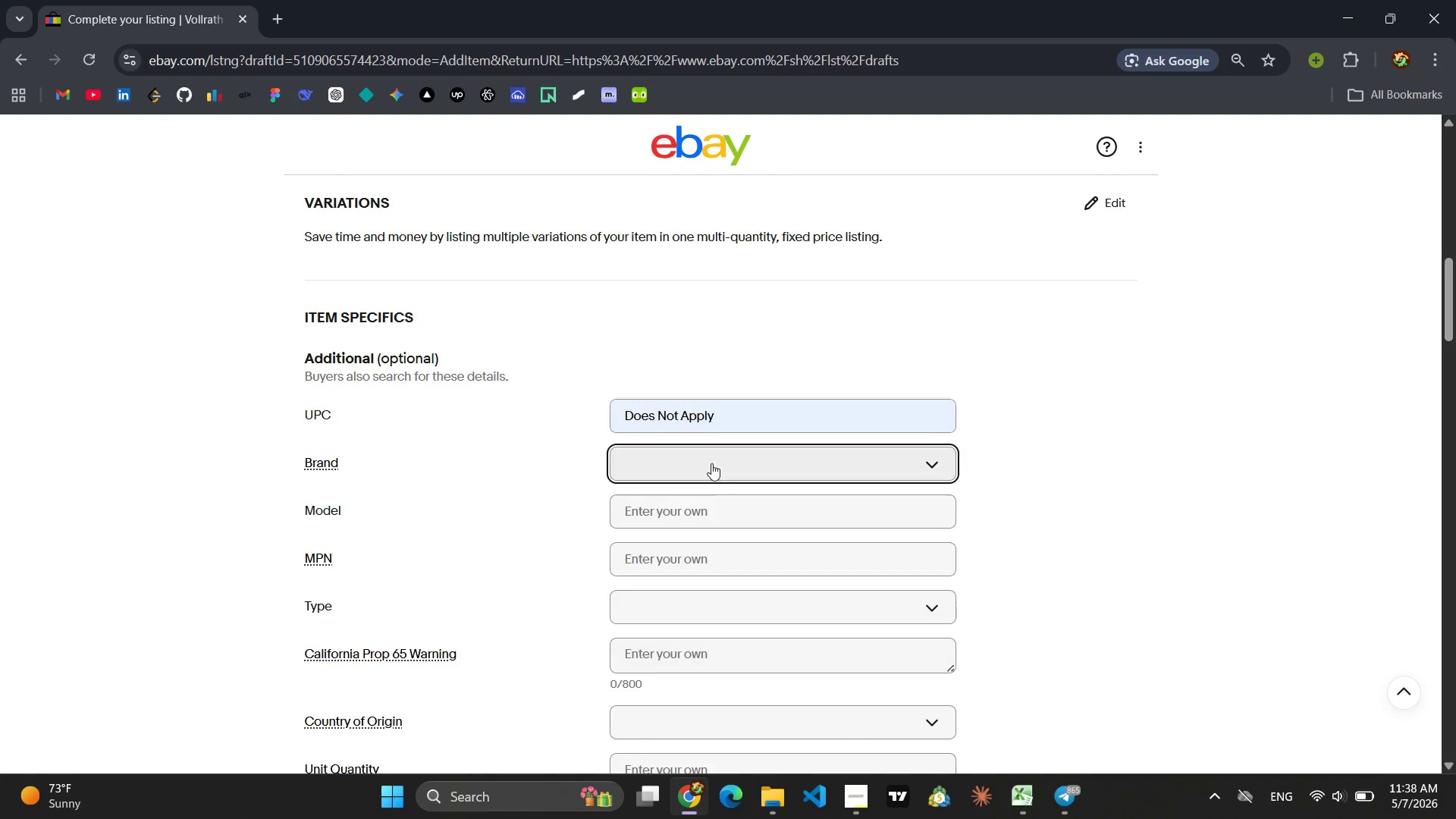 
key(Enter)
 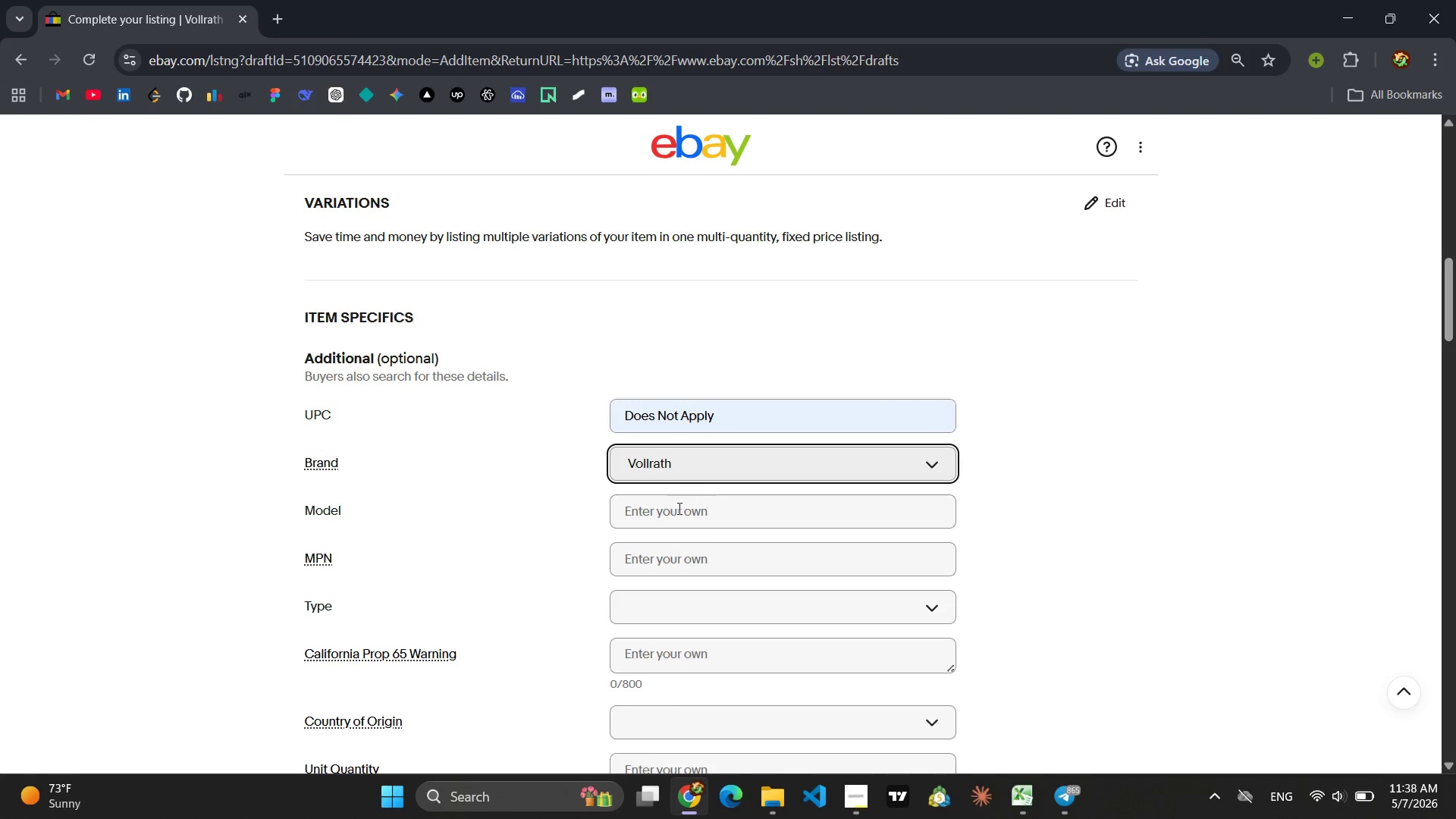 
left_click([645, 562])
 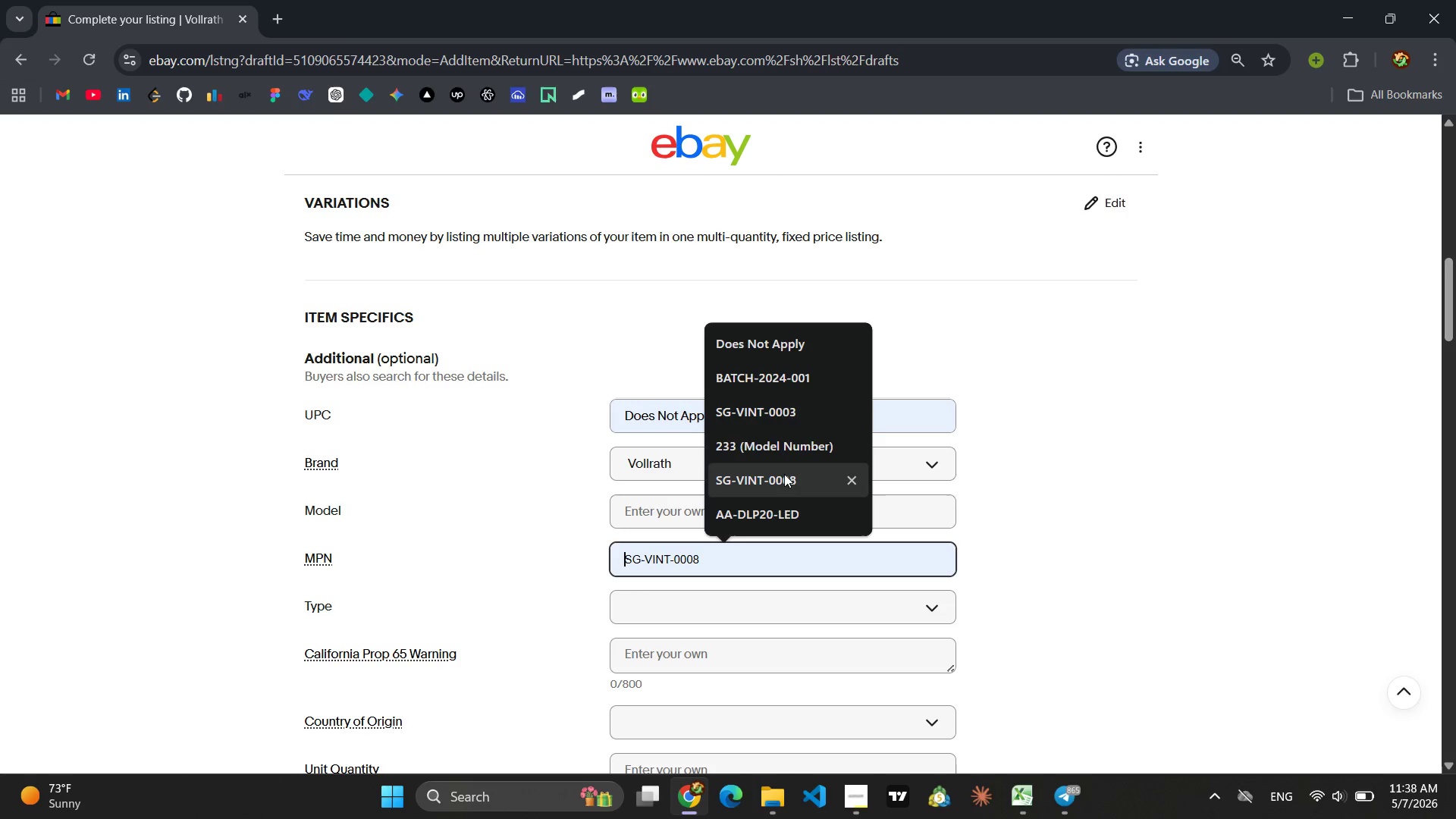 
left_click([793, 478])
 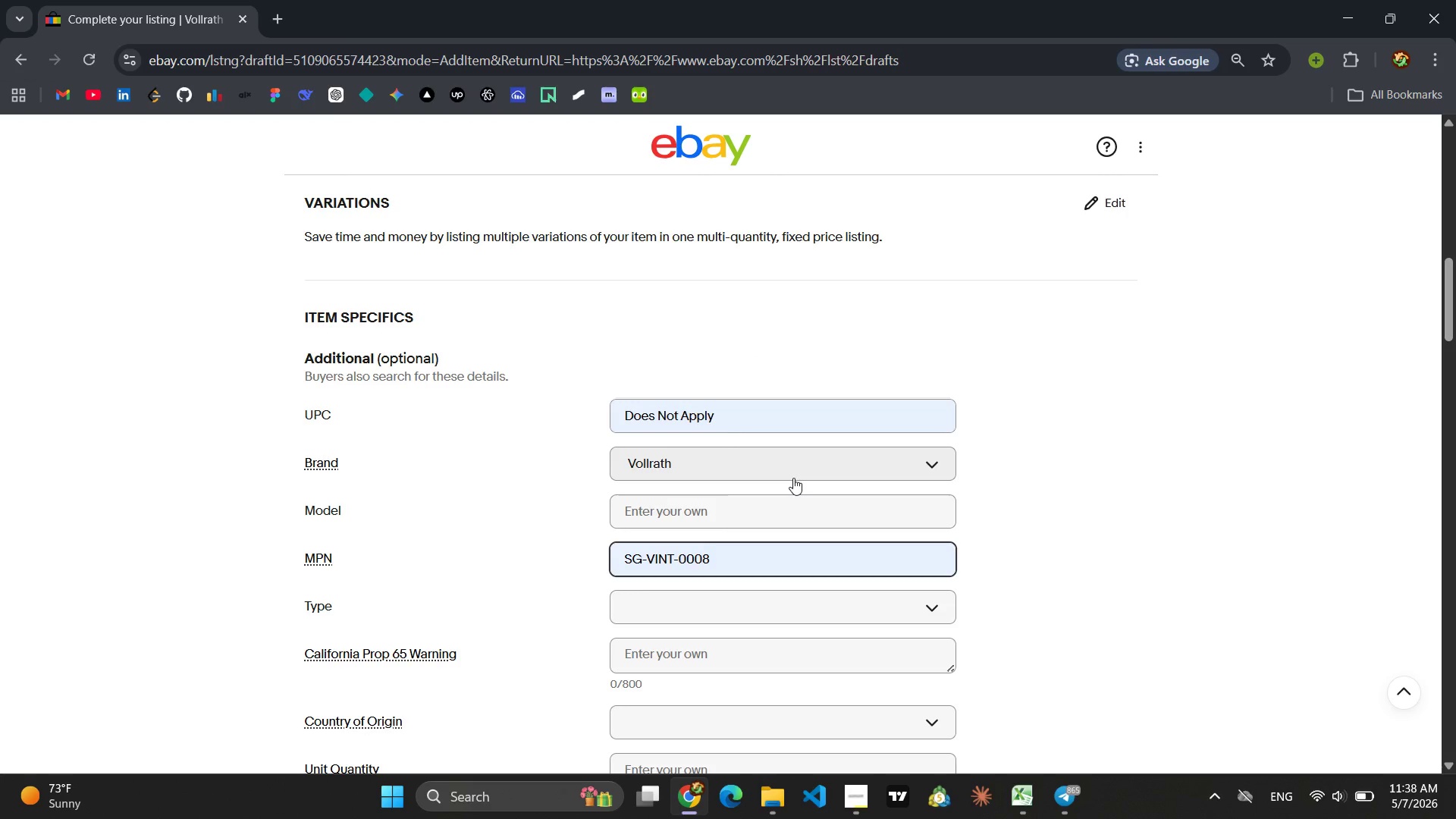 
key(Backspace)
key(Backspace)
type(10)
 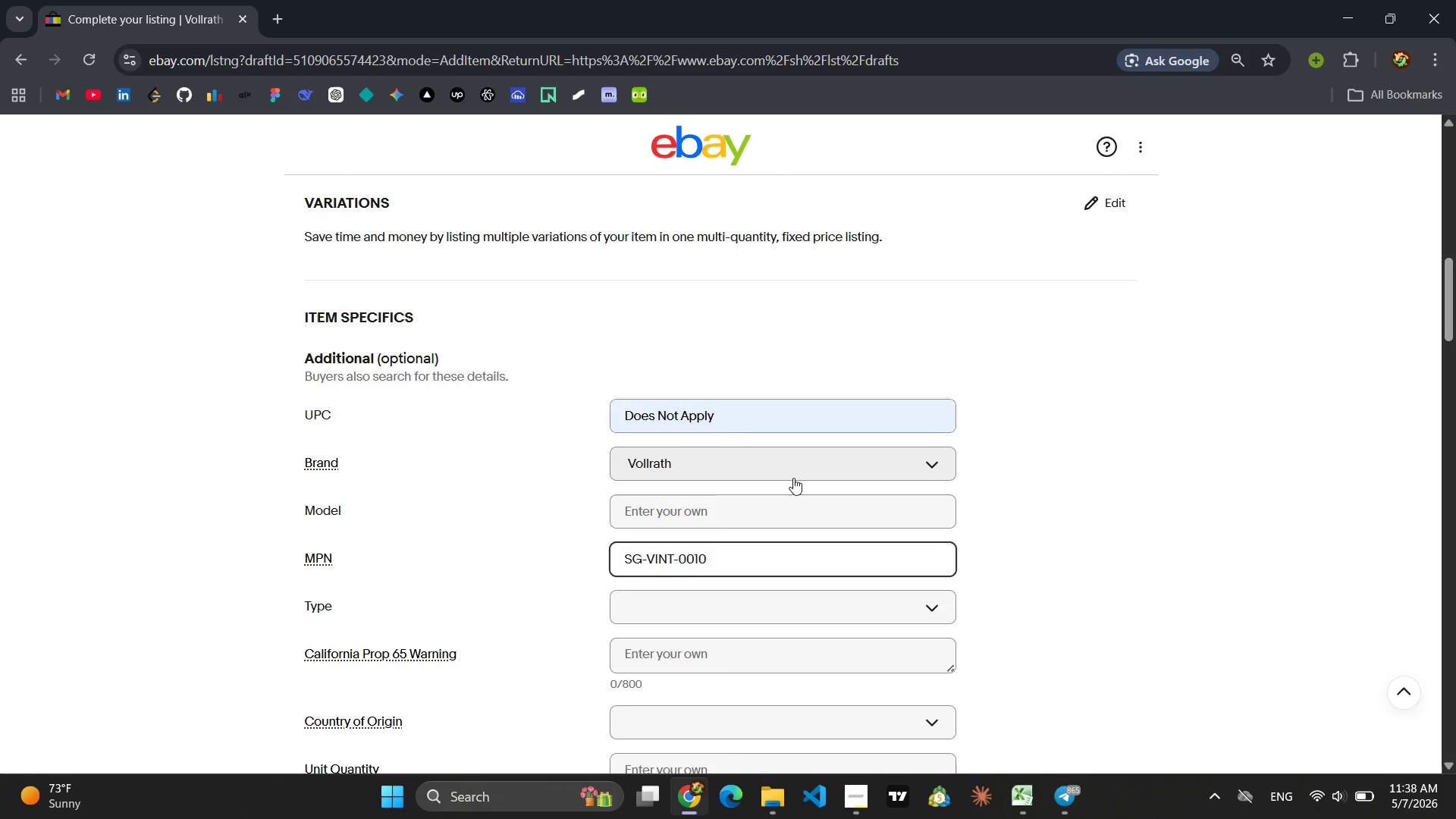 
key(Enter)
 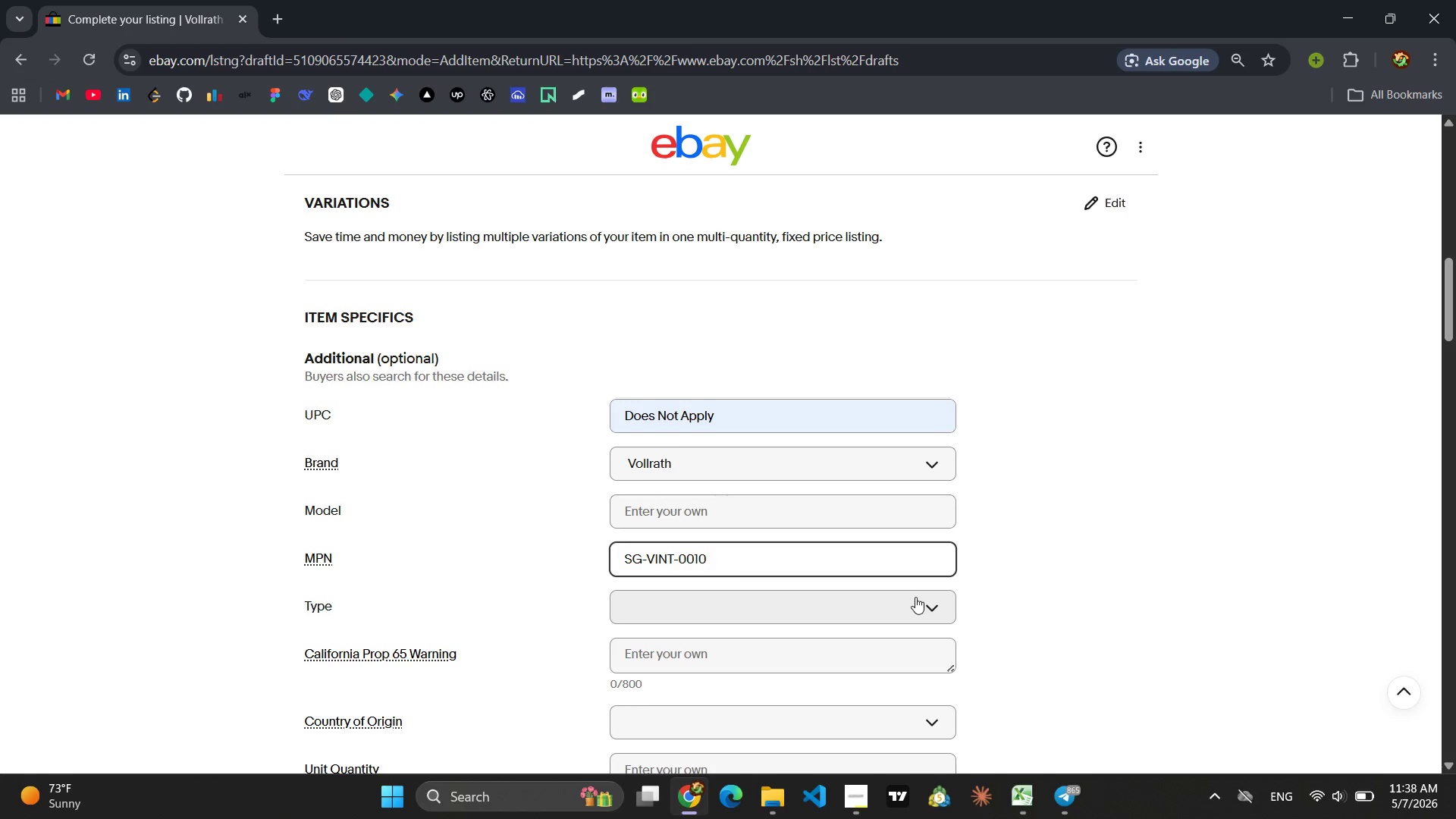 
left_click([739, 615])
 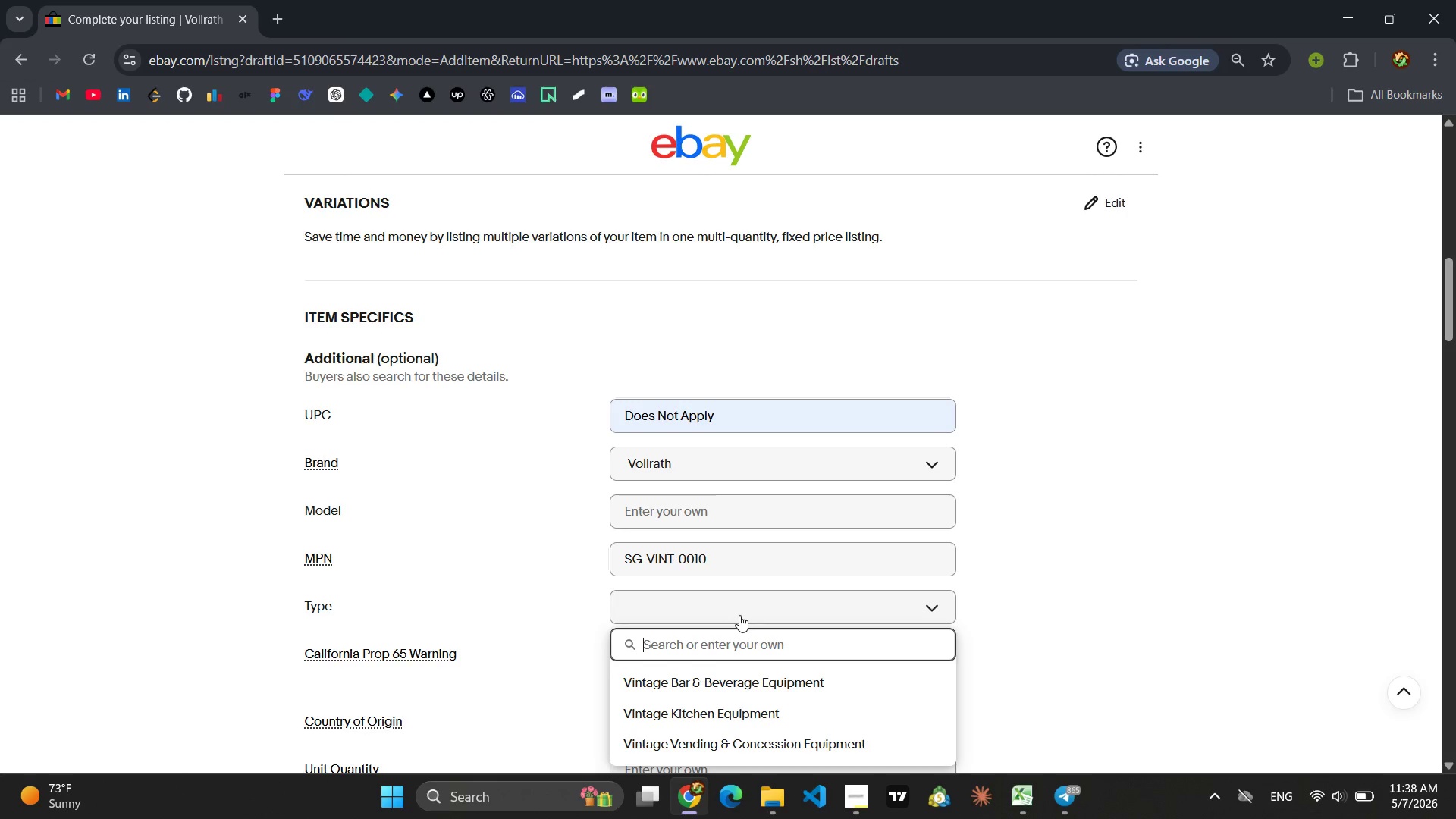 
type(Counter Stool)
 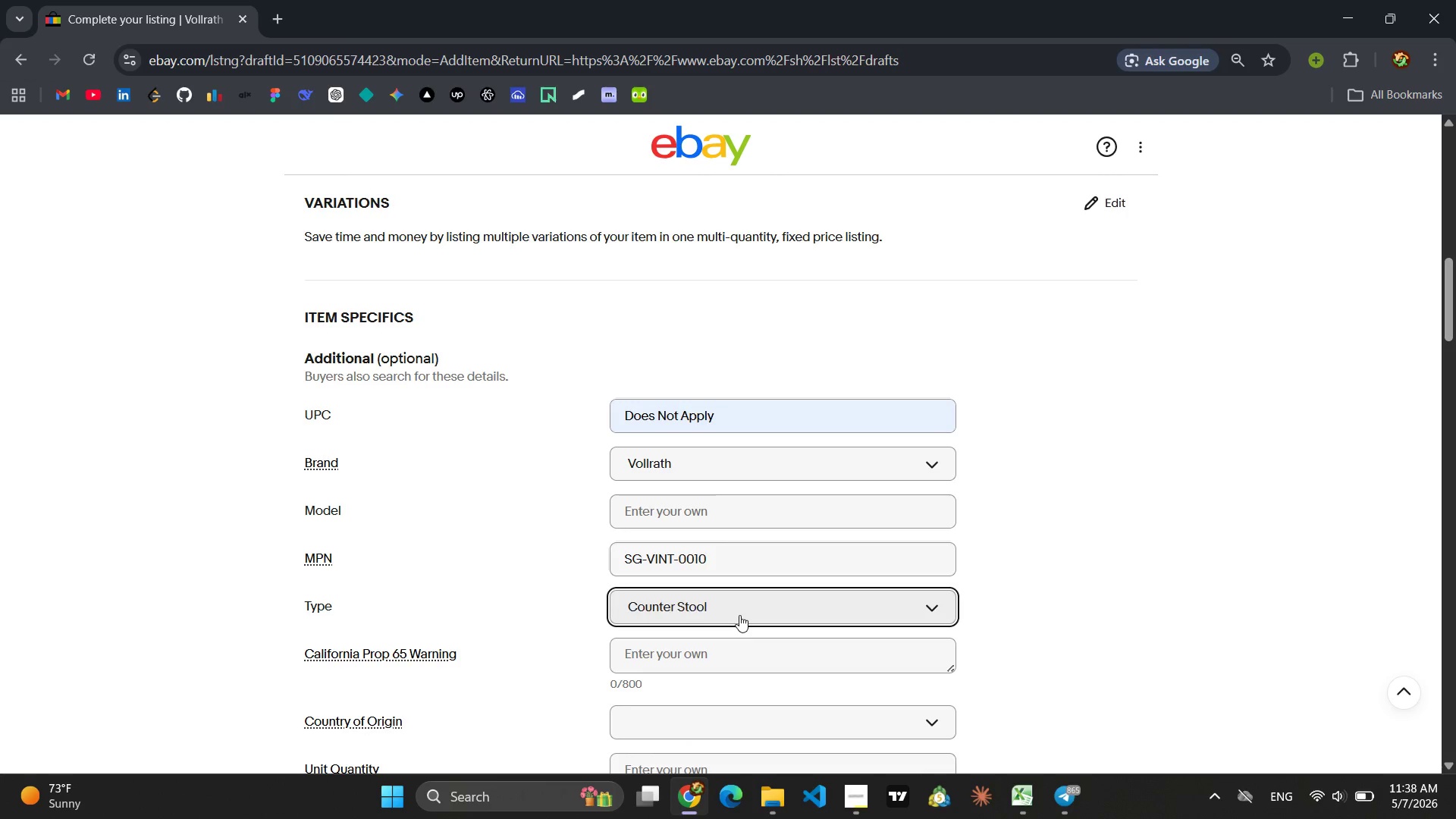 
 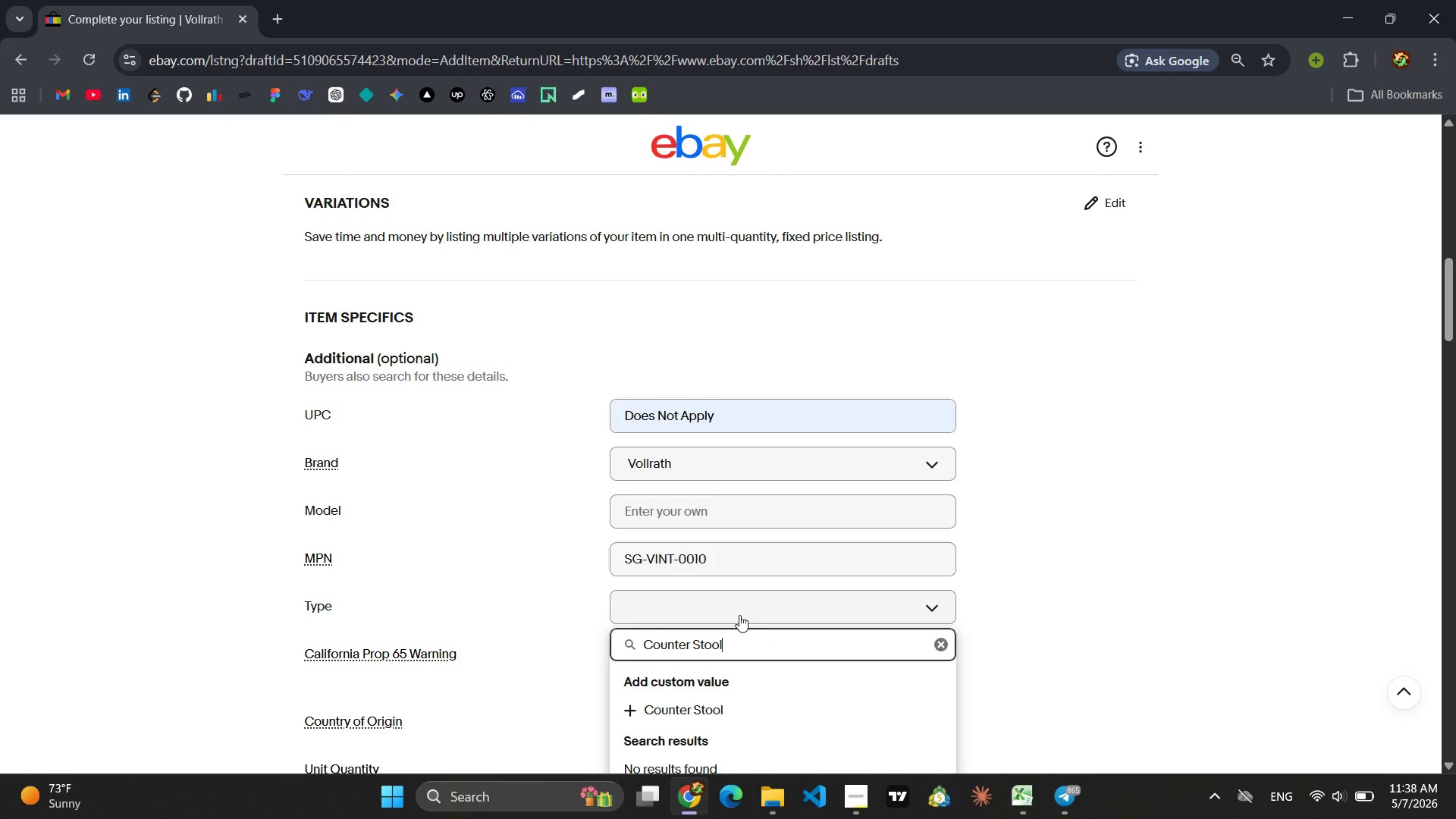 
key(Enter)
 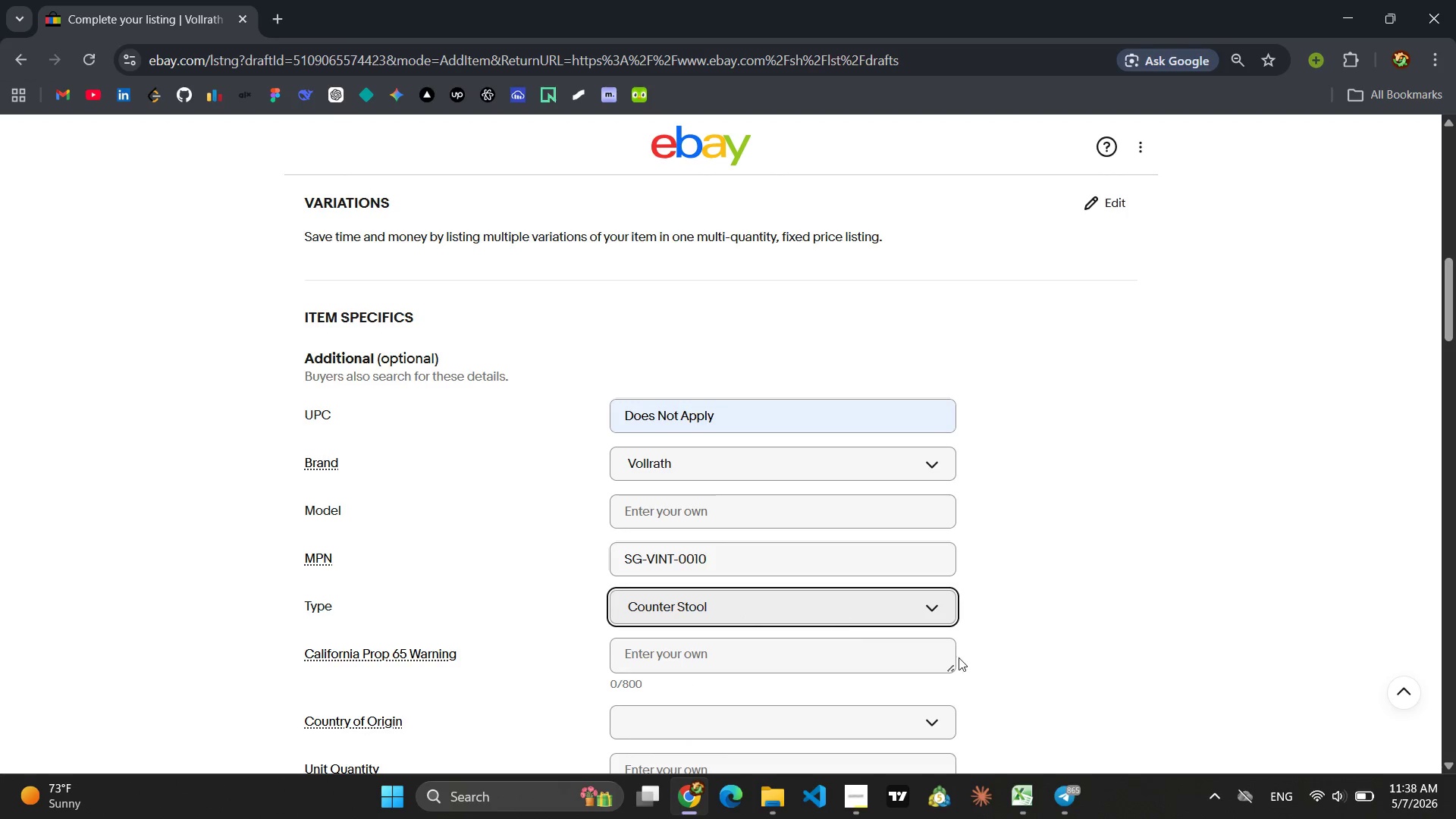 
left_click([1030, 634])
 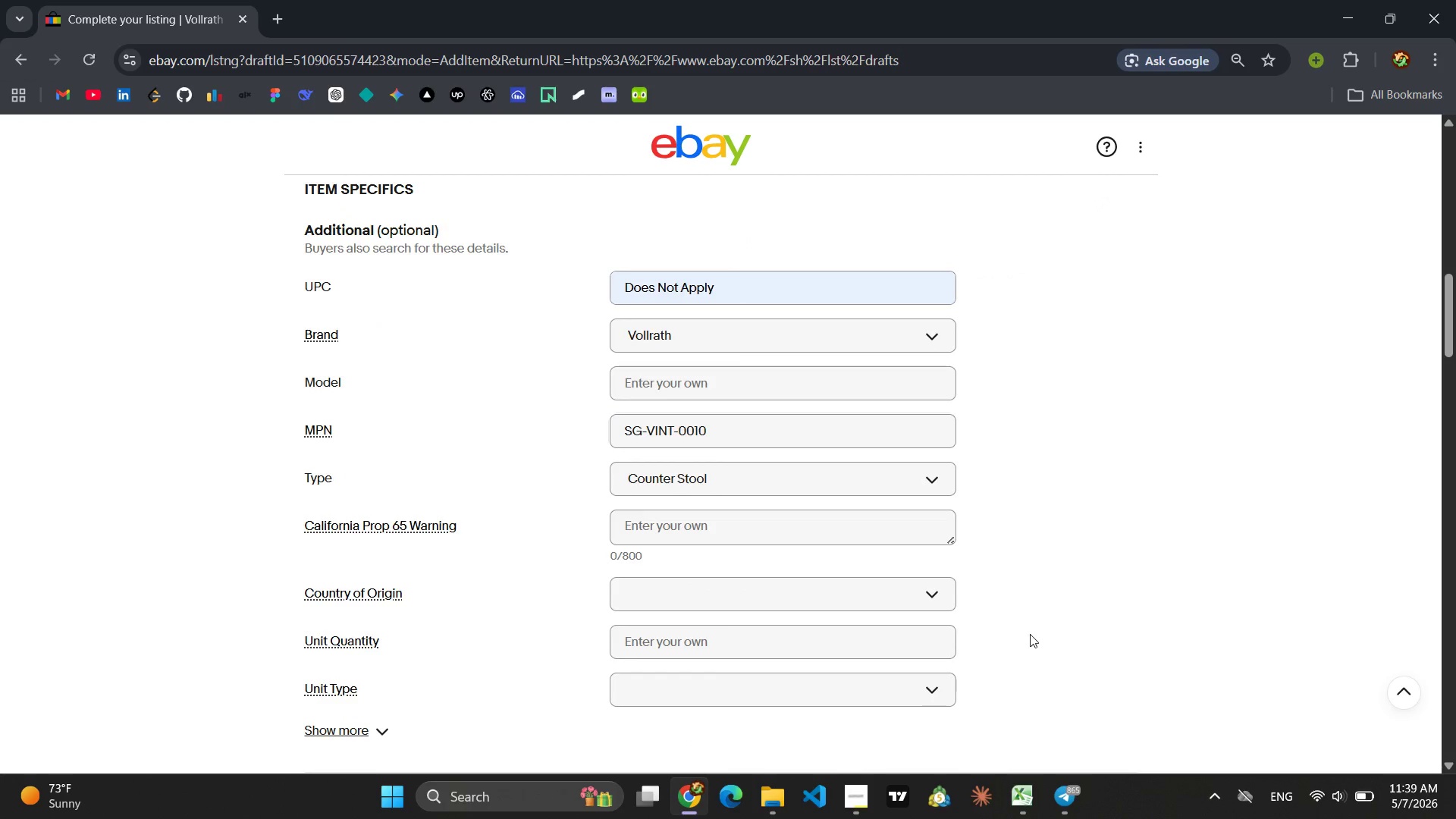 
wait(10.62)
 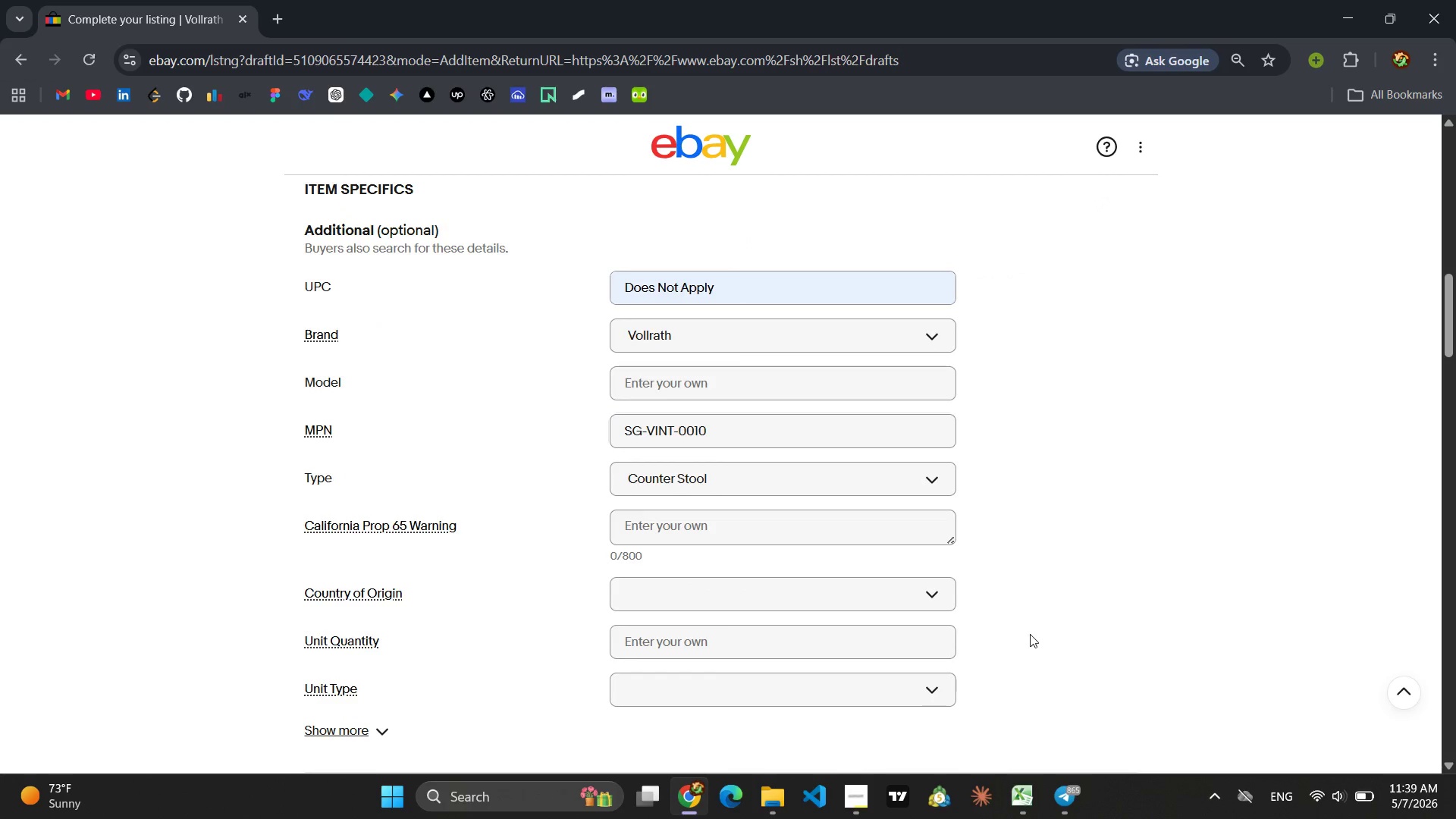 
left_click([378, 610])
 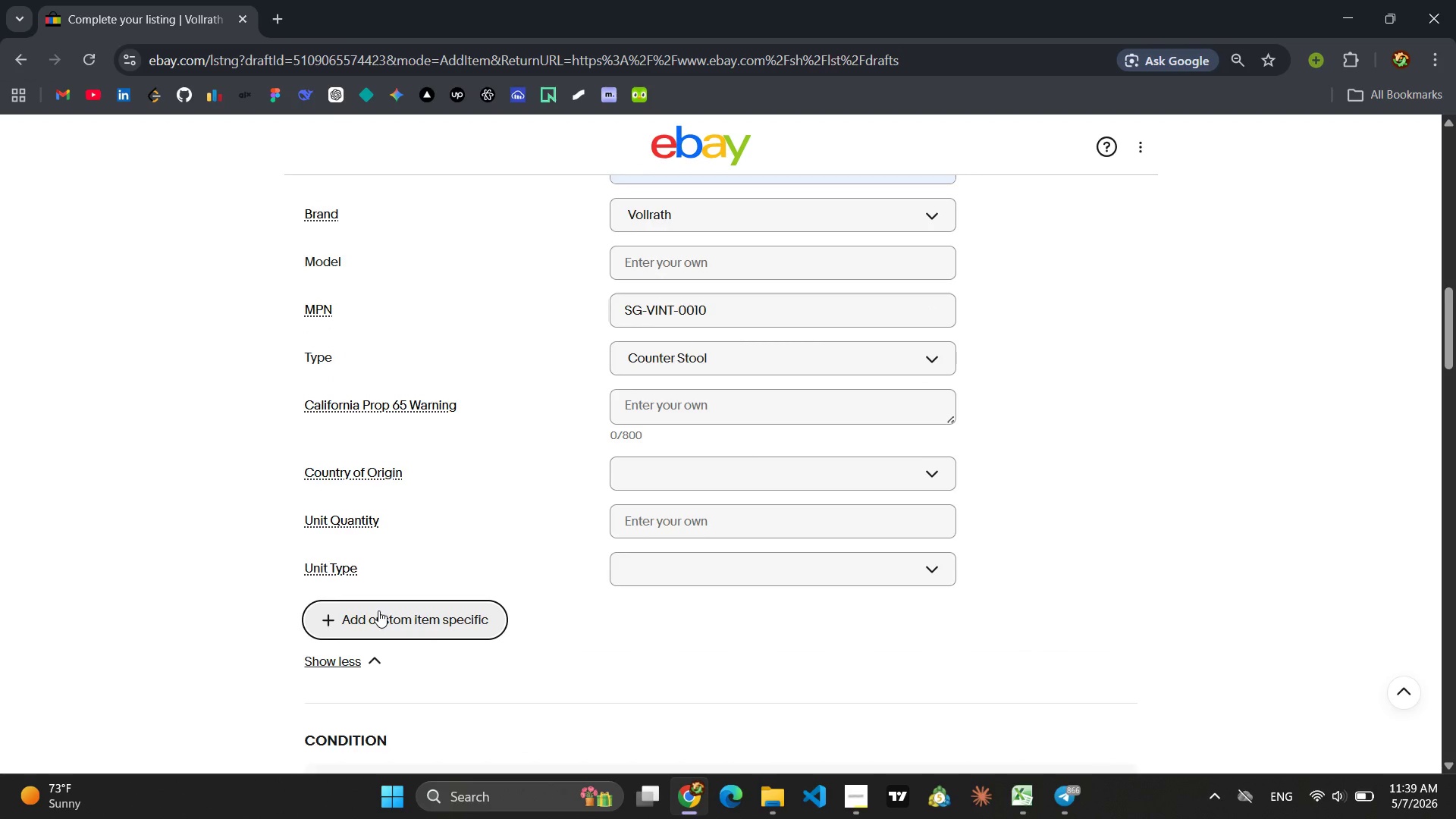 
left_click([378, 610])
 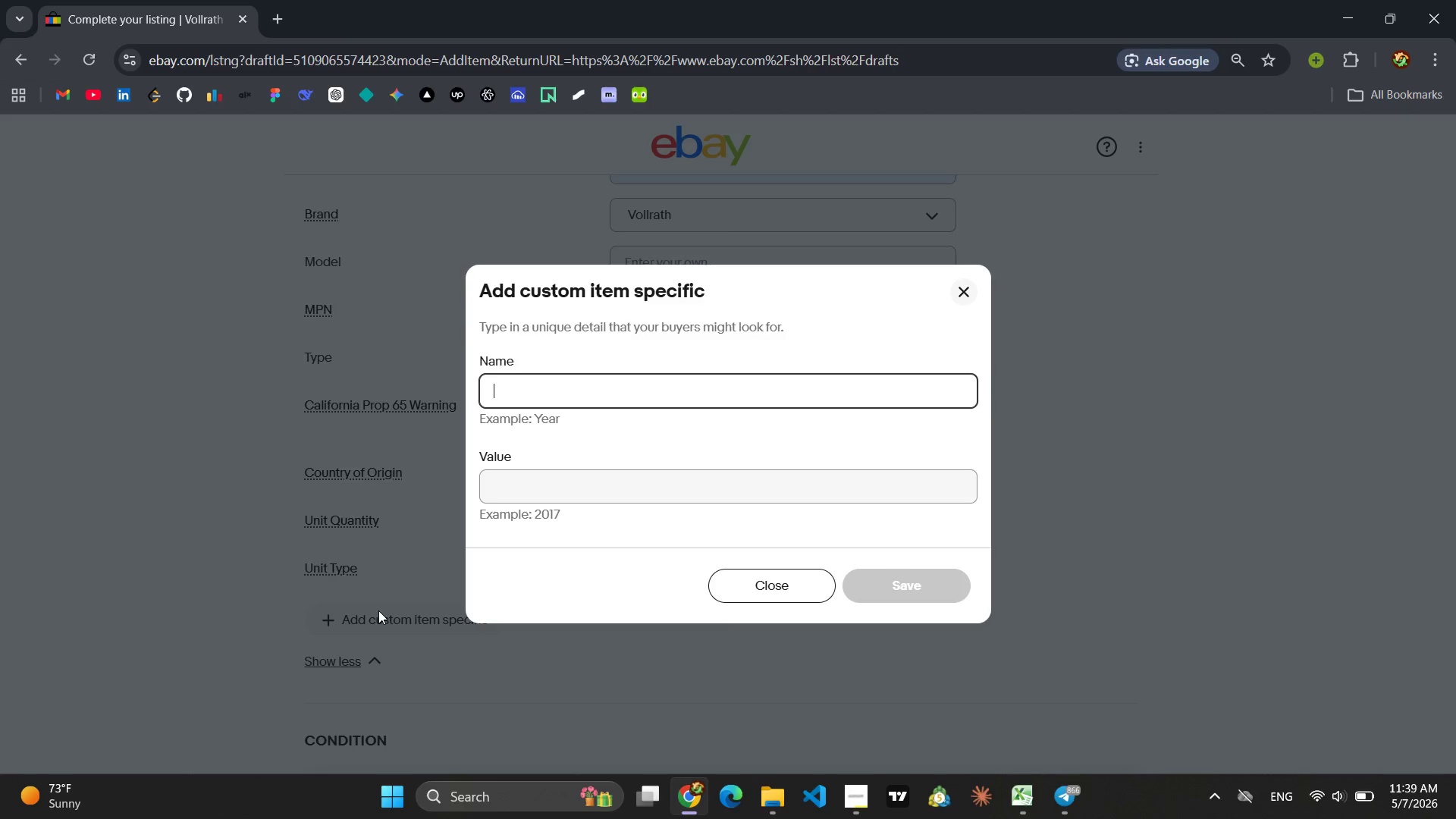 
type(Ori)
 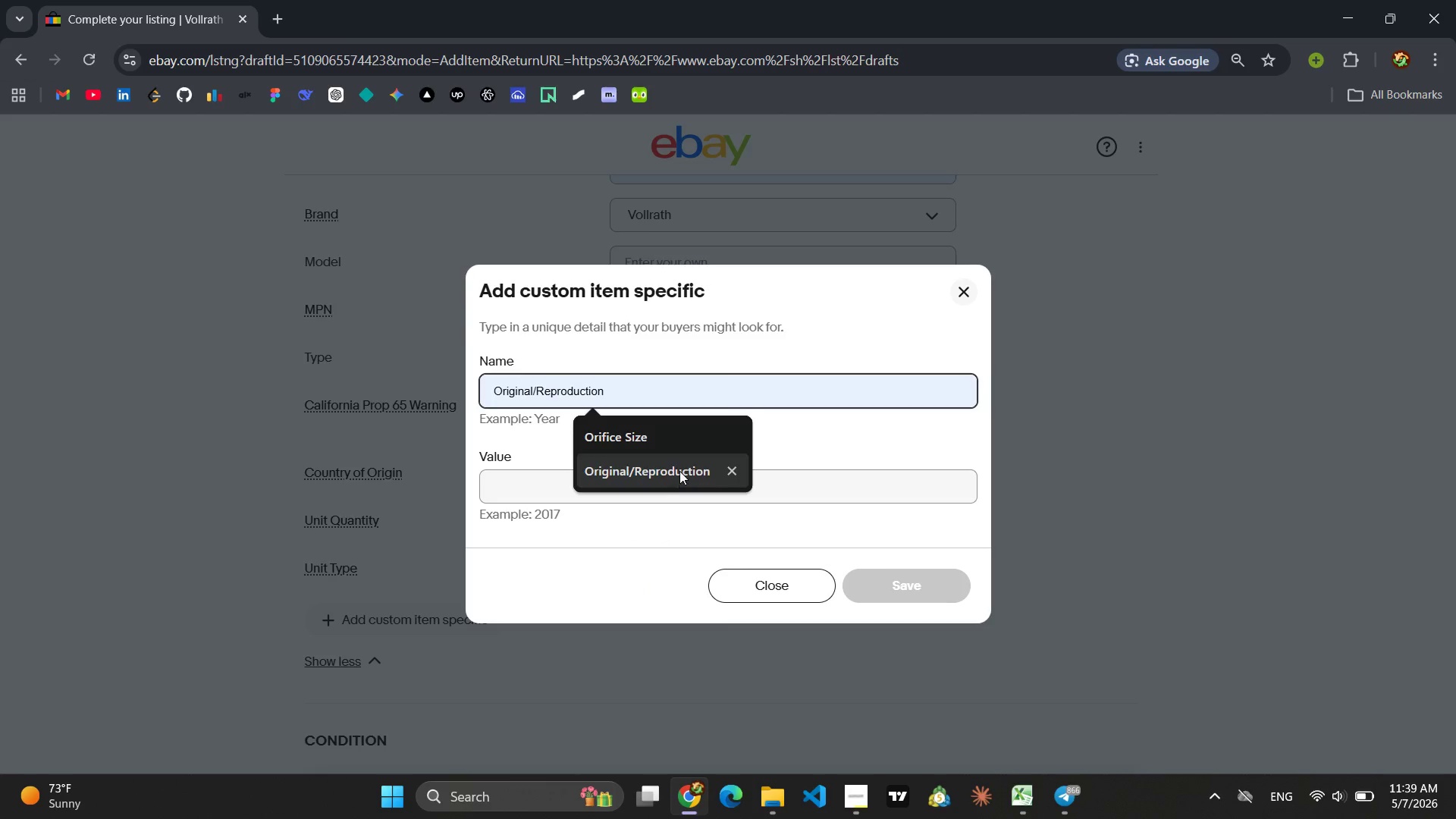 
left_click([679, 471])
 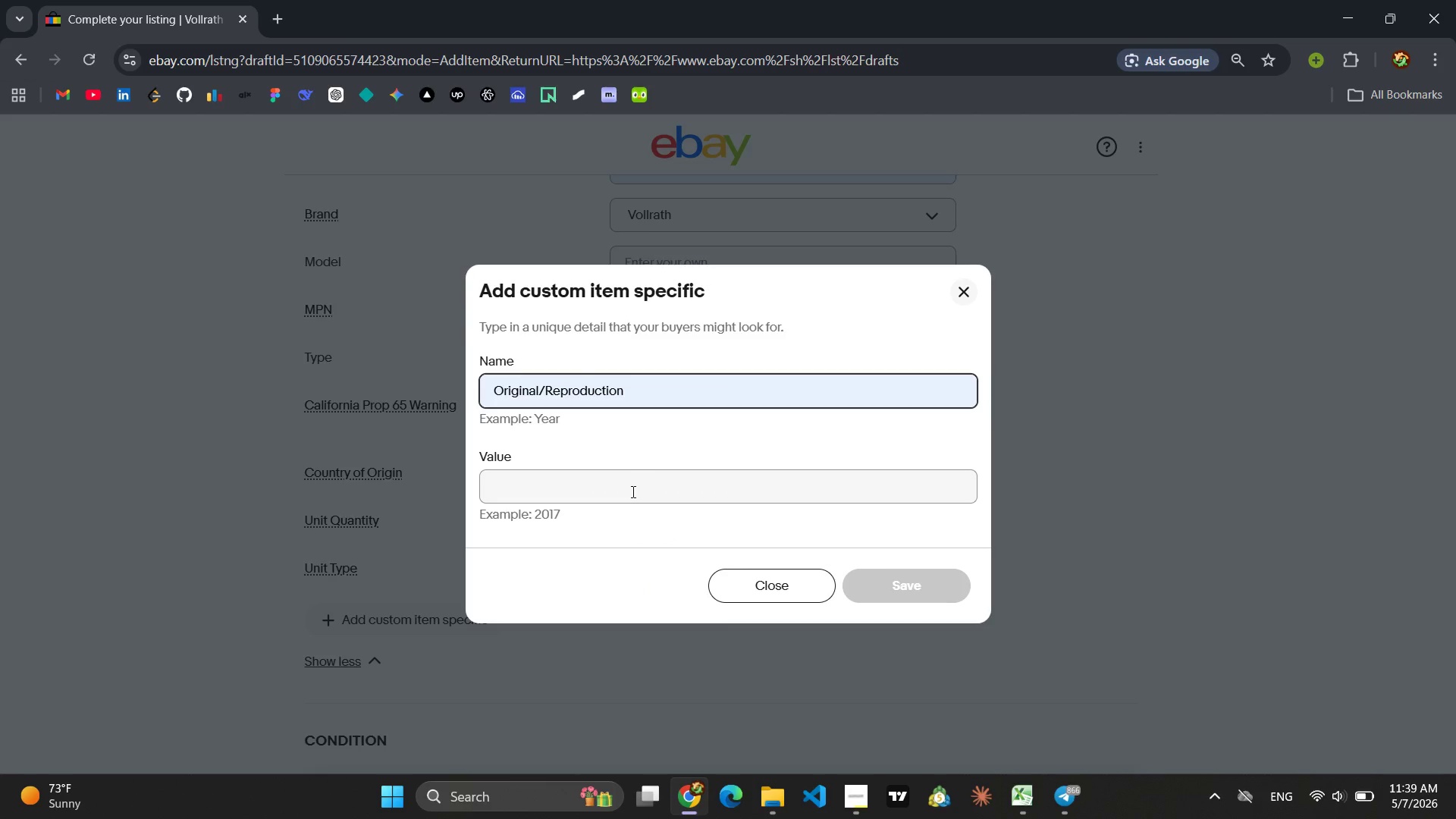 
left_click([632, 491])
 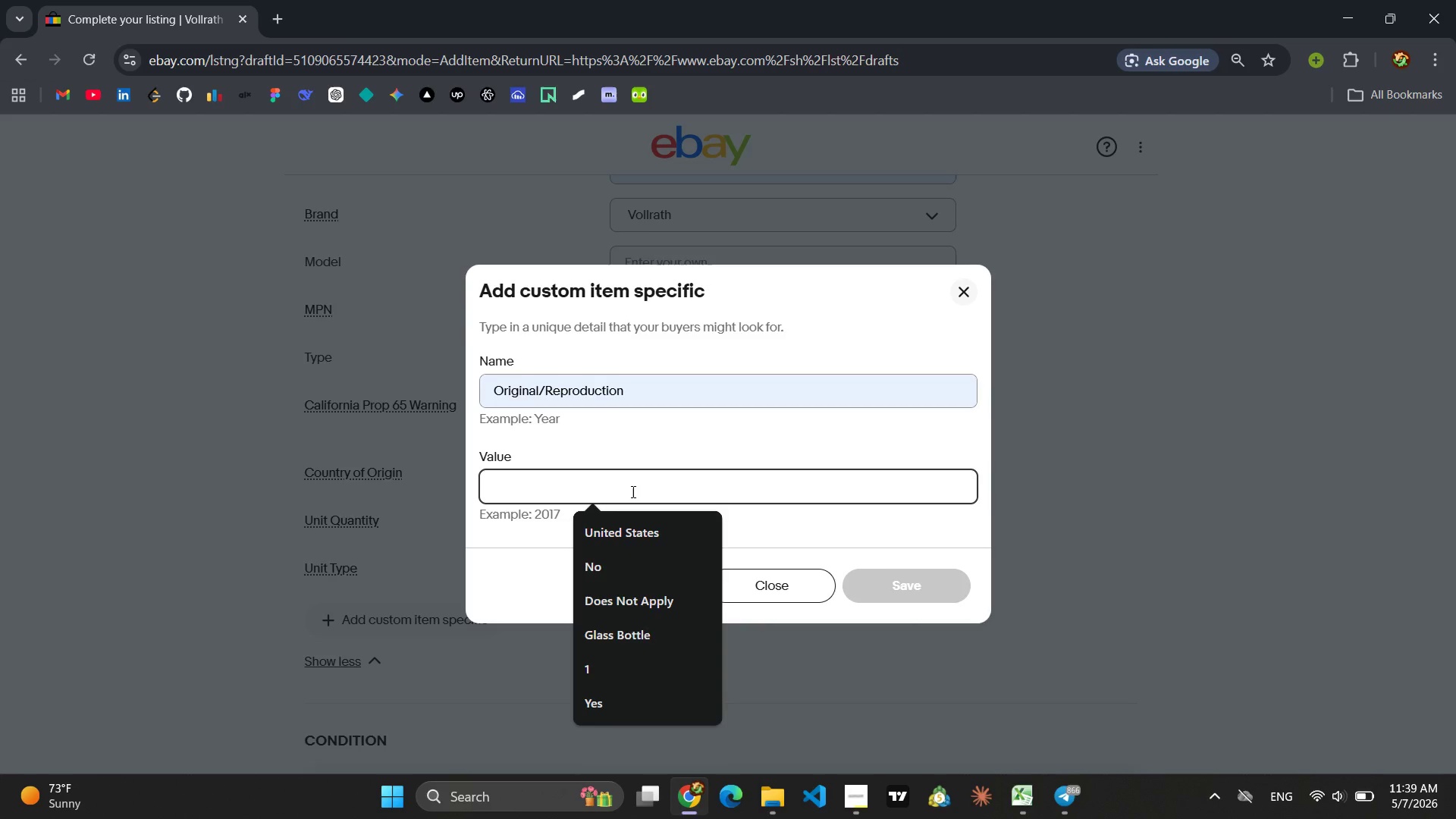 
type(Ori)
 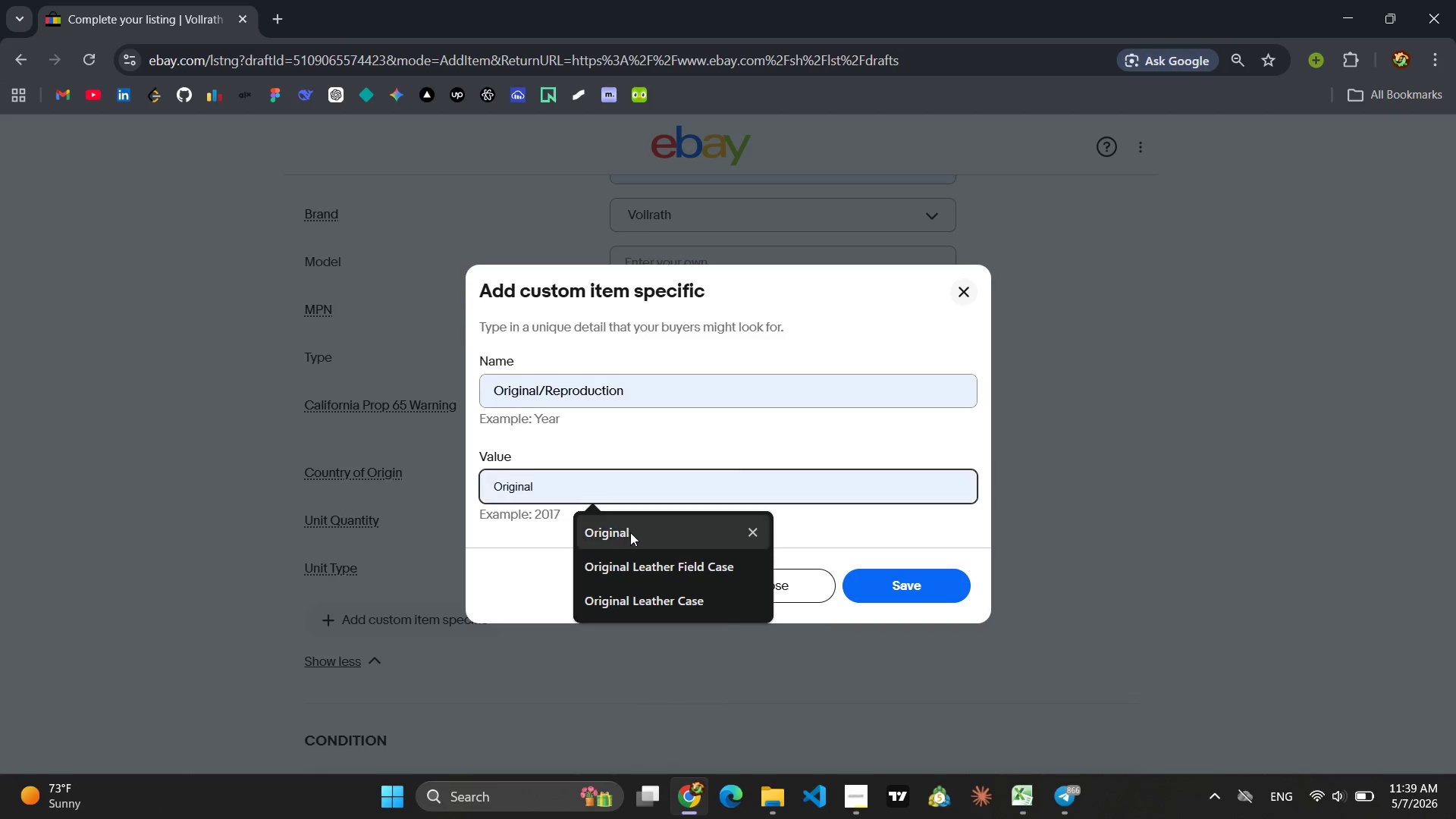 
left_click([629, 535])
 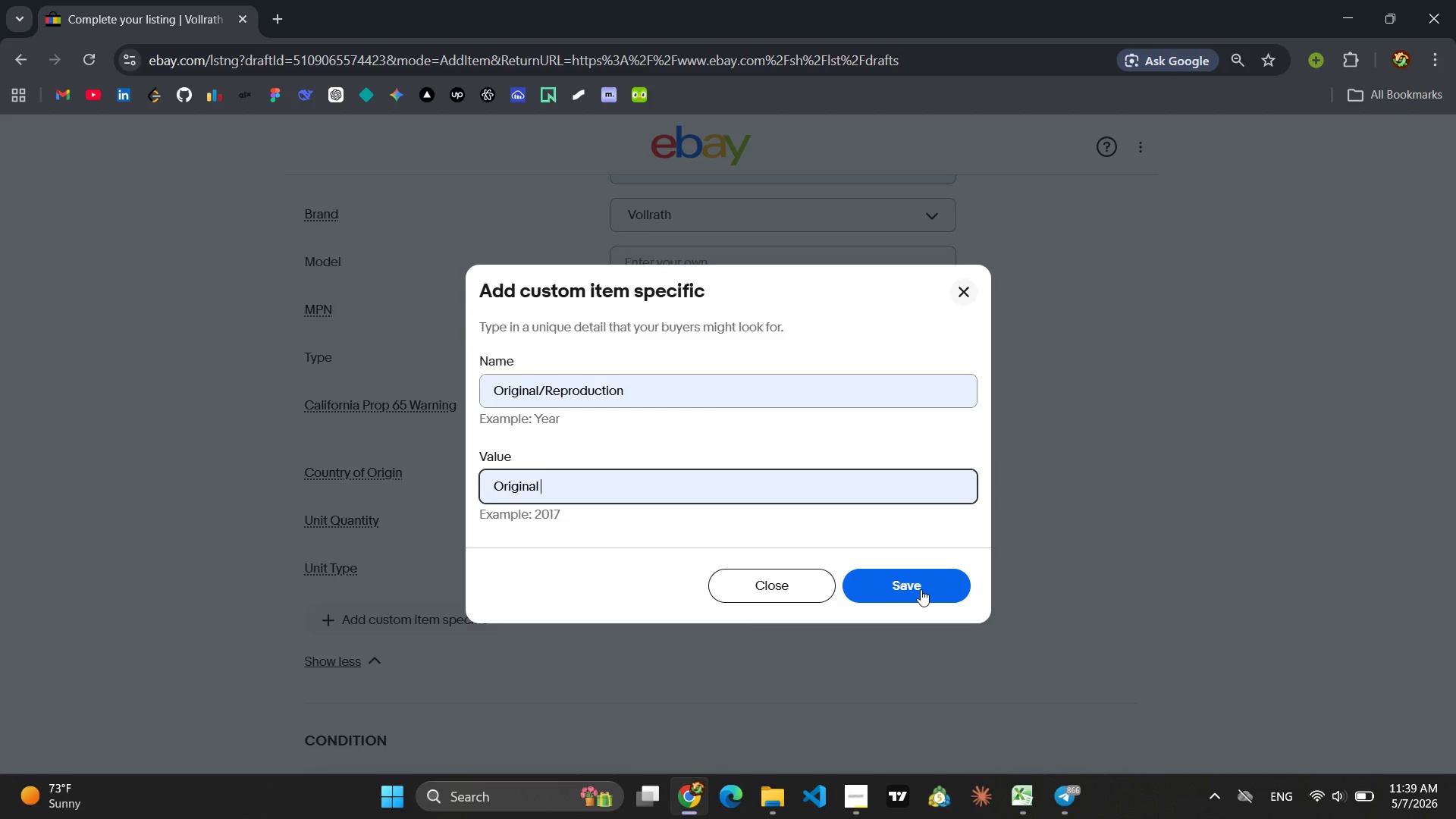 
left_click([921, 589])
 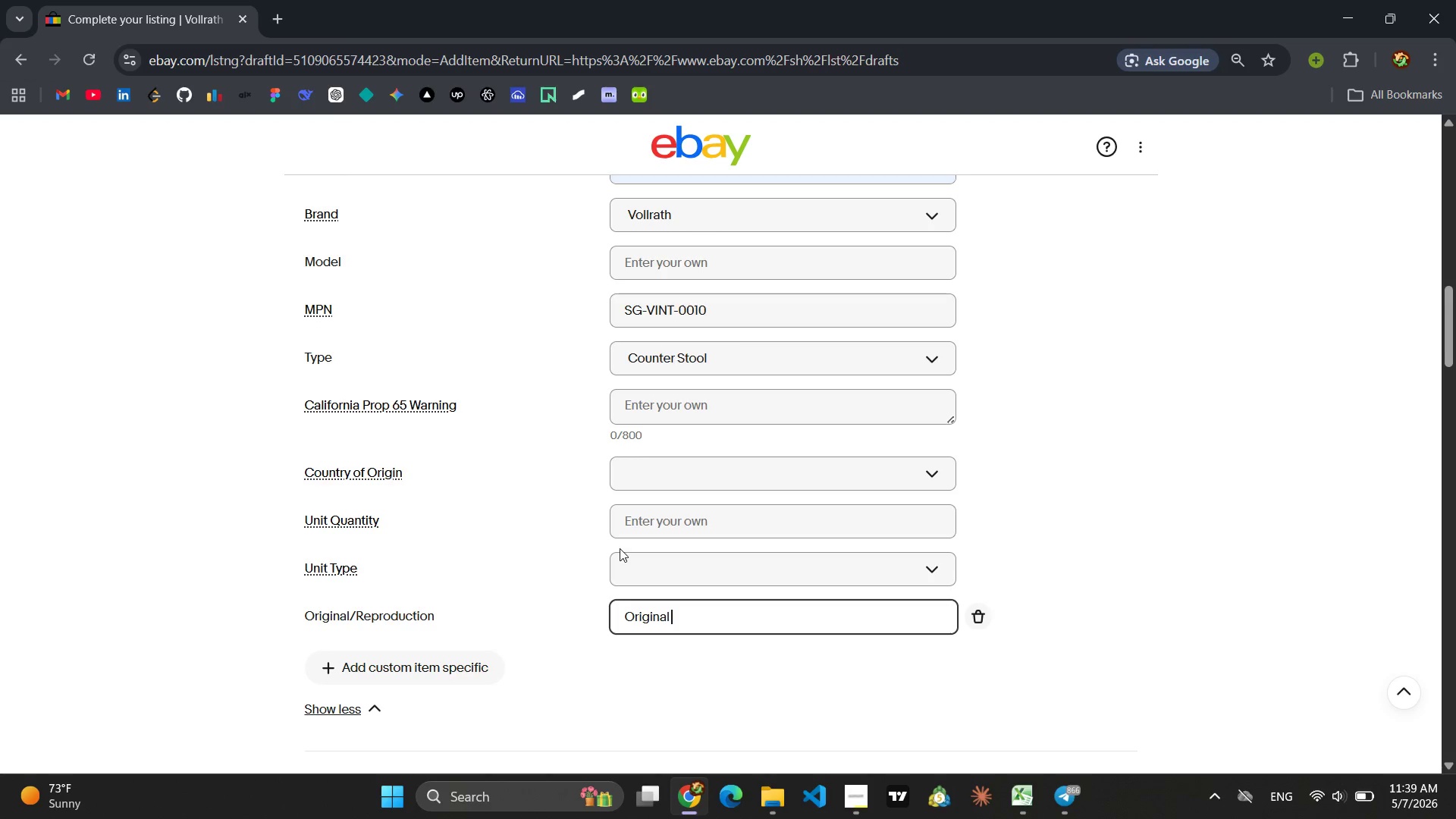 
wait(9.95)
 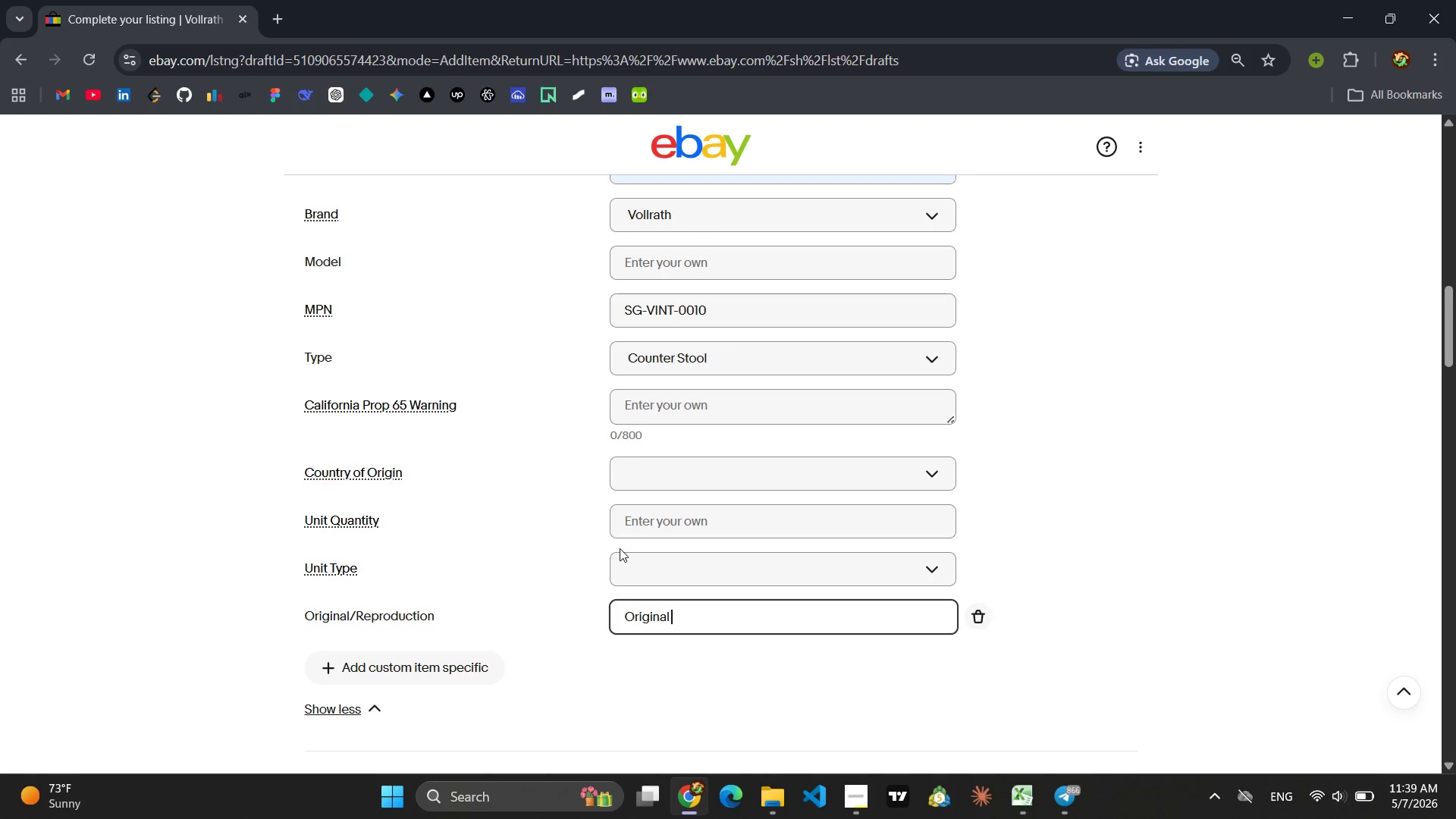 
left_click([448, 564])
 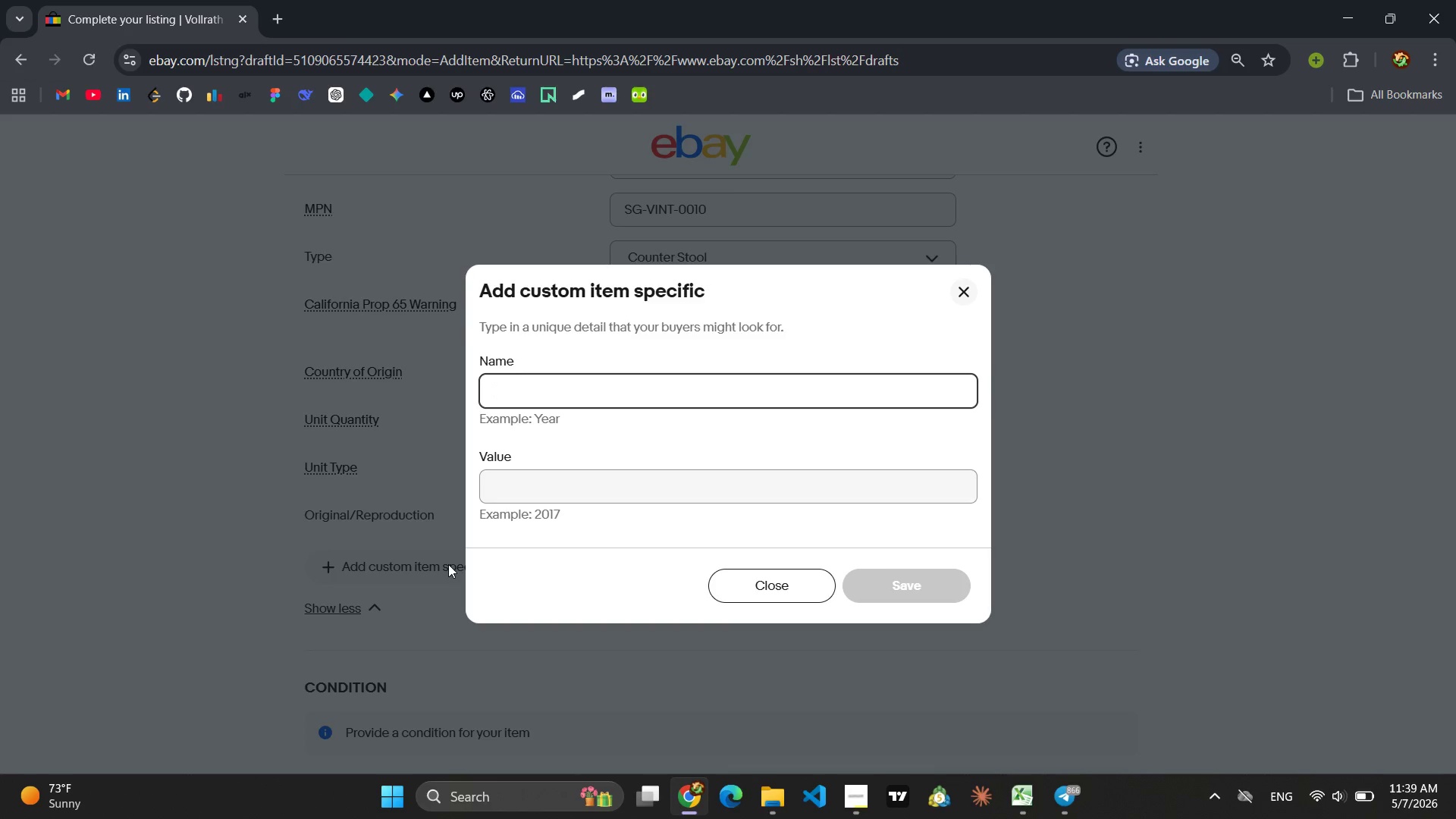 
type(Co)
 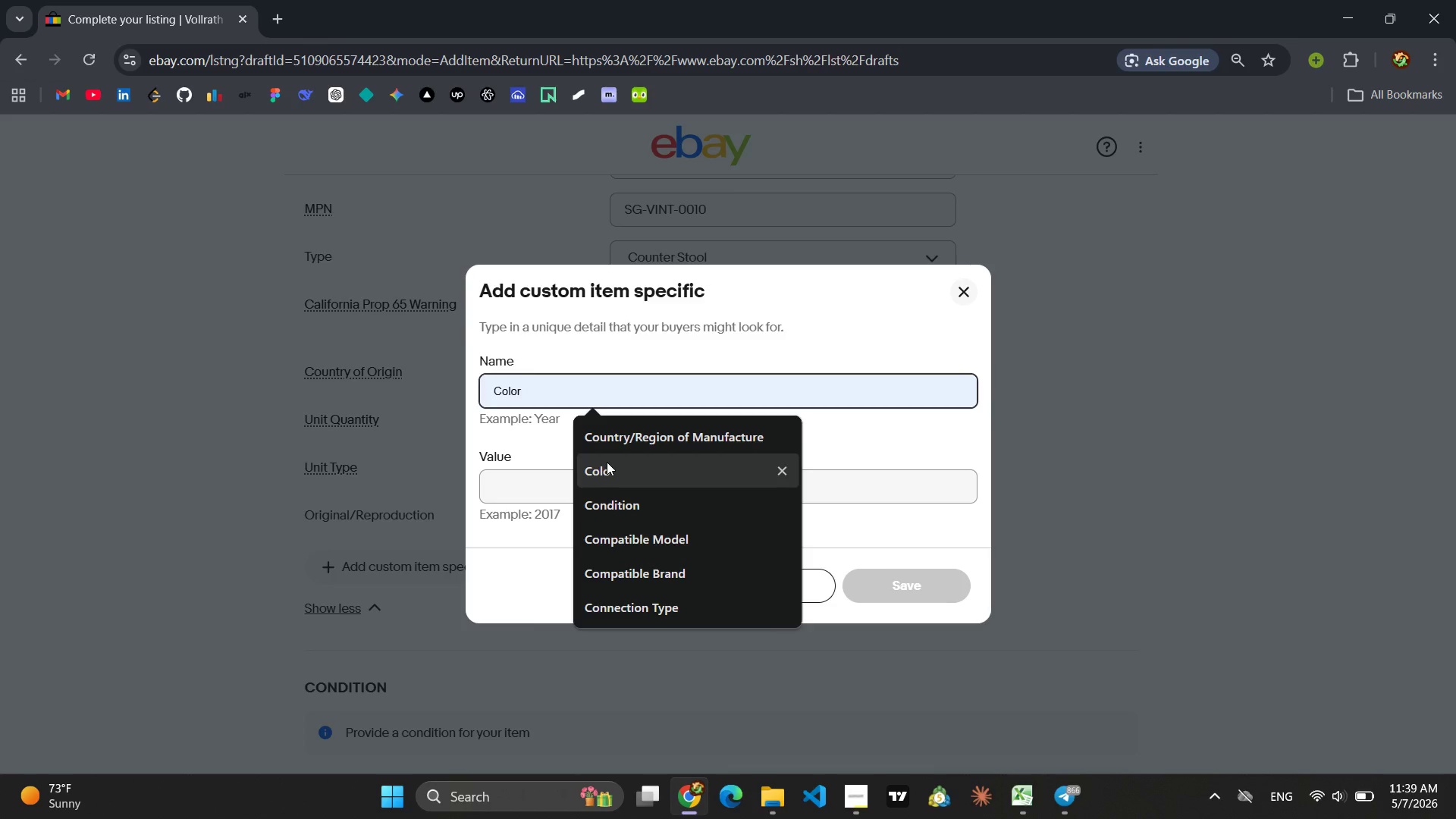 
left_click([598, 468])
 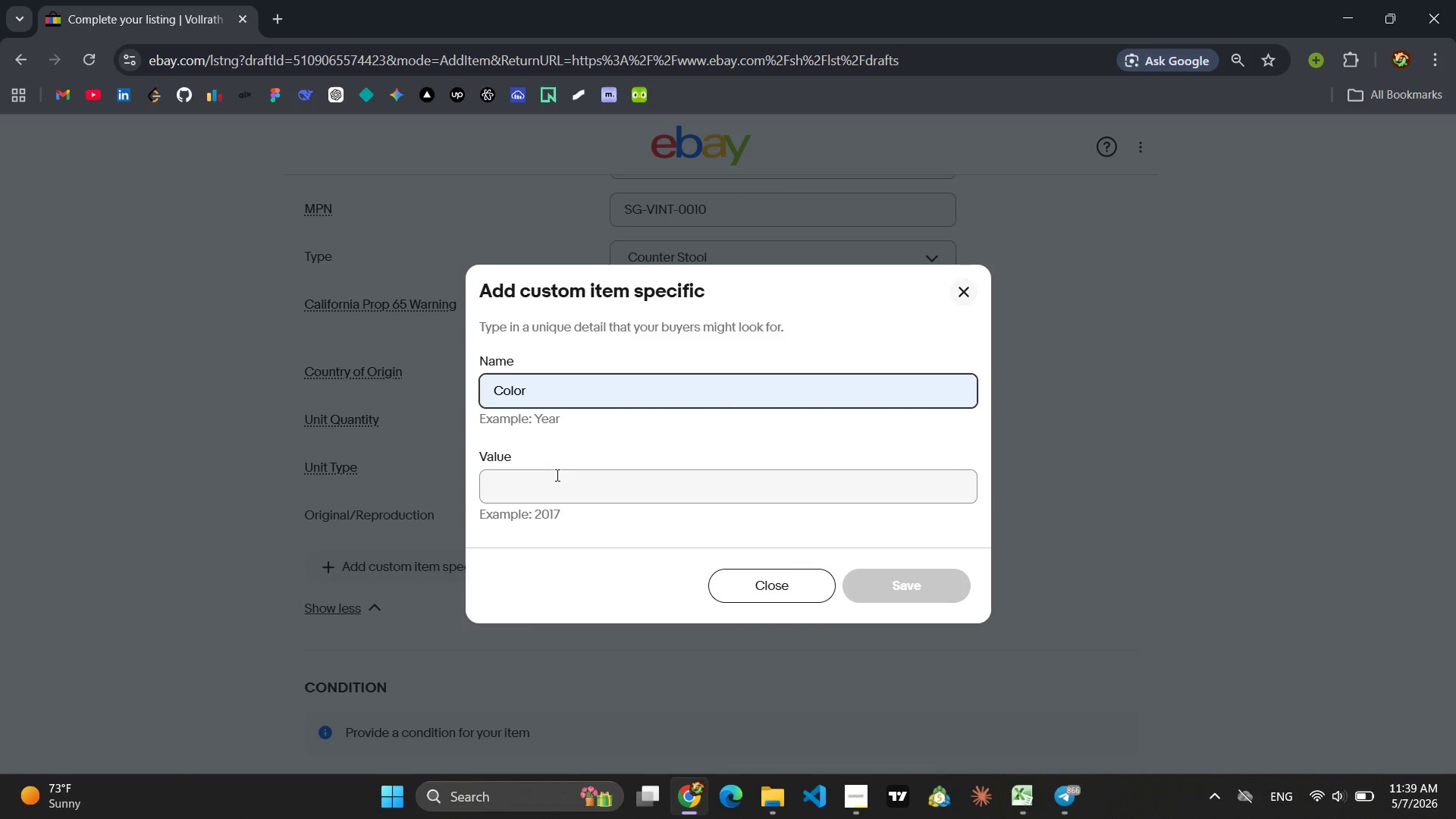 
left_click([556, 475])
 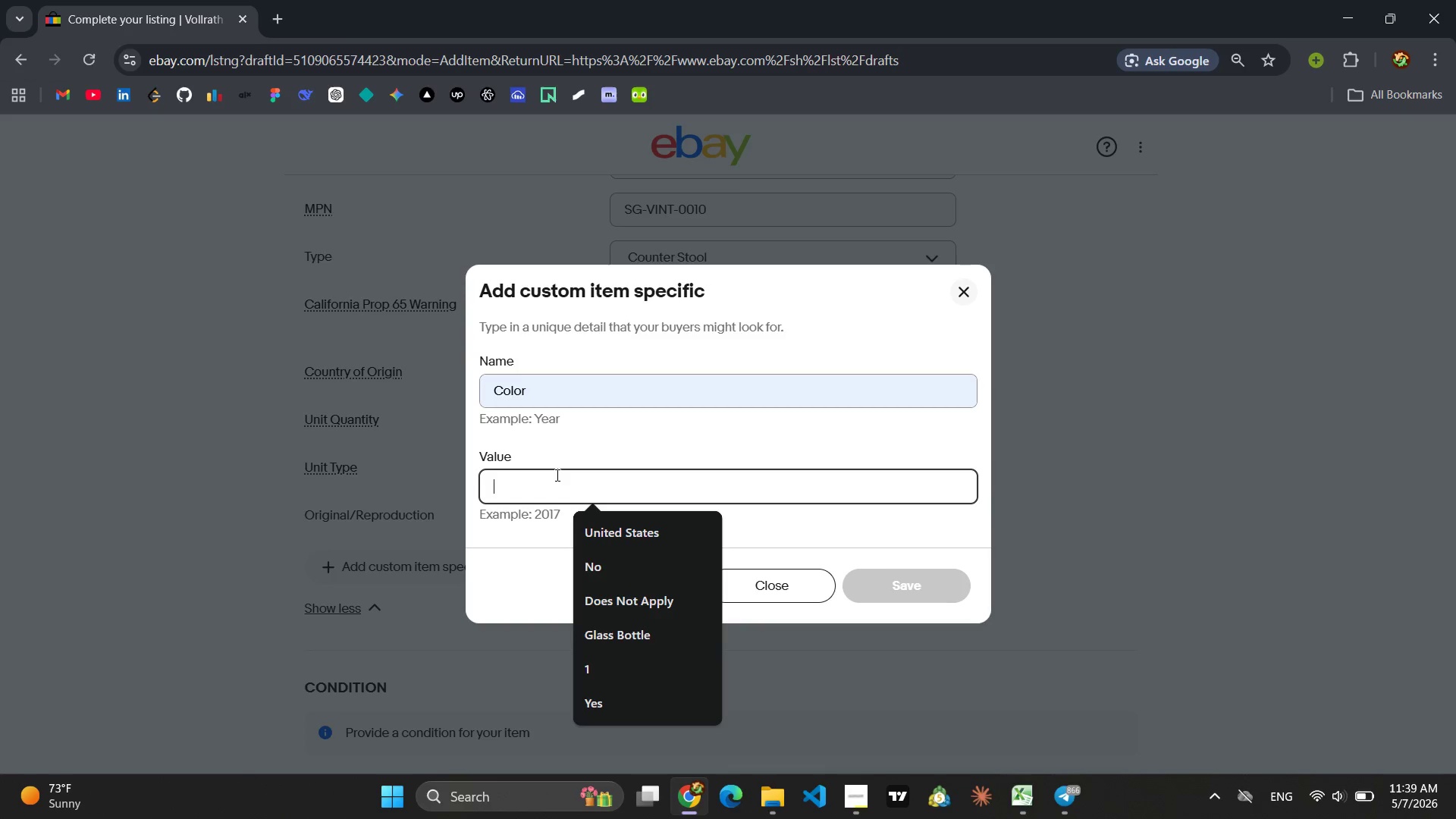 
wait(5.55)
 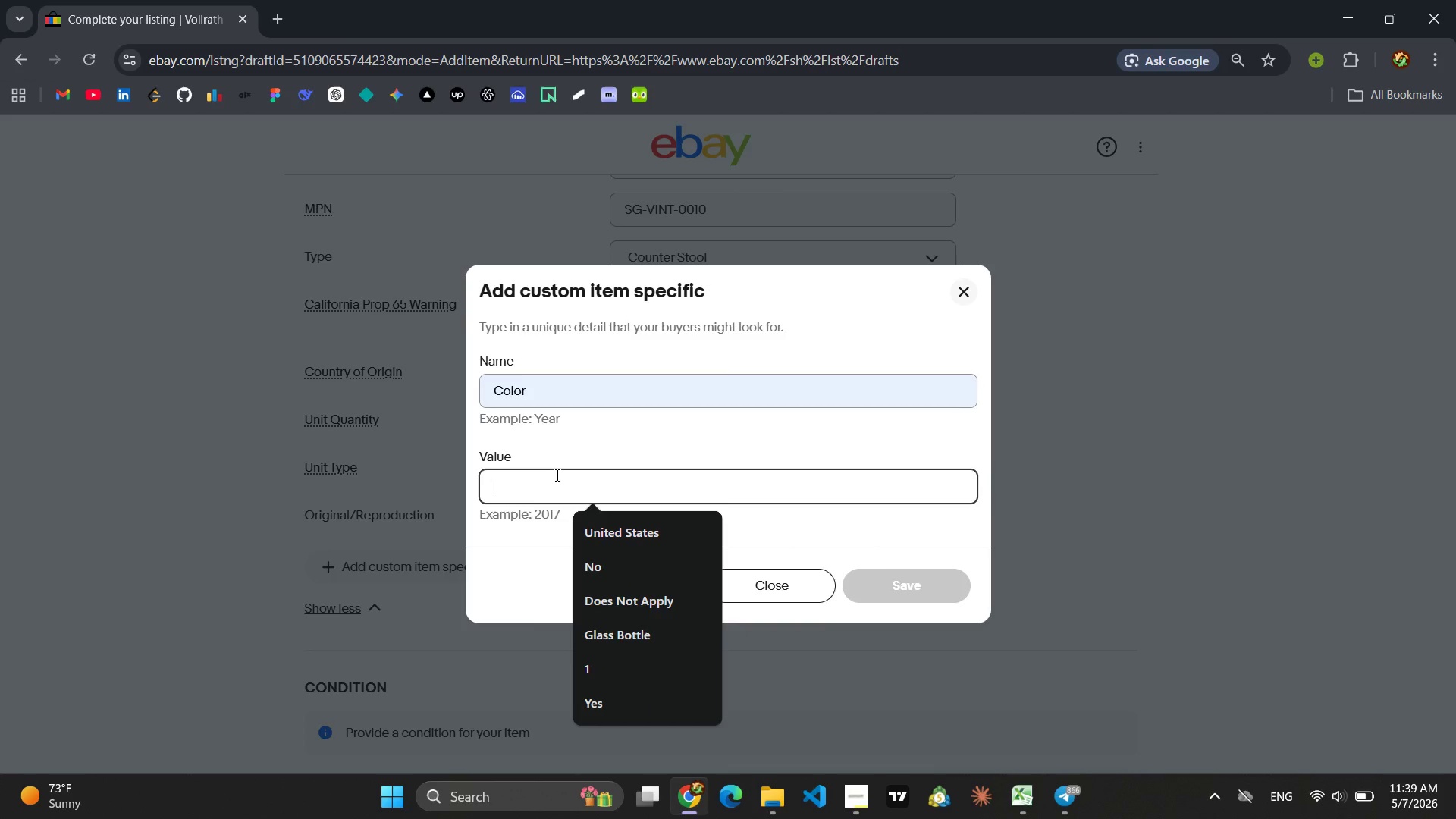 
type(Chrom )
key(Backspace)
type(e/Black seat)
 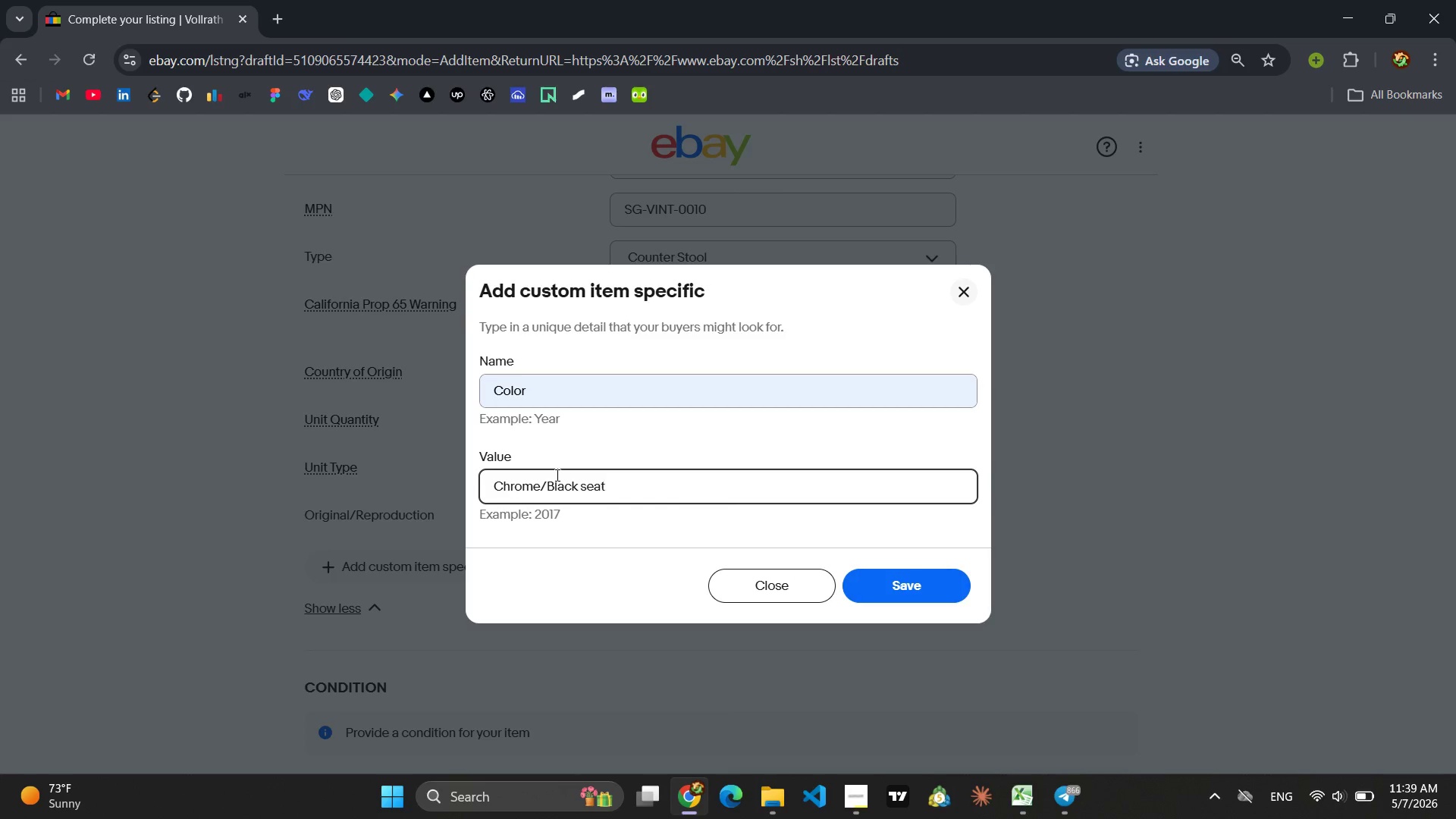 
key(Enter)
 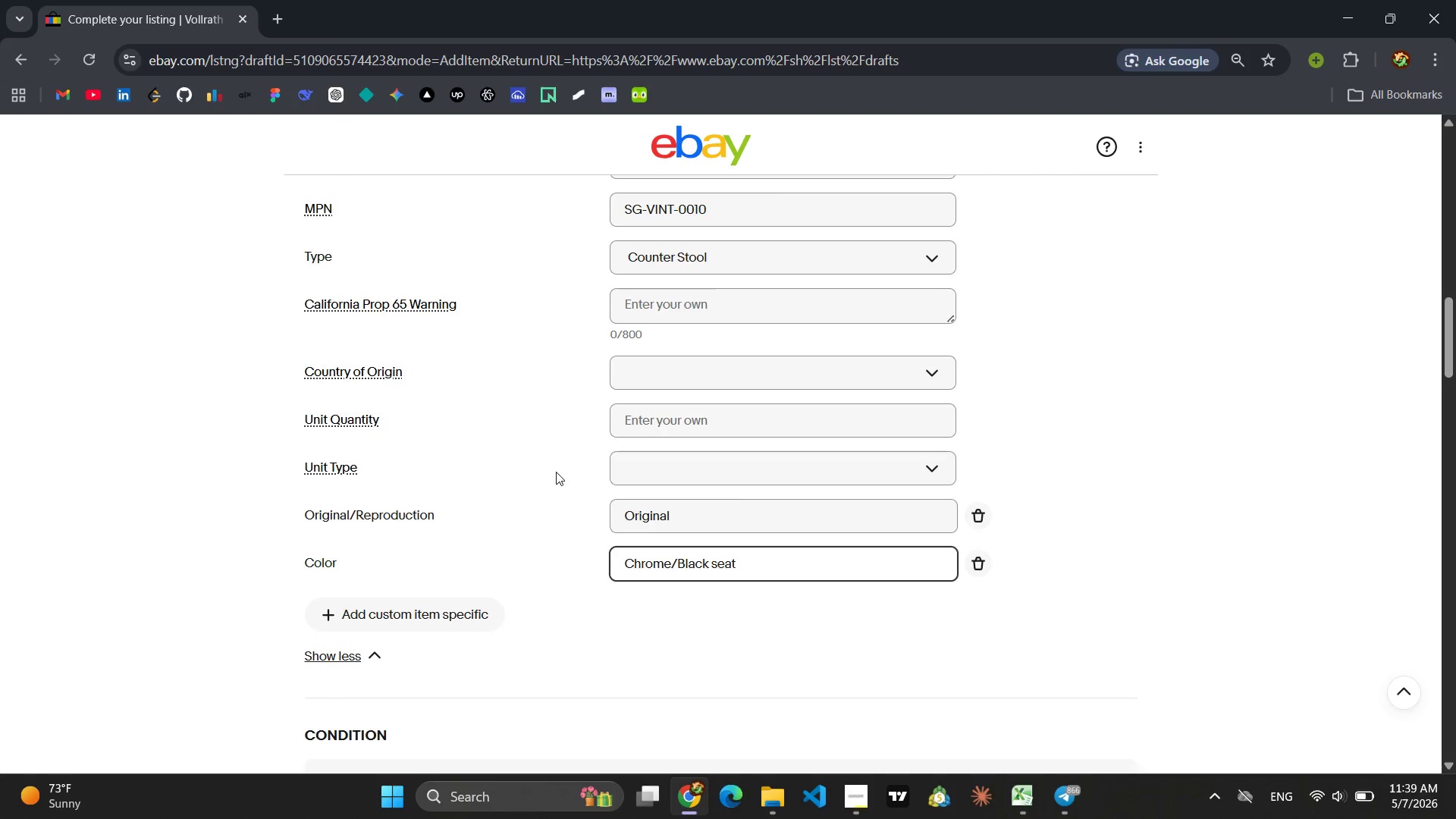 
wait(5.67)
 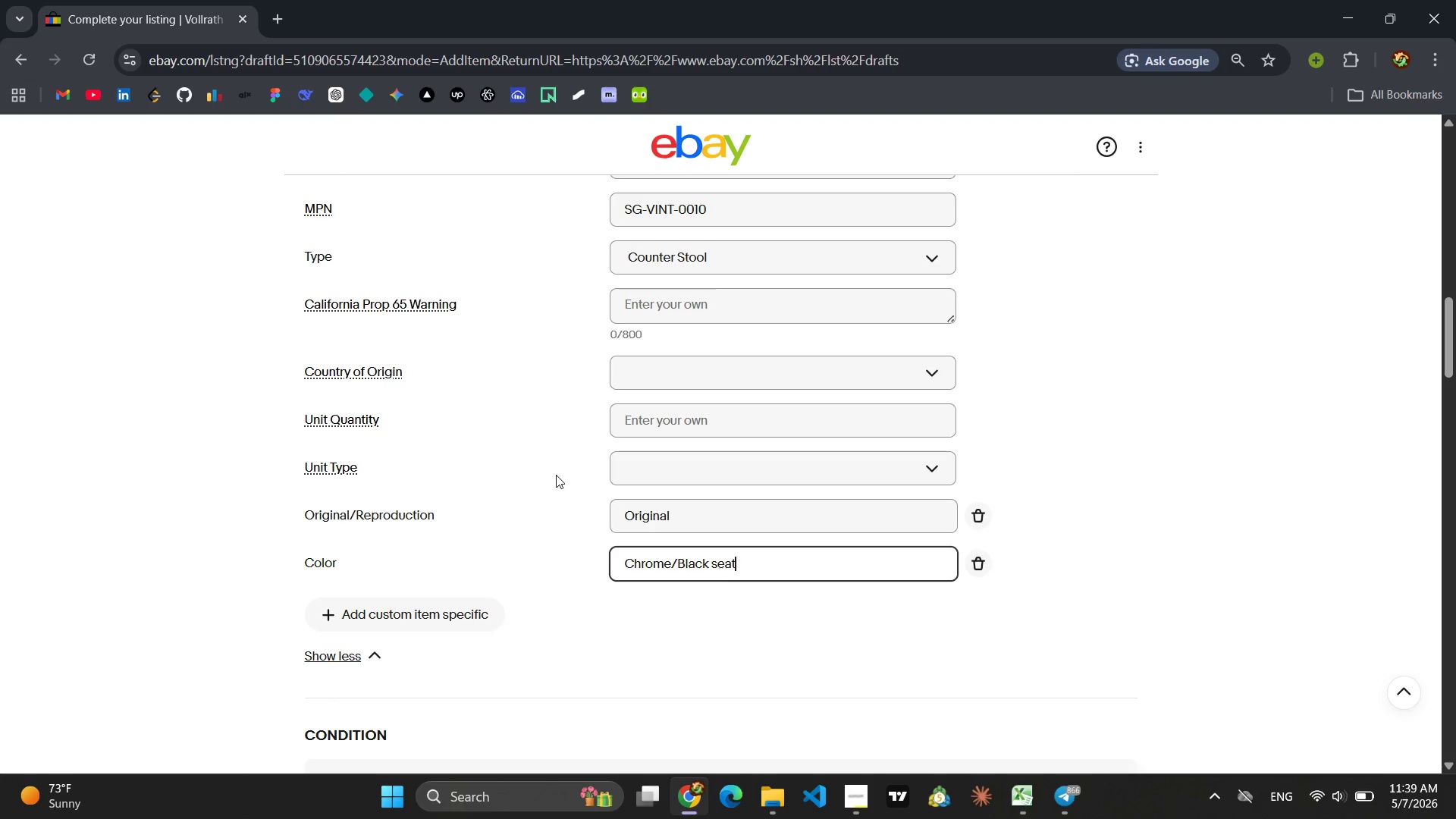 
left_click([388, 626])
 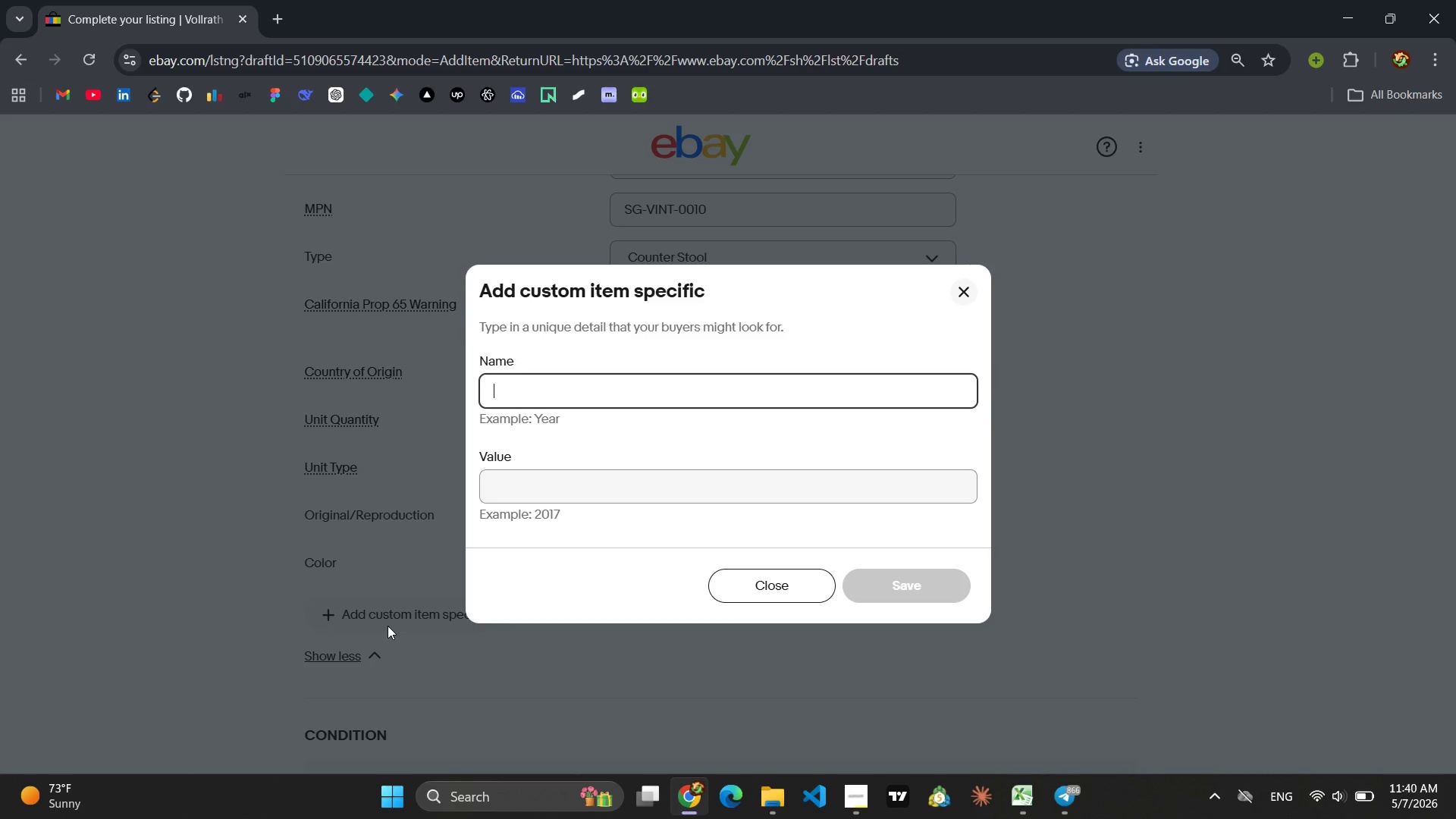 
type(Ite)
 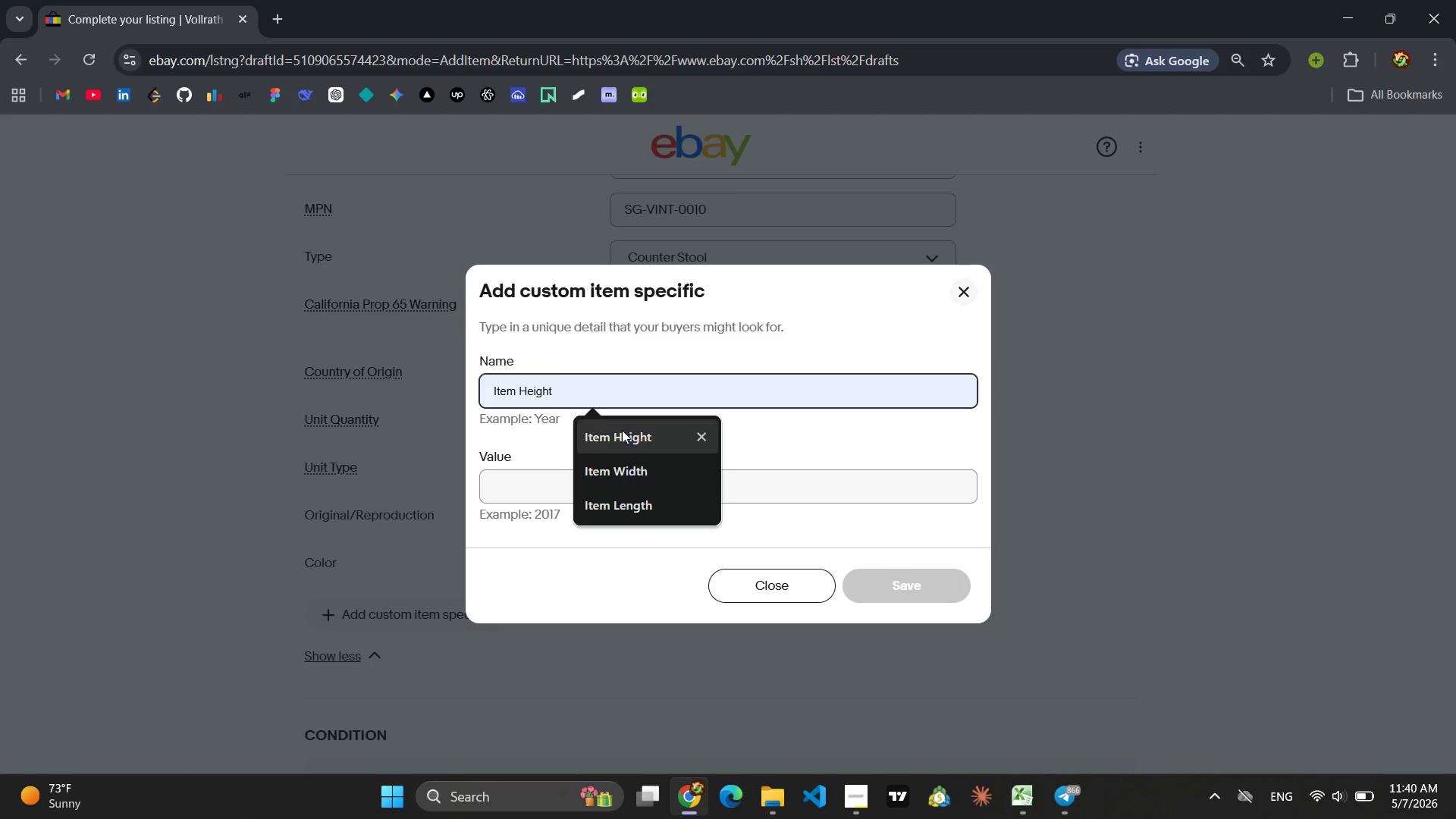 
left_click([622, 430])
 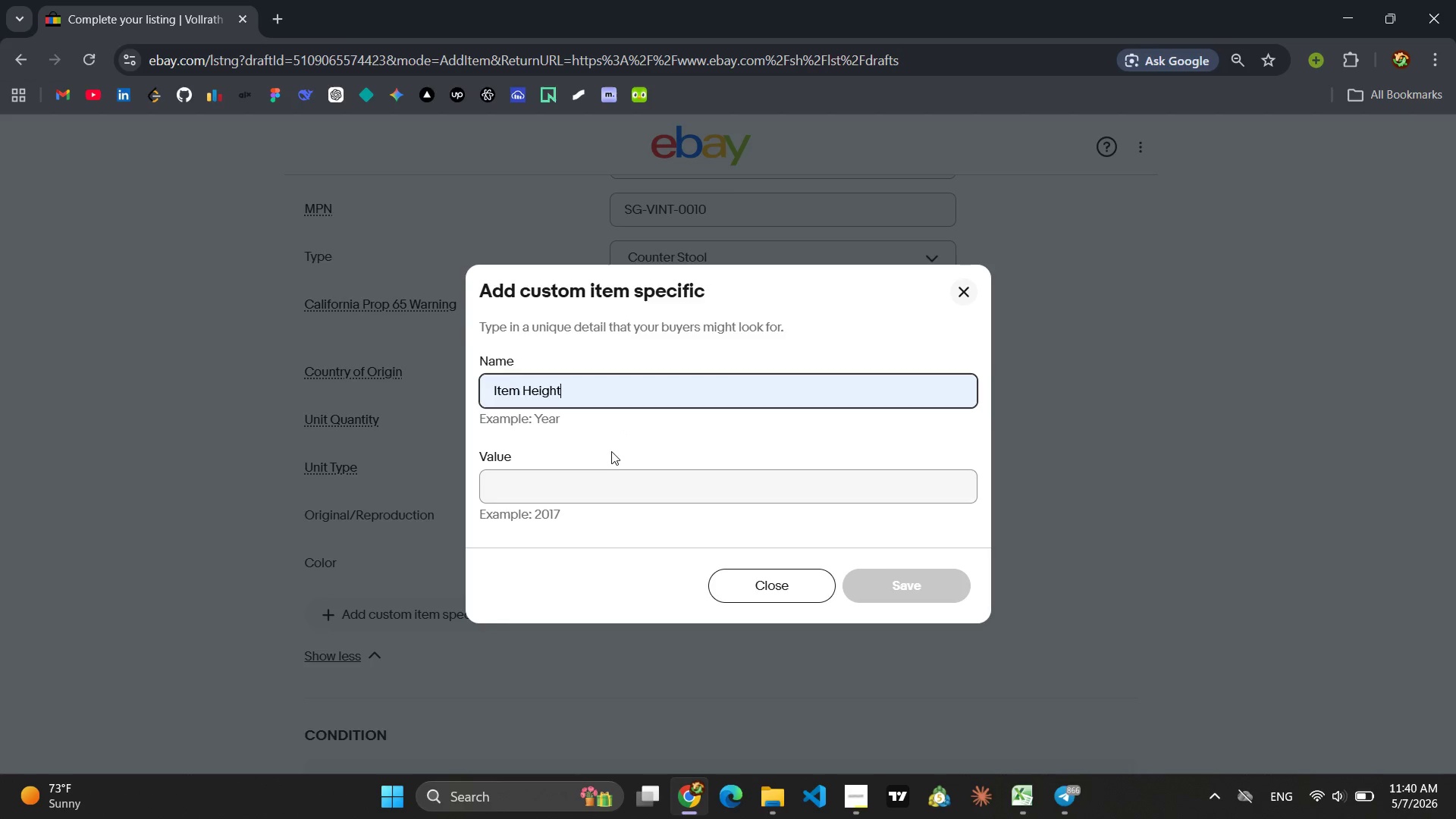 
left_click([579, 488])
 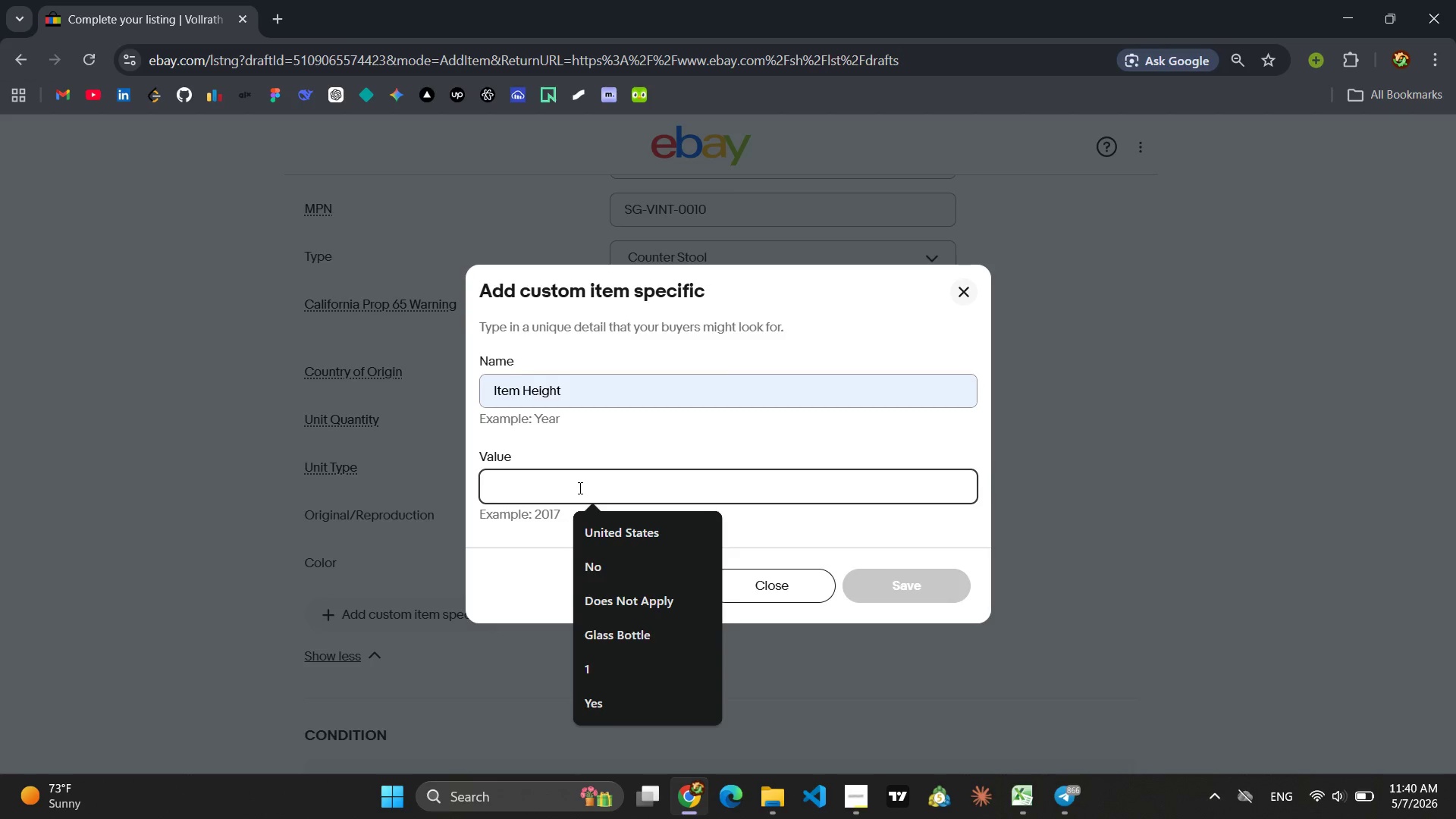 
type(18 in)
 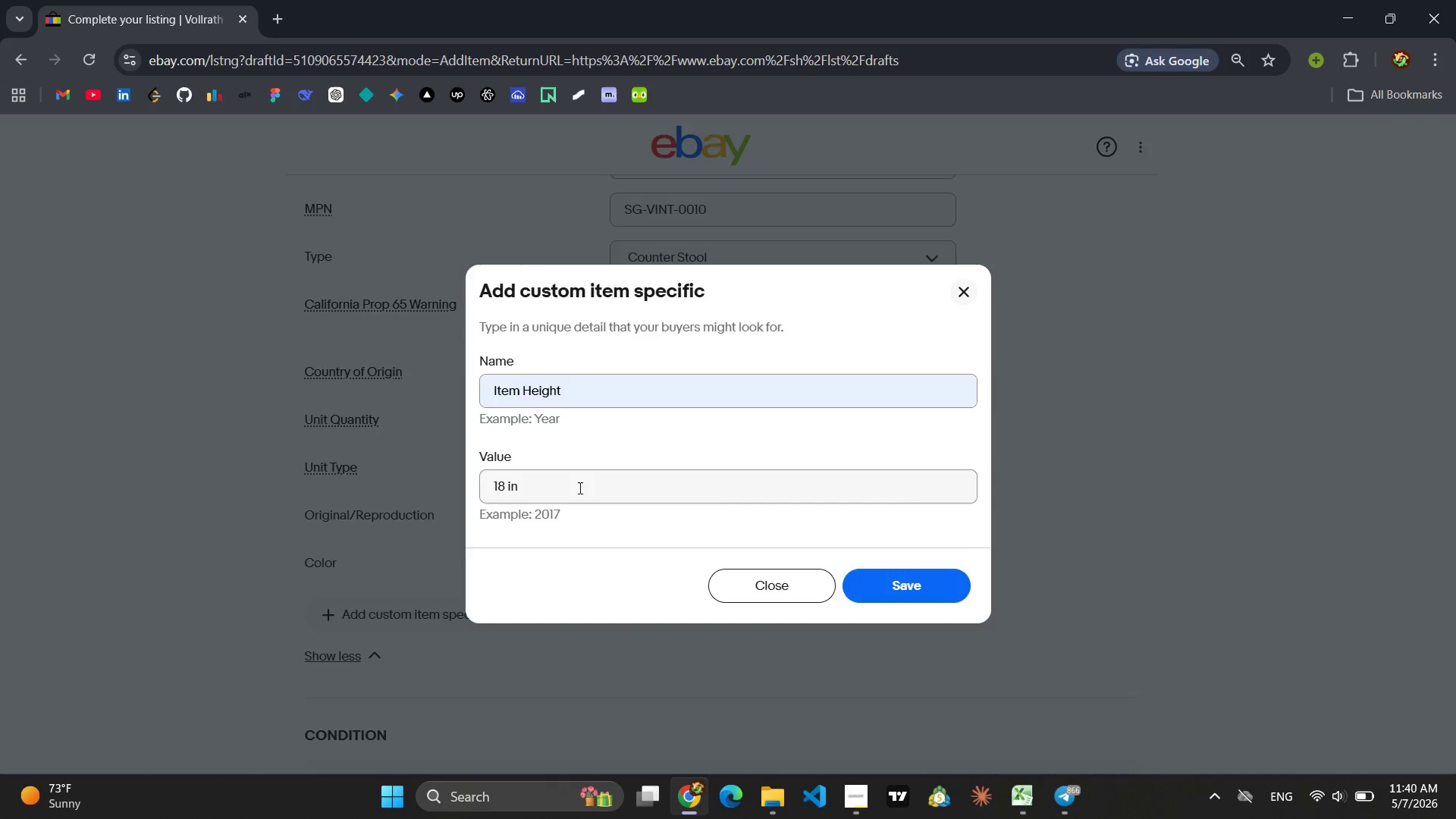 
key(Enter)
 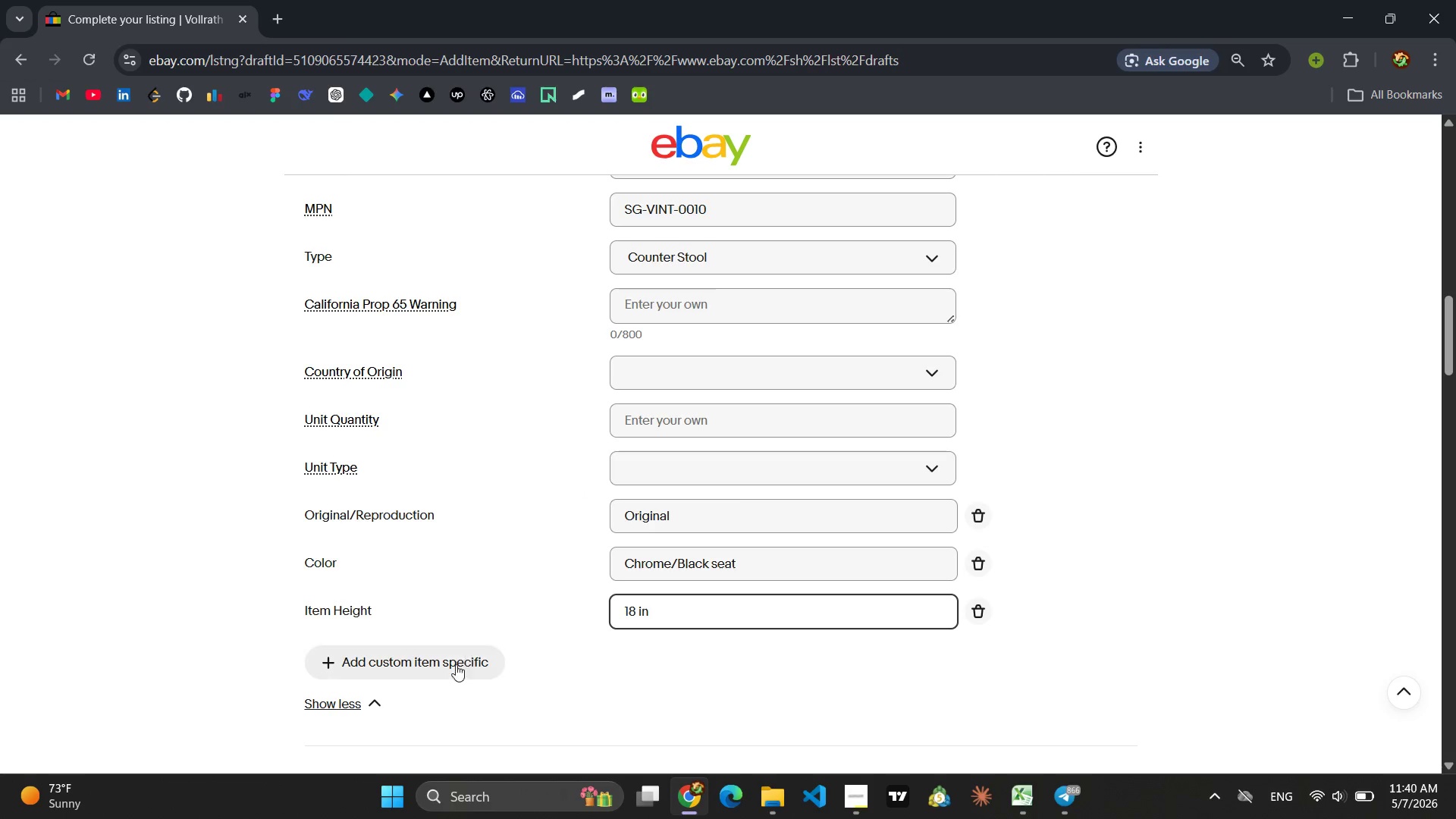 
left_click([449, 670])
 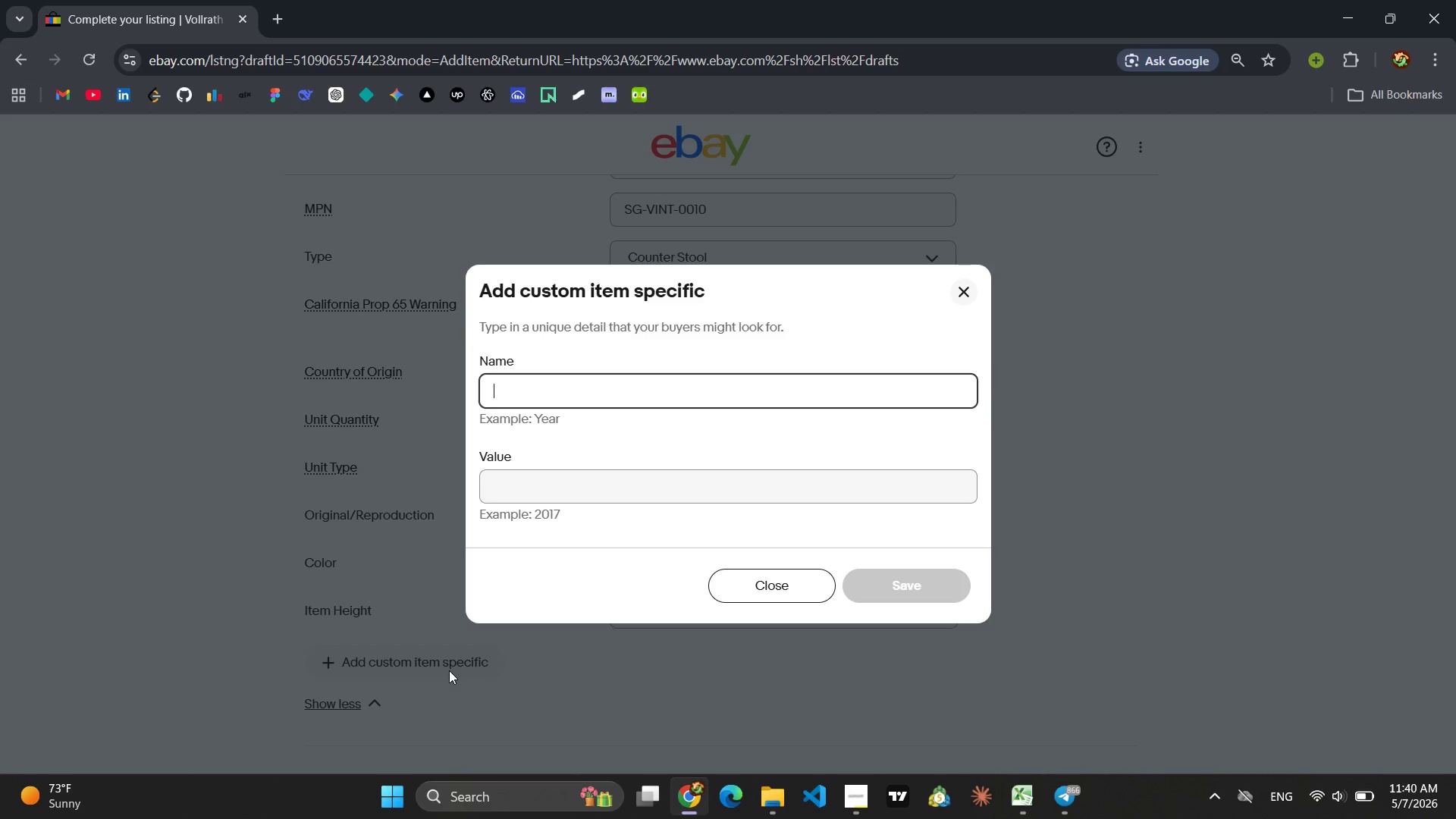 
type(it)
 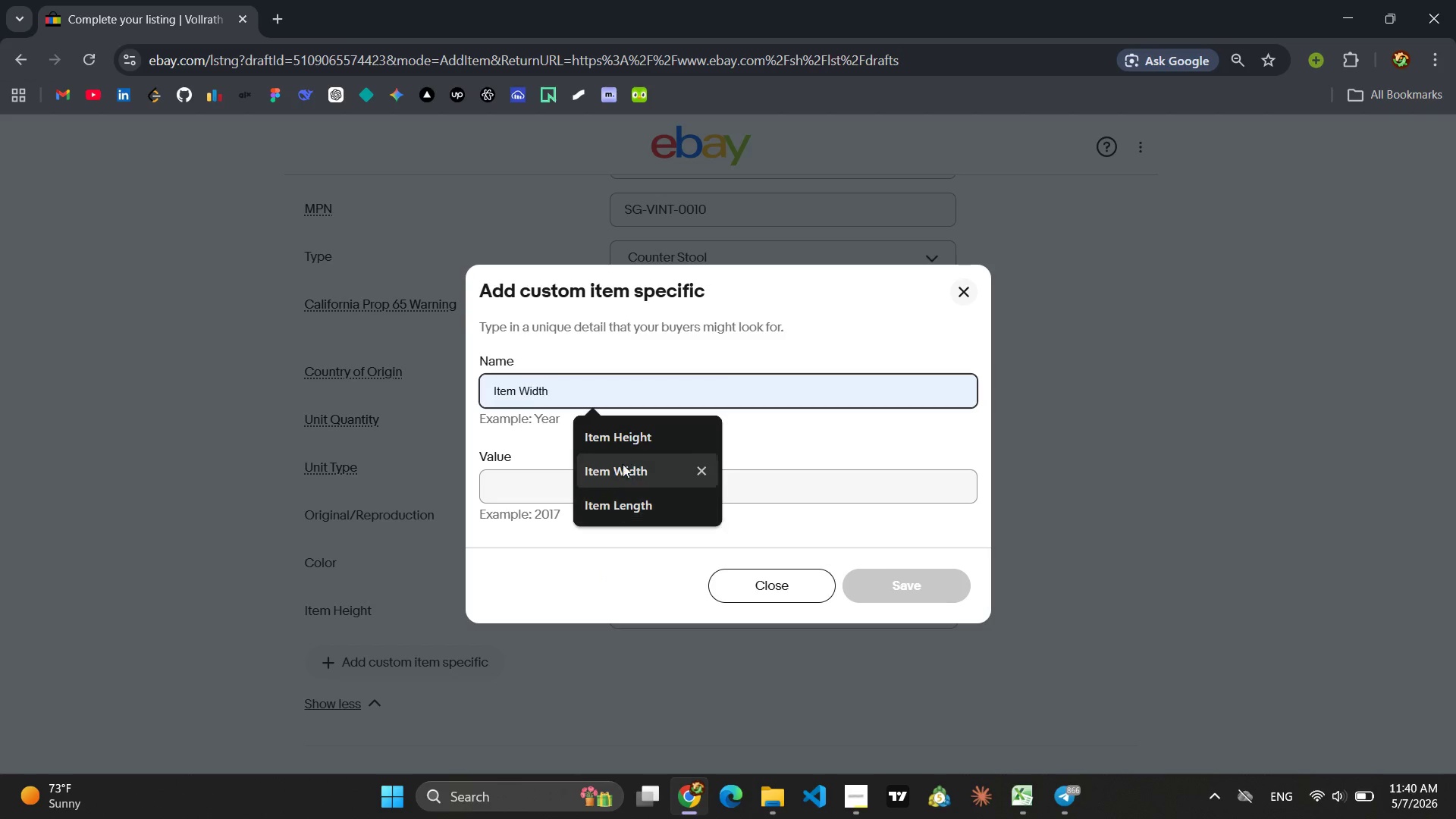 
left_click([623, 457])
 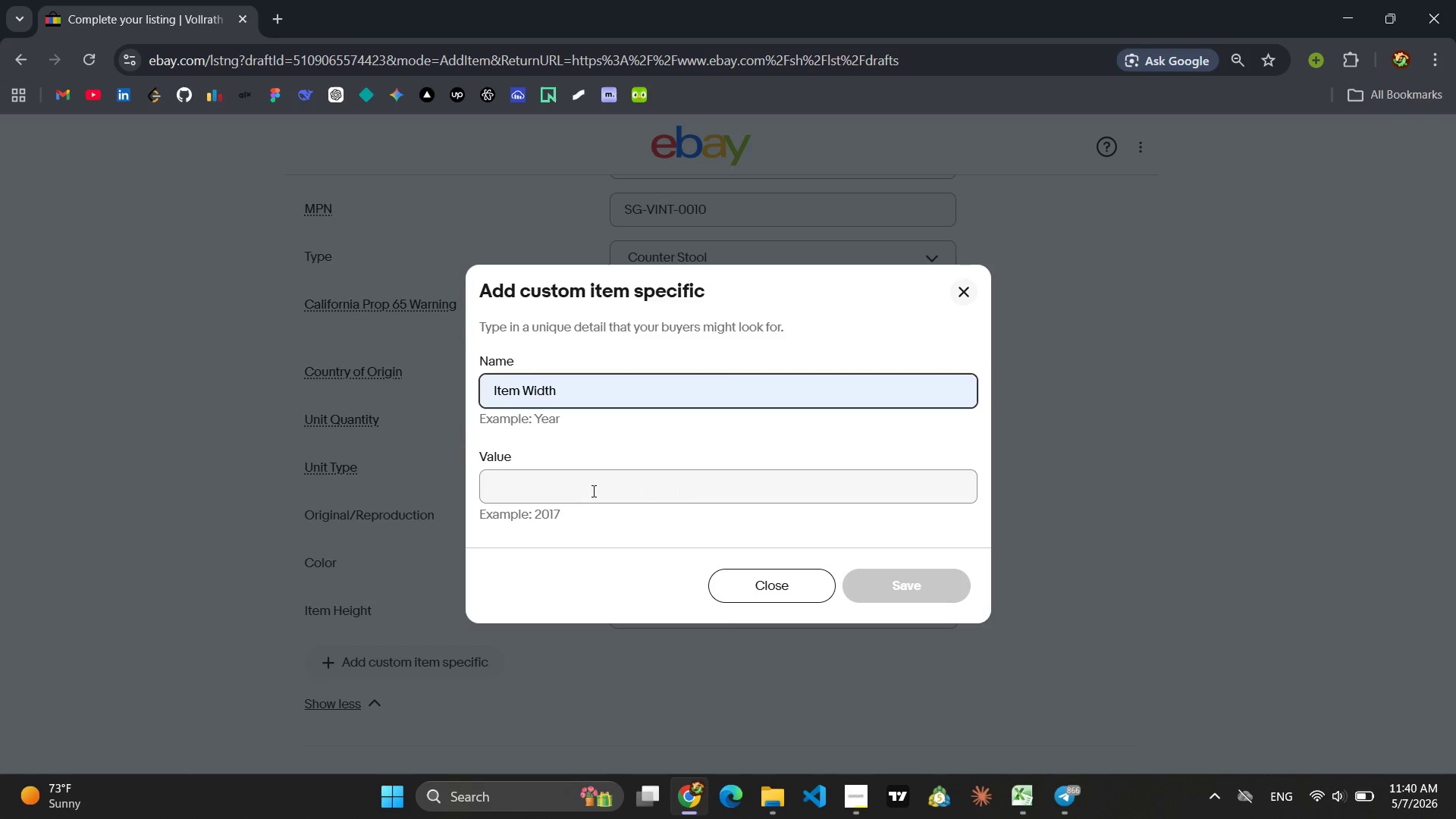 
left_click([589, 493])
 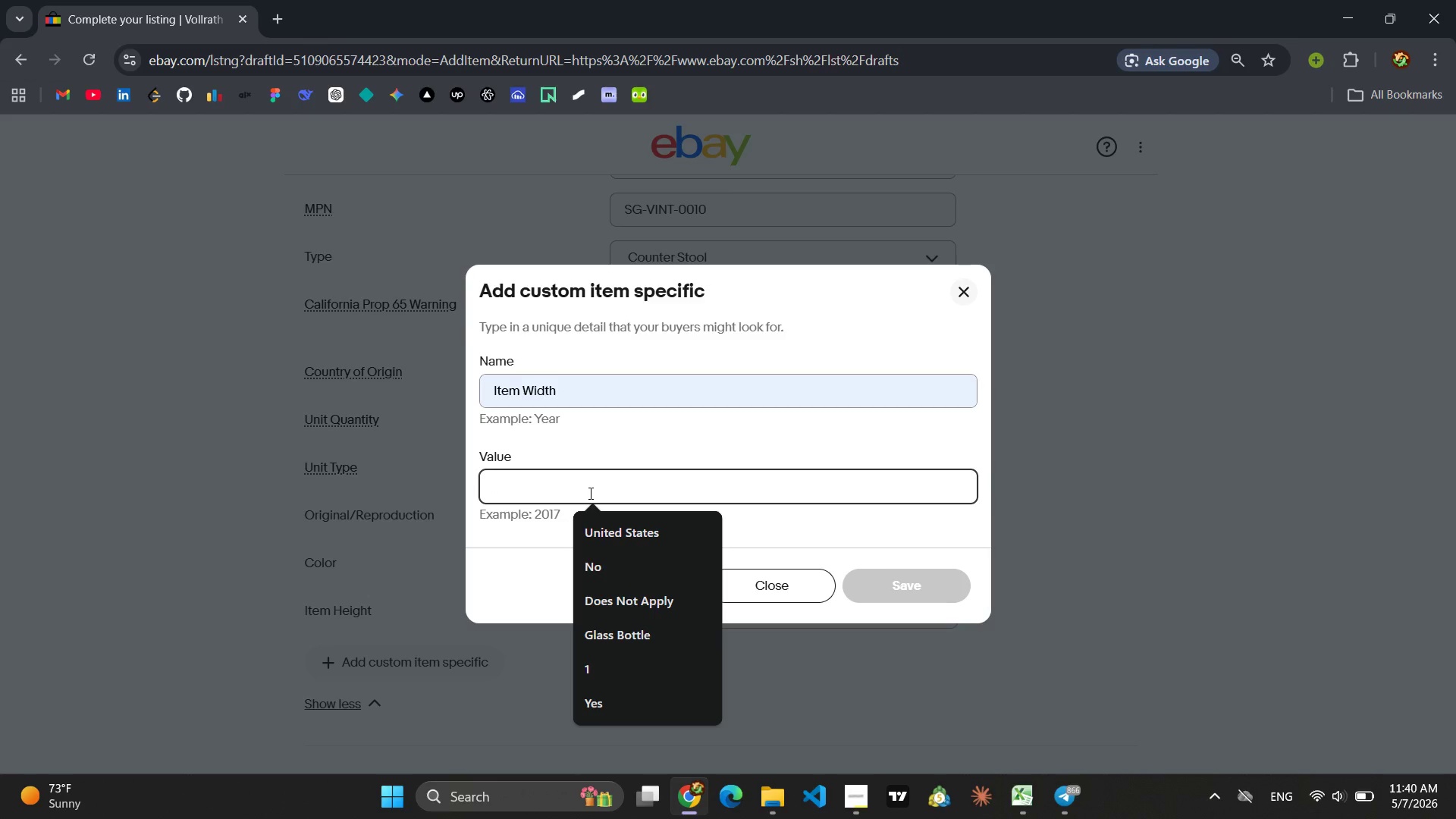 
type(12 in)
 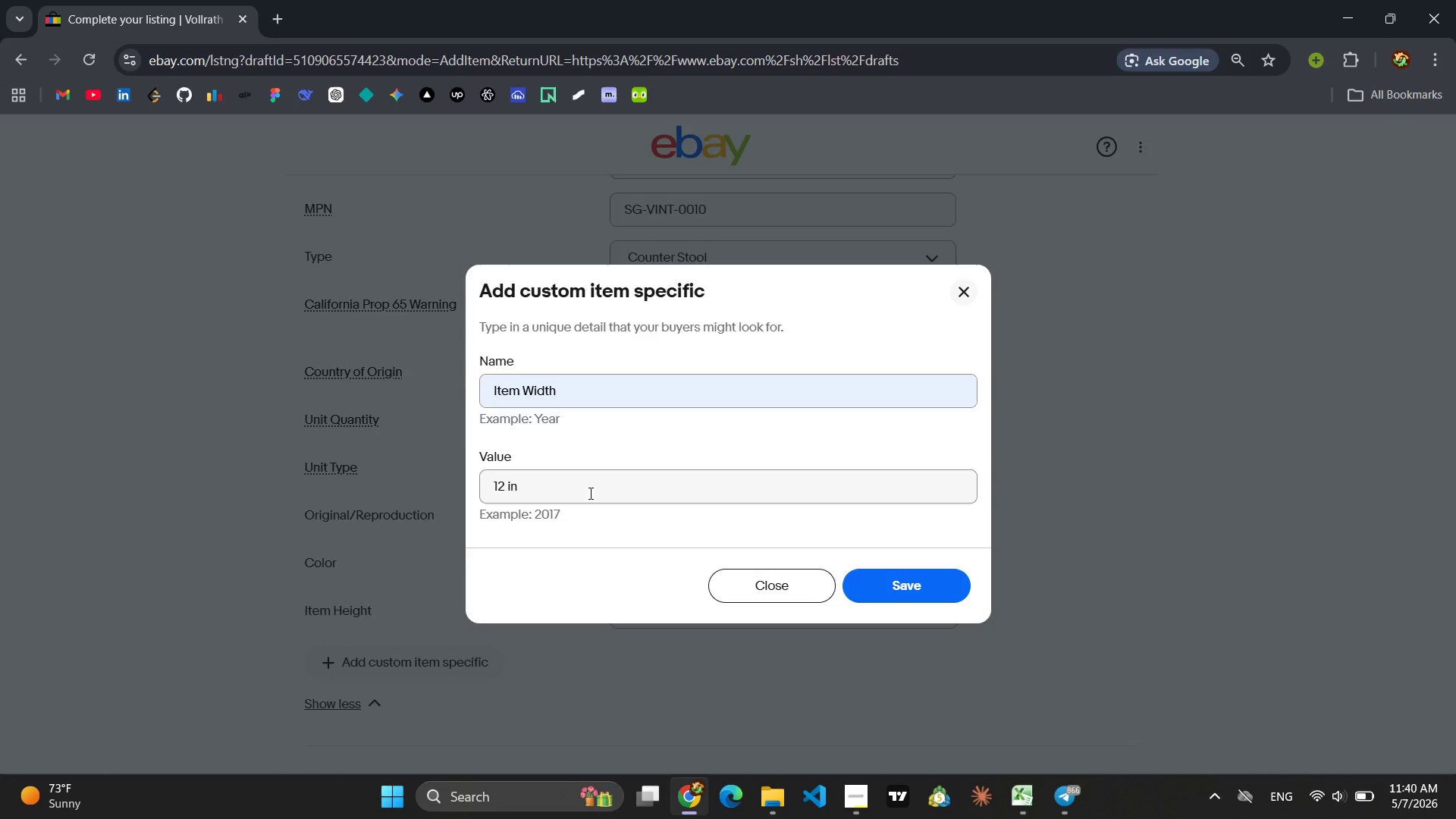 
key(Enter)
 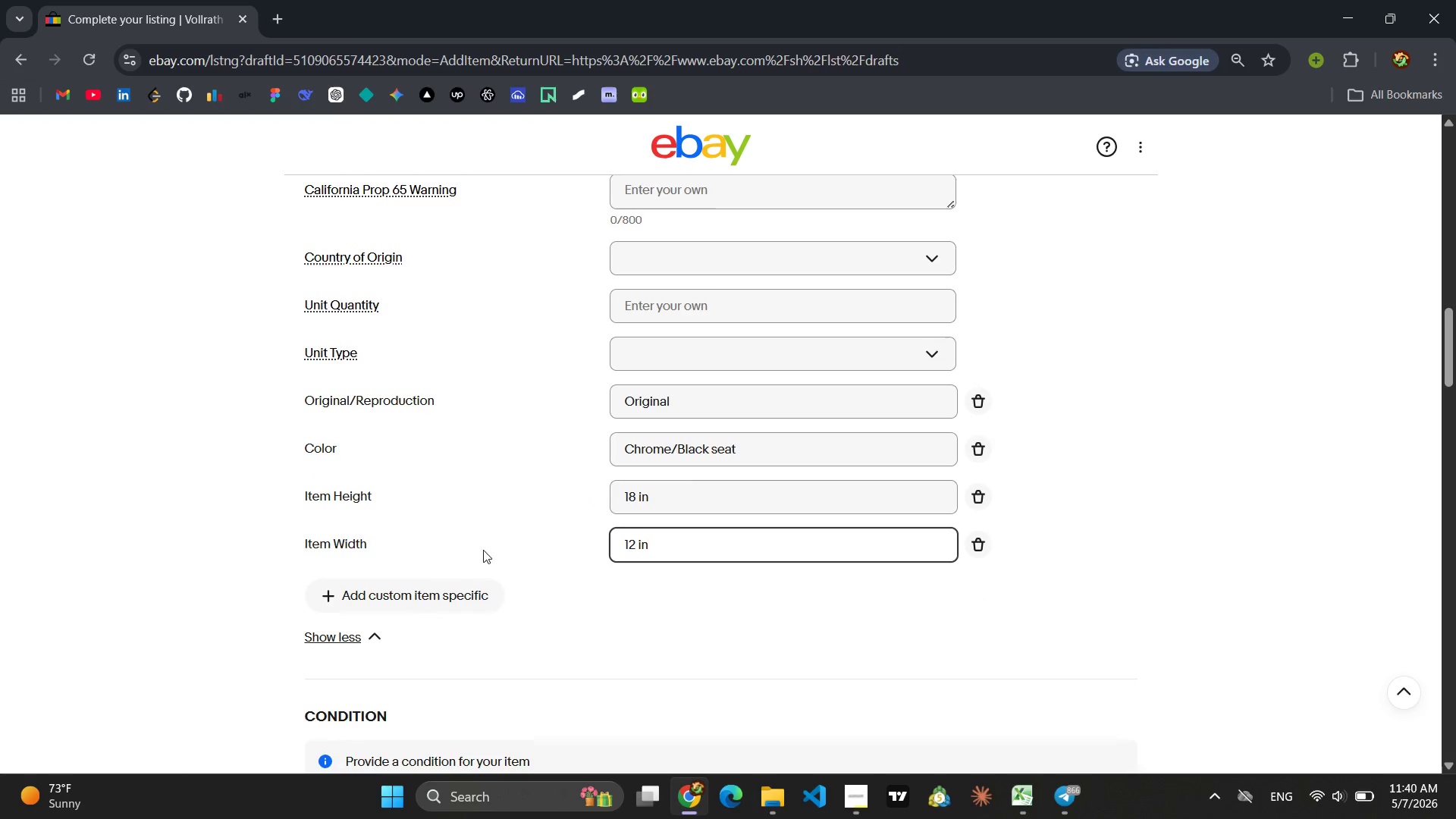 
left_click([428, 583])
 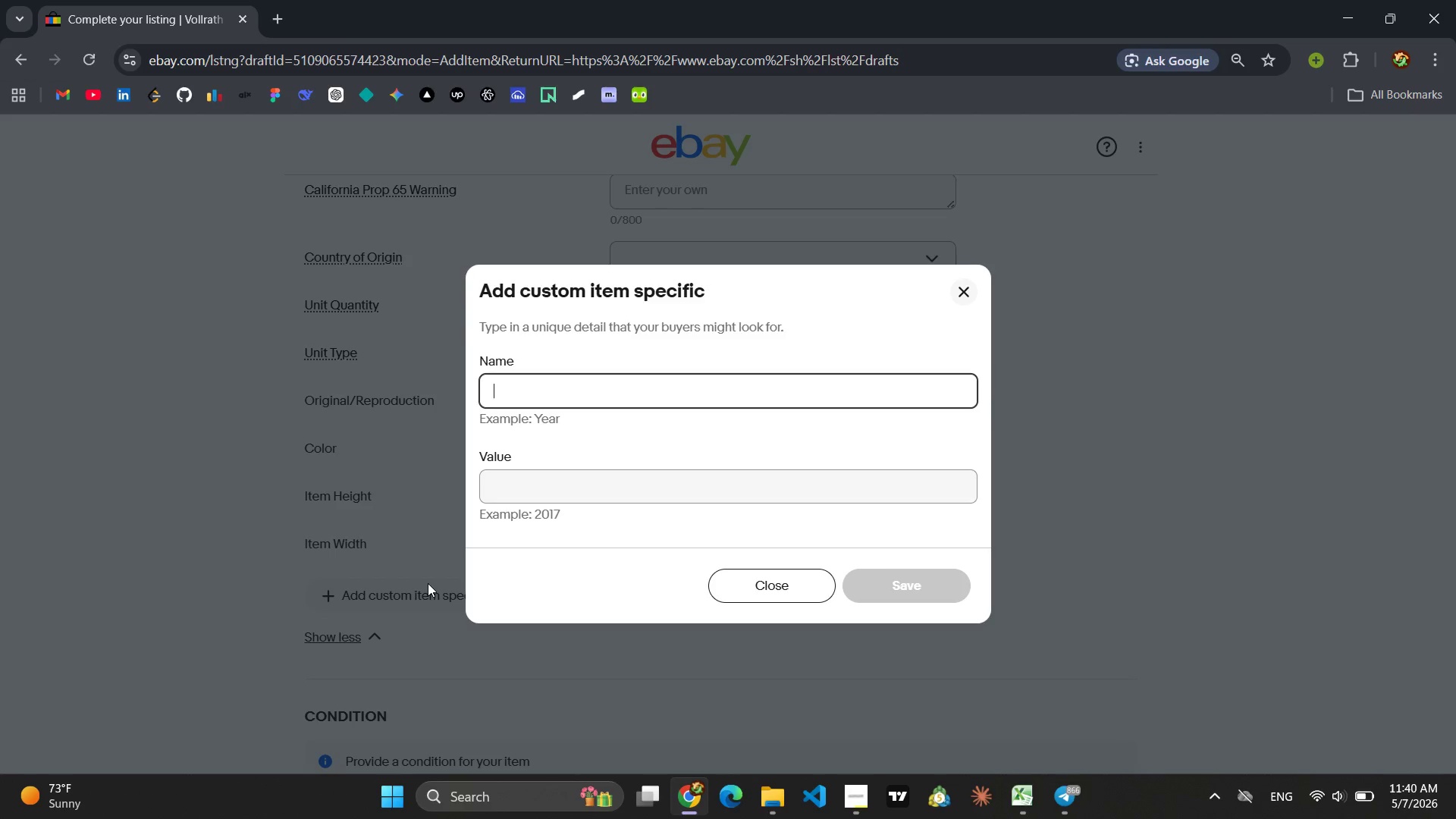 
type(Ite)
 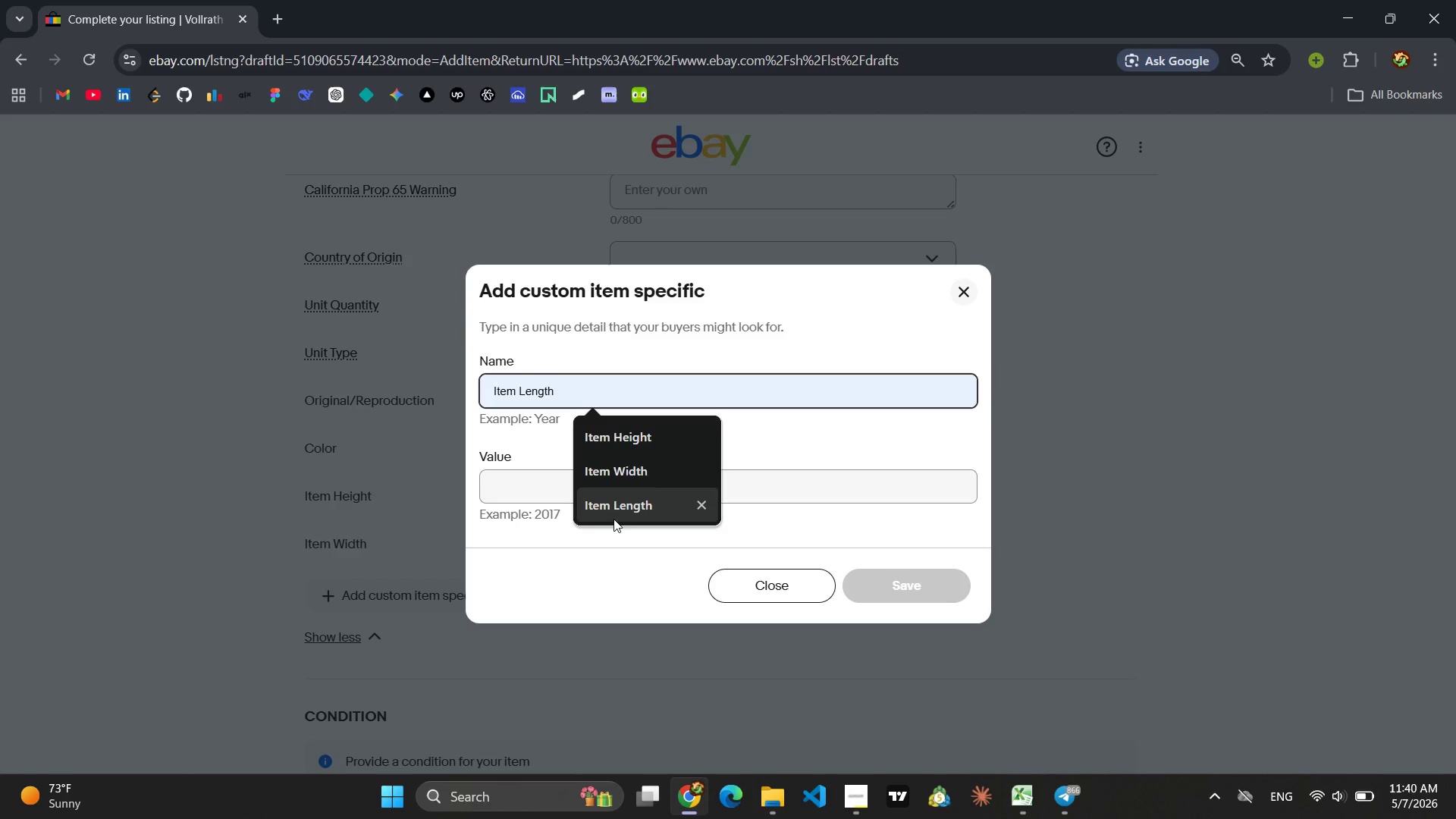 
left_click([618, 512])
 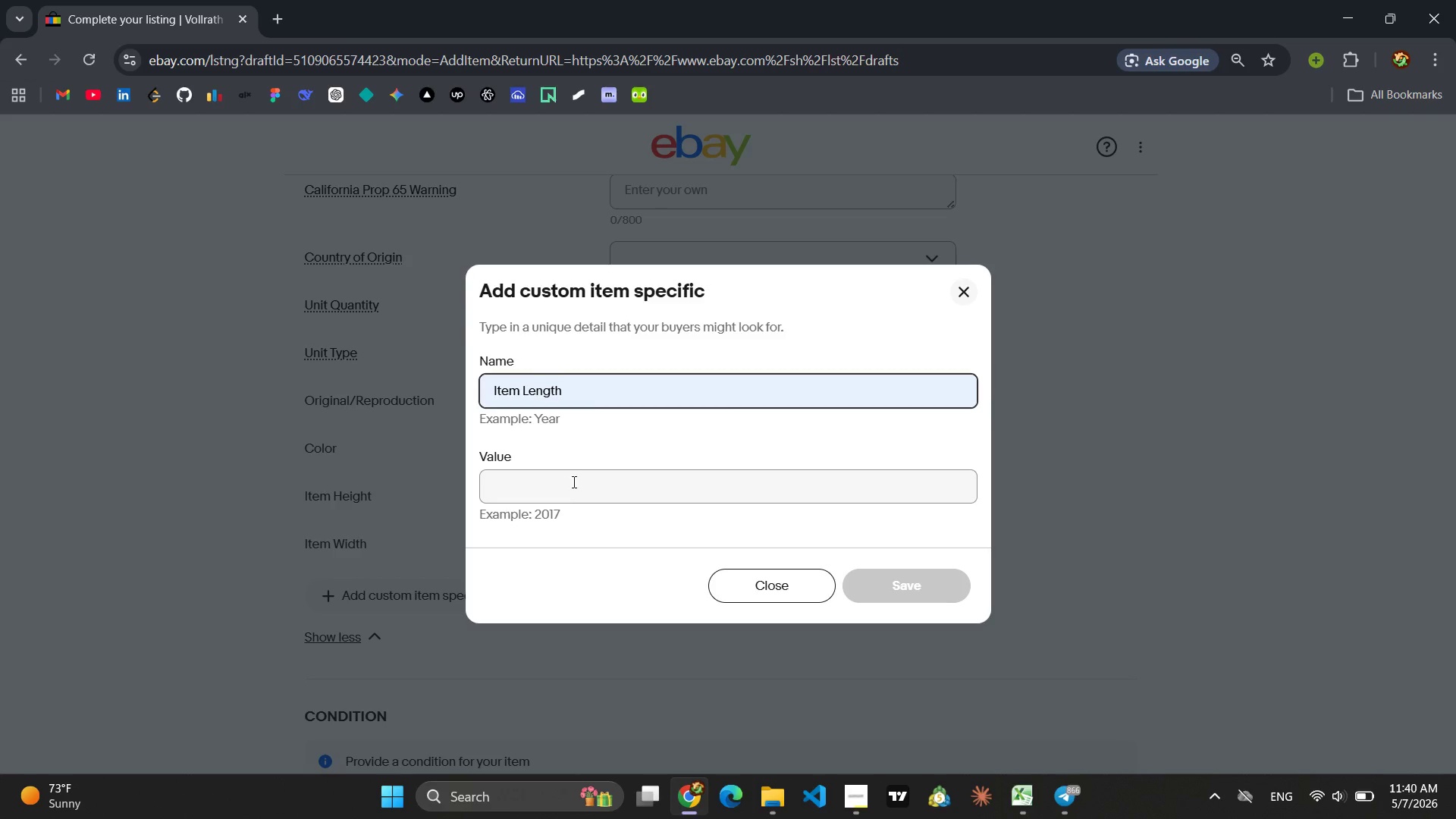 
left_click([573, 482])
 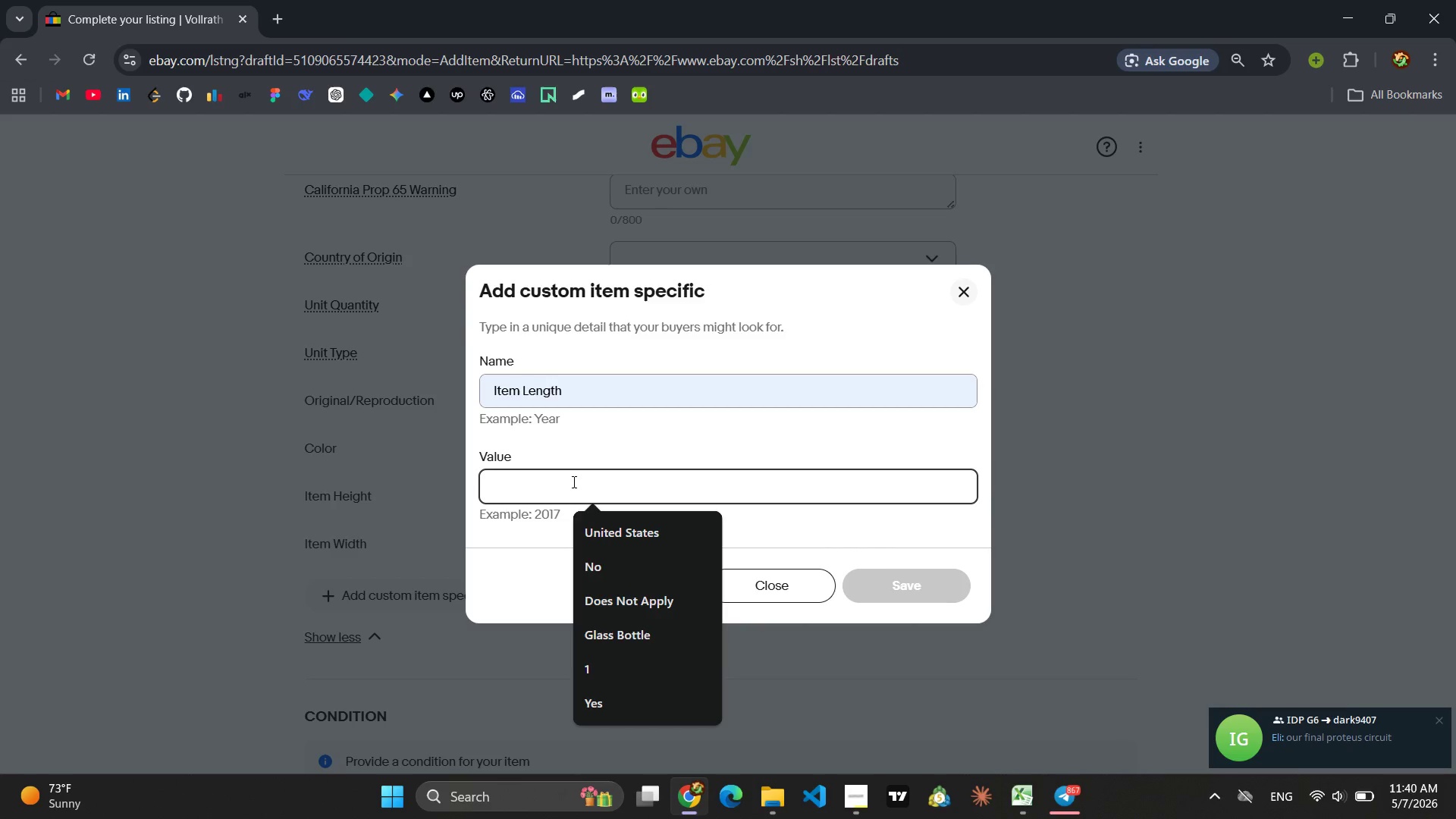 
wait(13.14)
 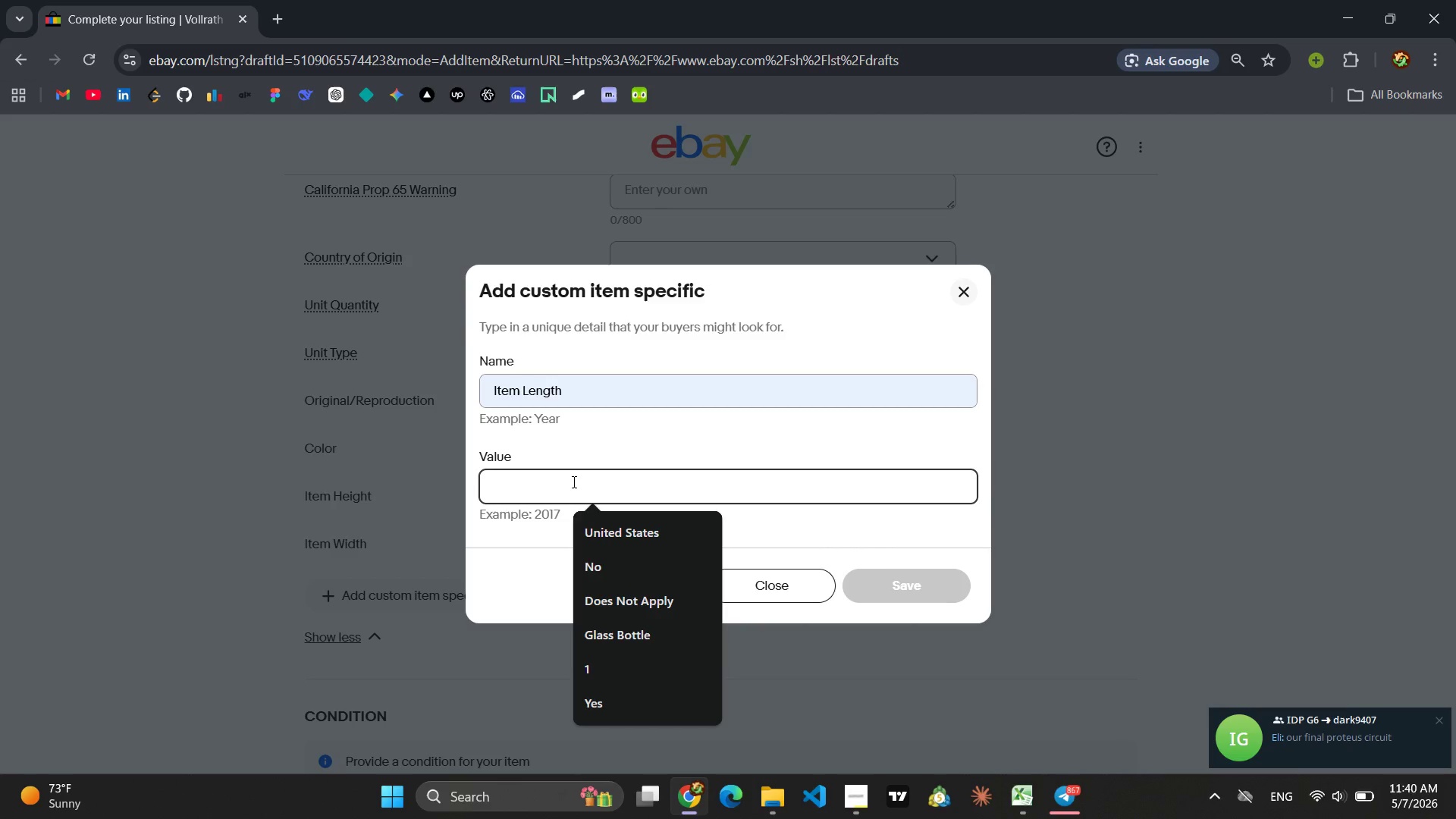 
type(18 )
 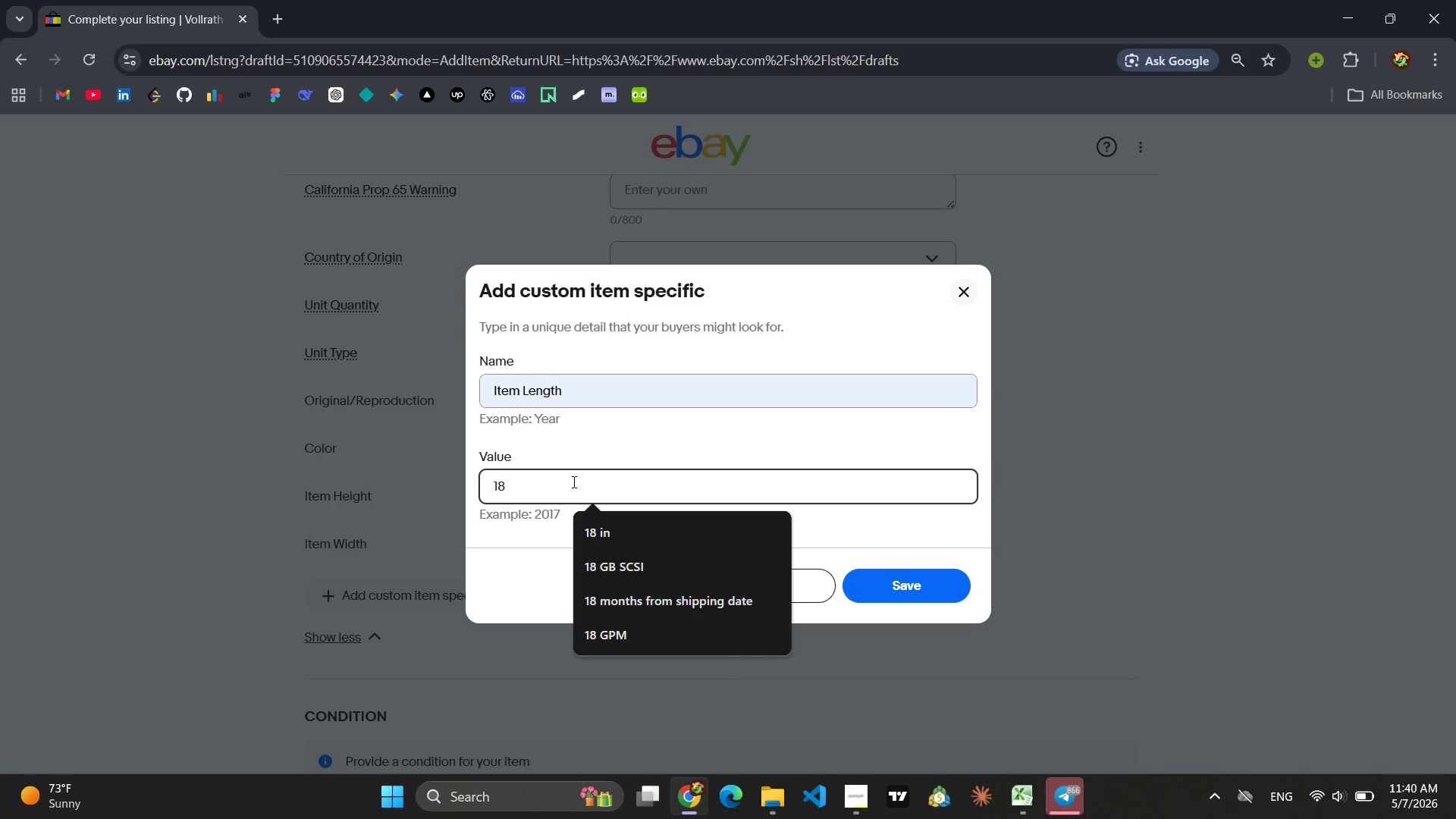 
key(Backspace)
key(Backspace)
key(Backspace)
type(12 in)
 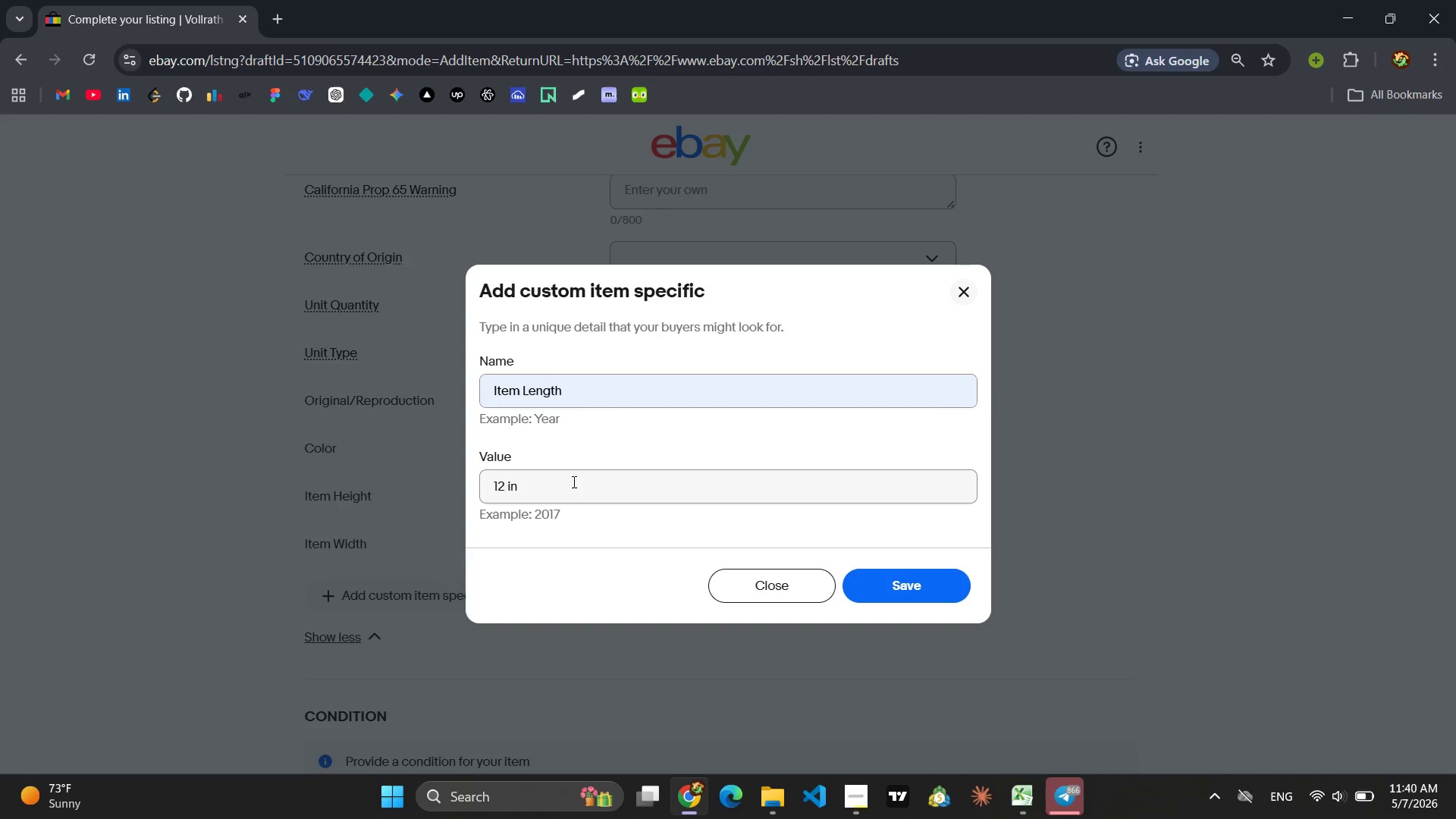 
key(Enter)
 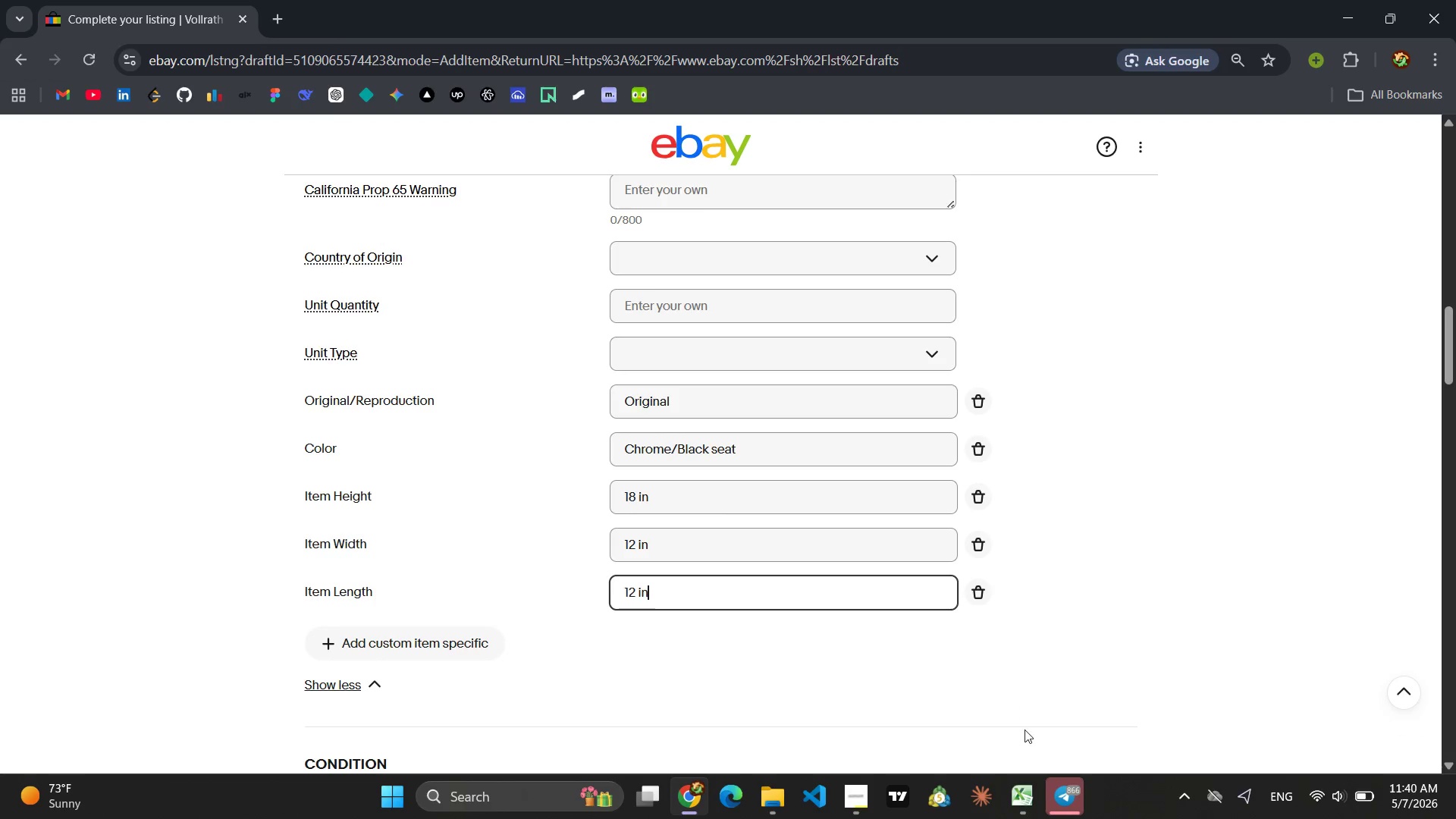 
left_click([1056, 783])
 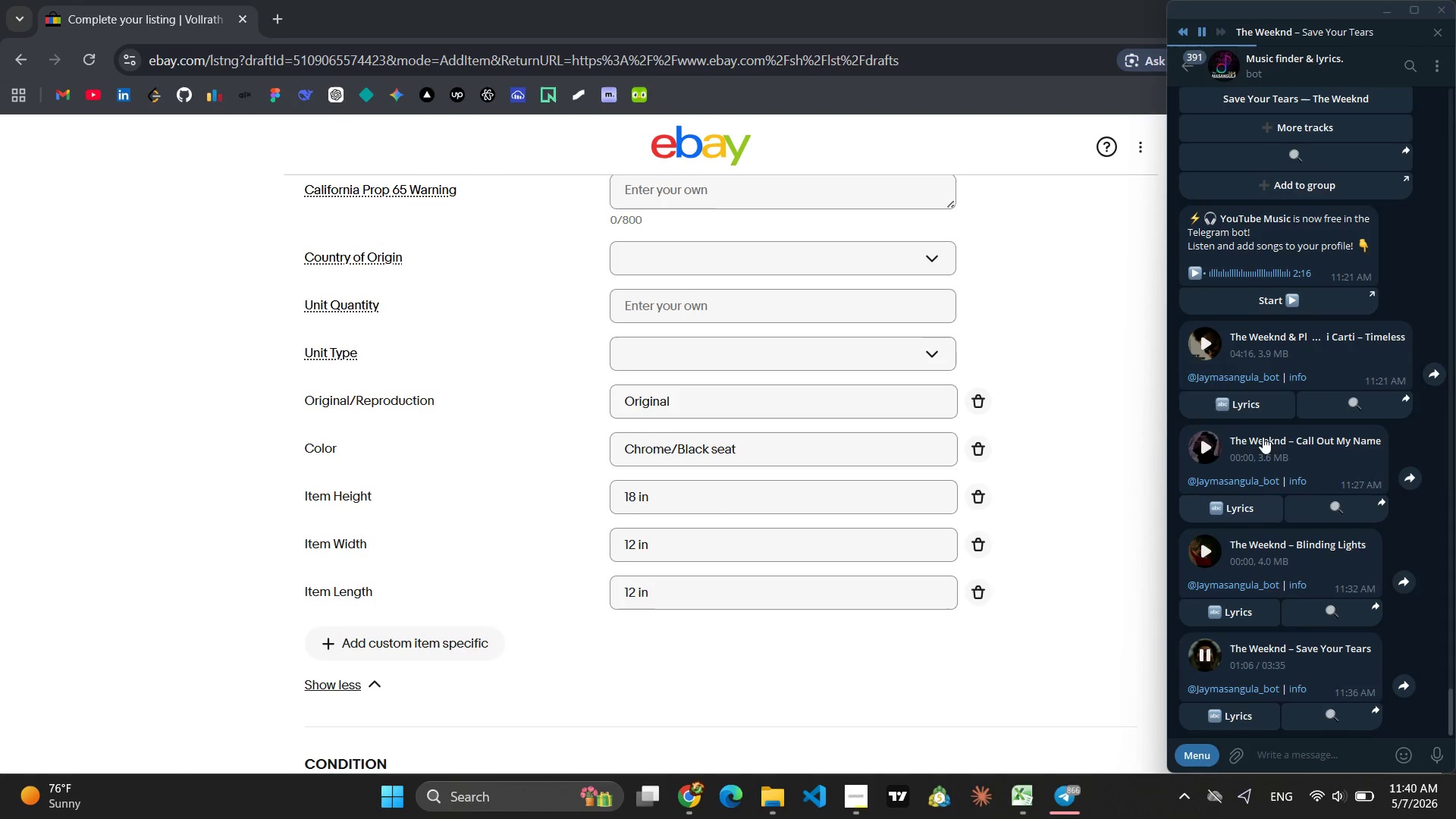 
mouse_move([1282, 403])
 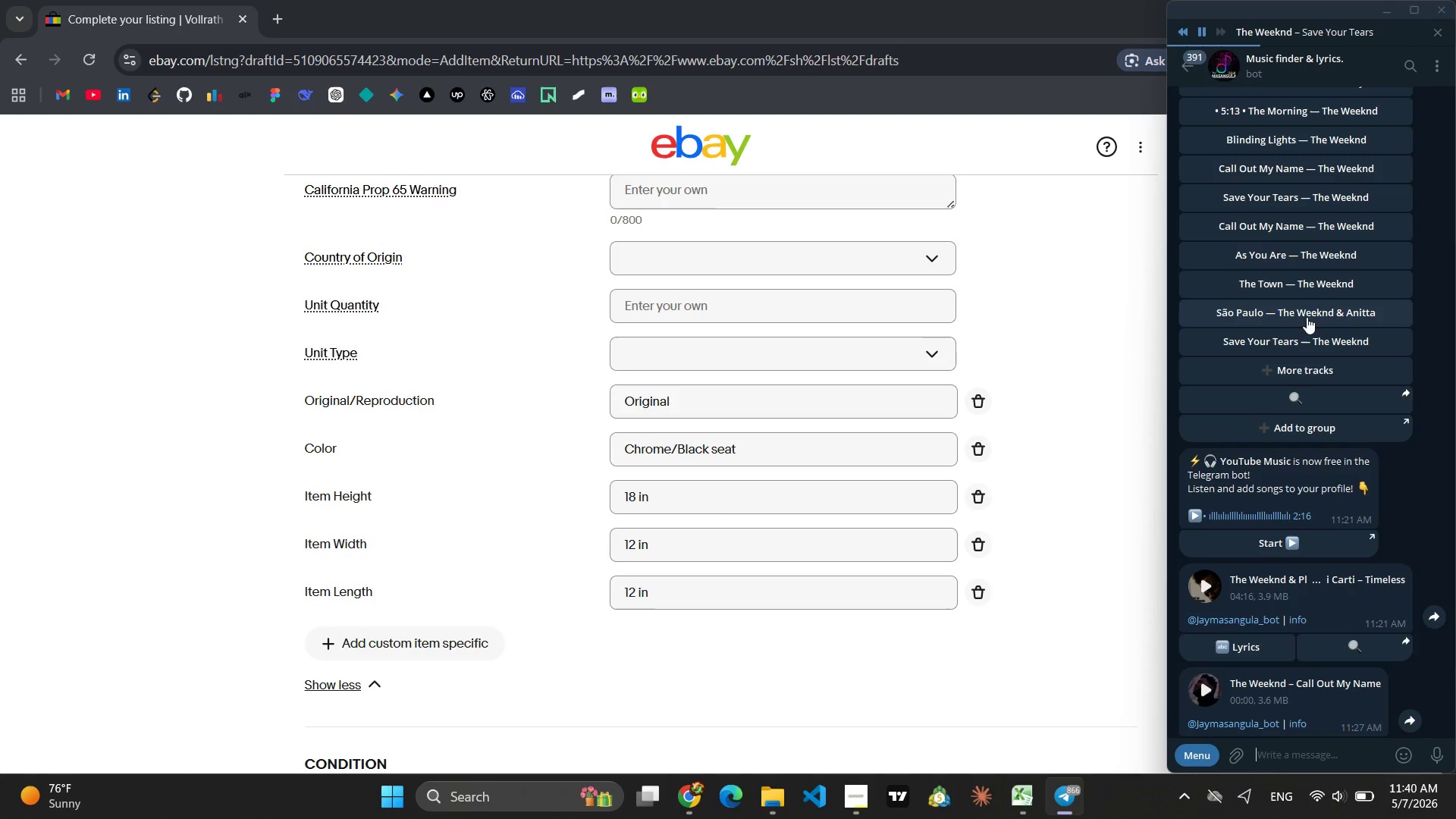 
left_click([1307, 317])
 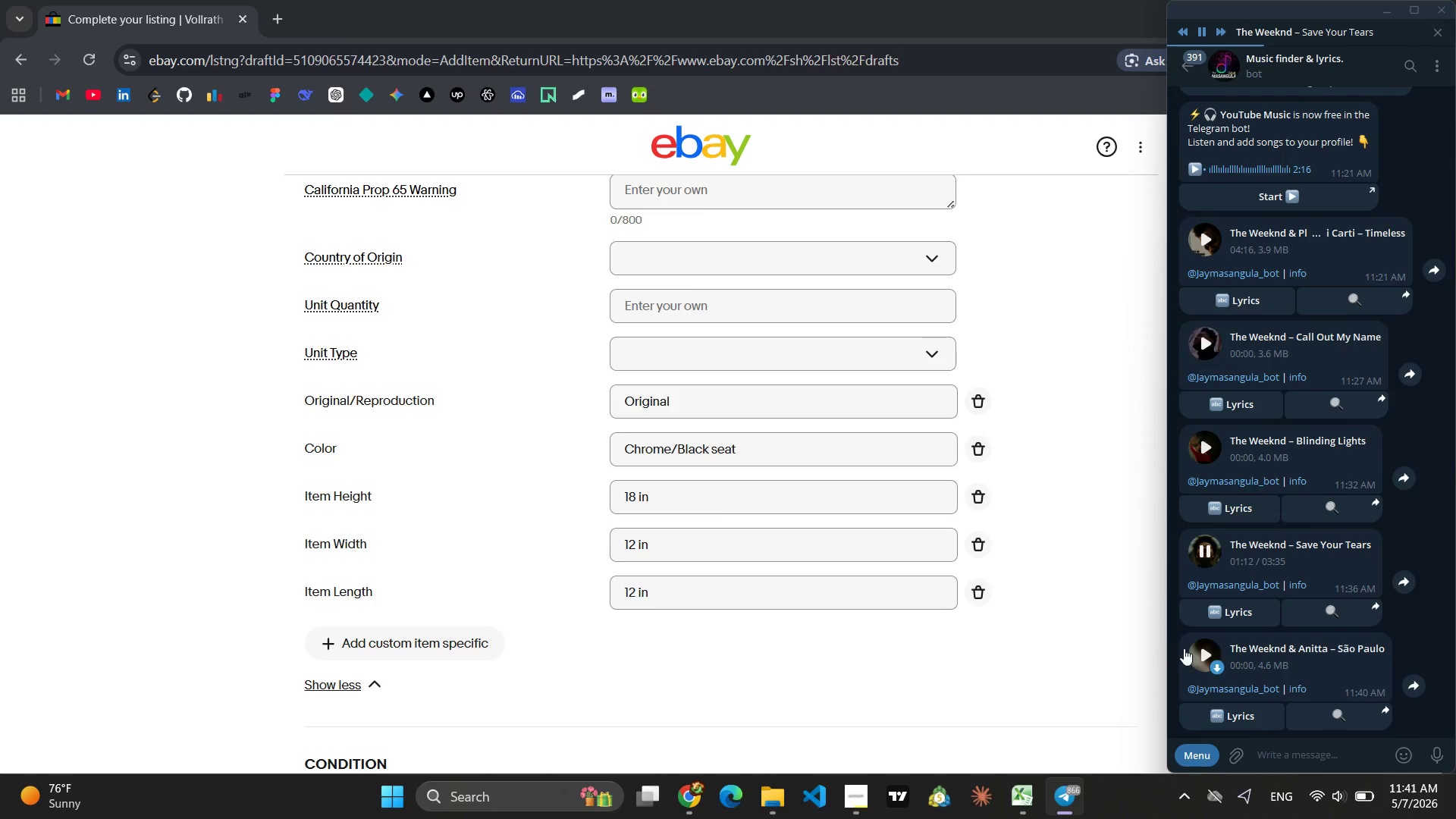 
left_click([1195, 657])
 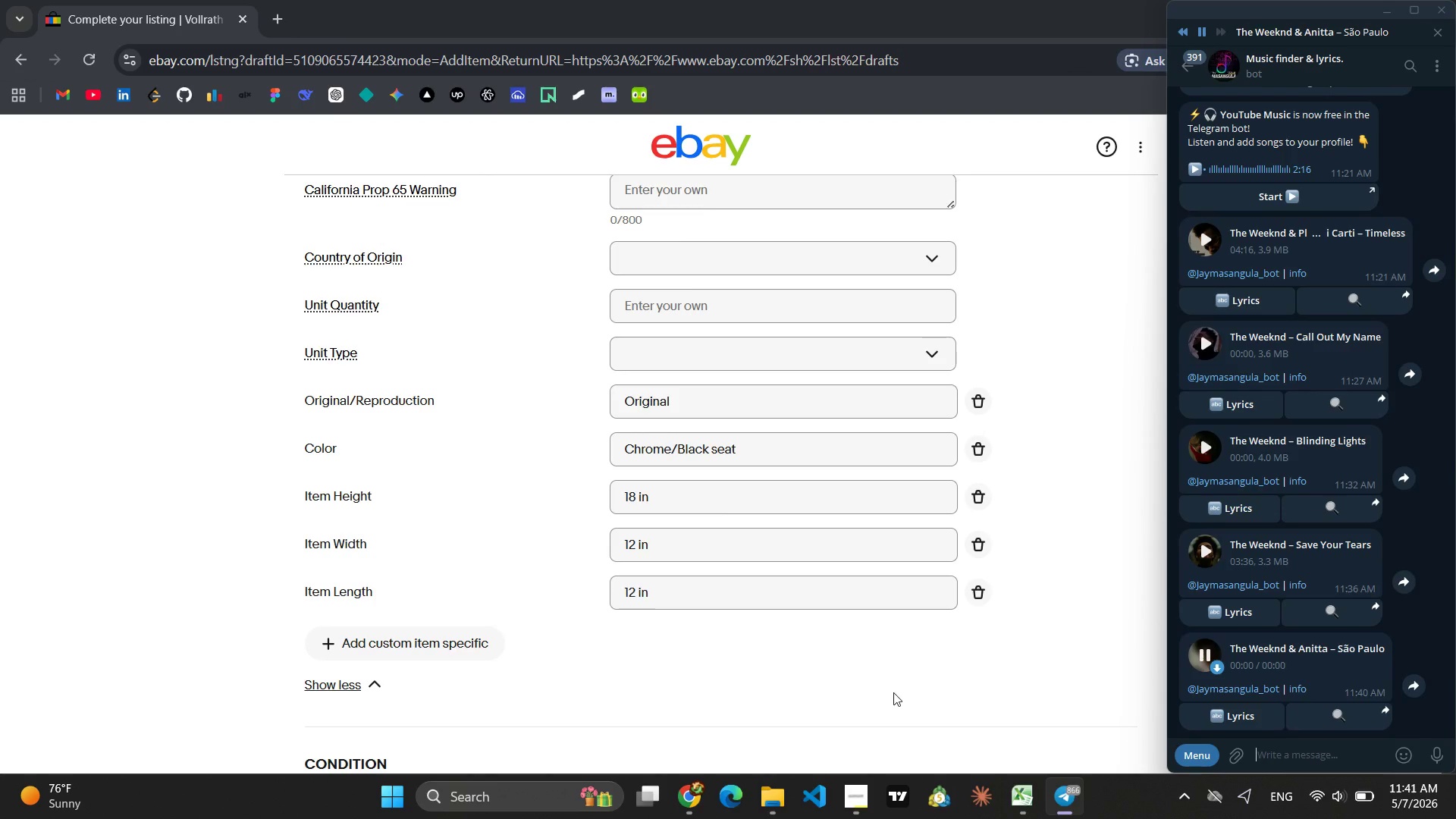 
left_click([893, 692])
 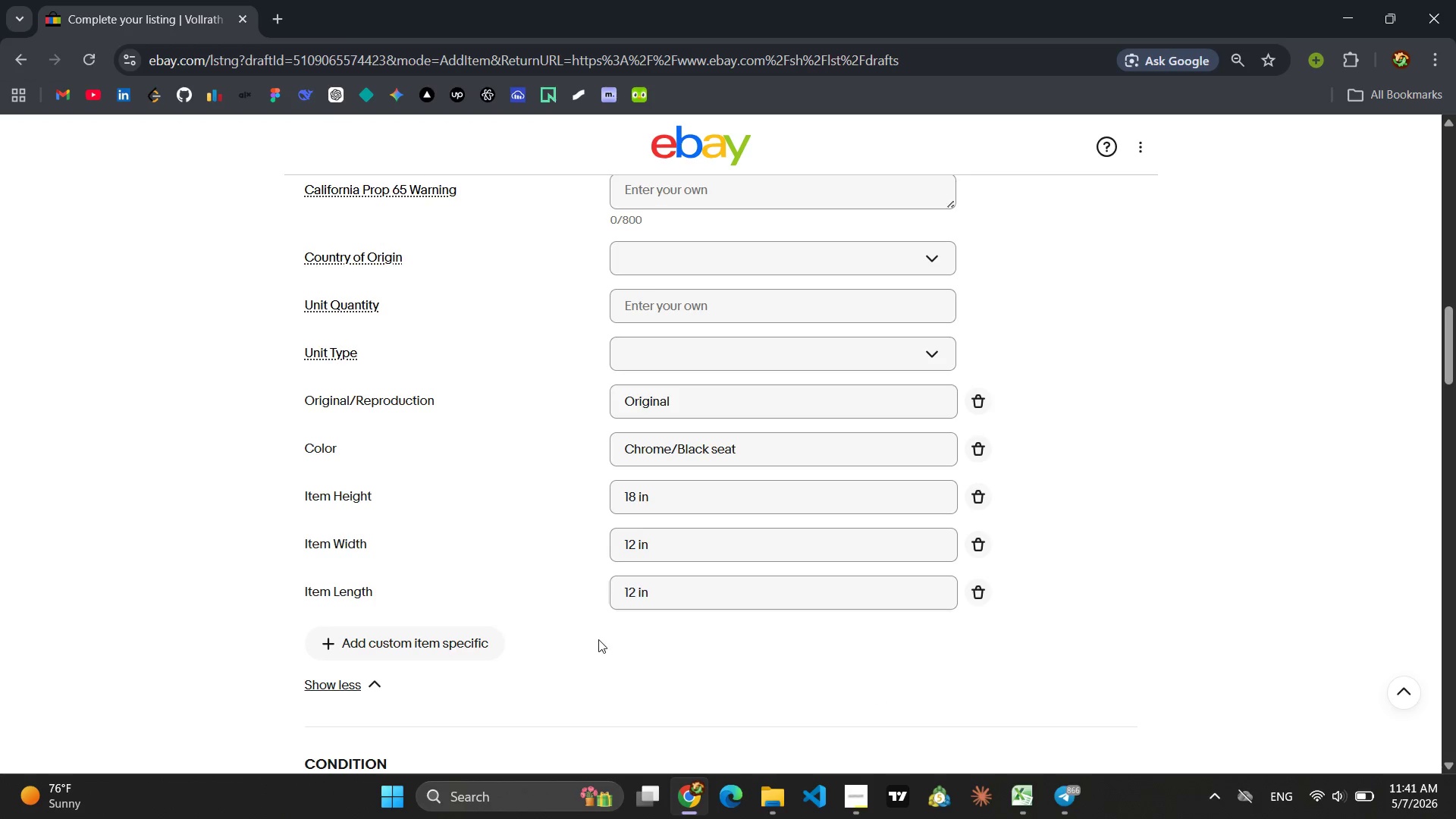 
left_click([451, 648])
 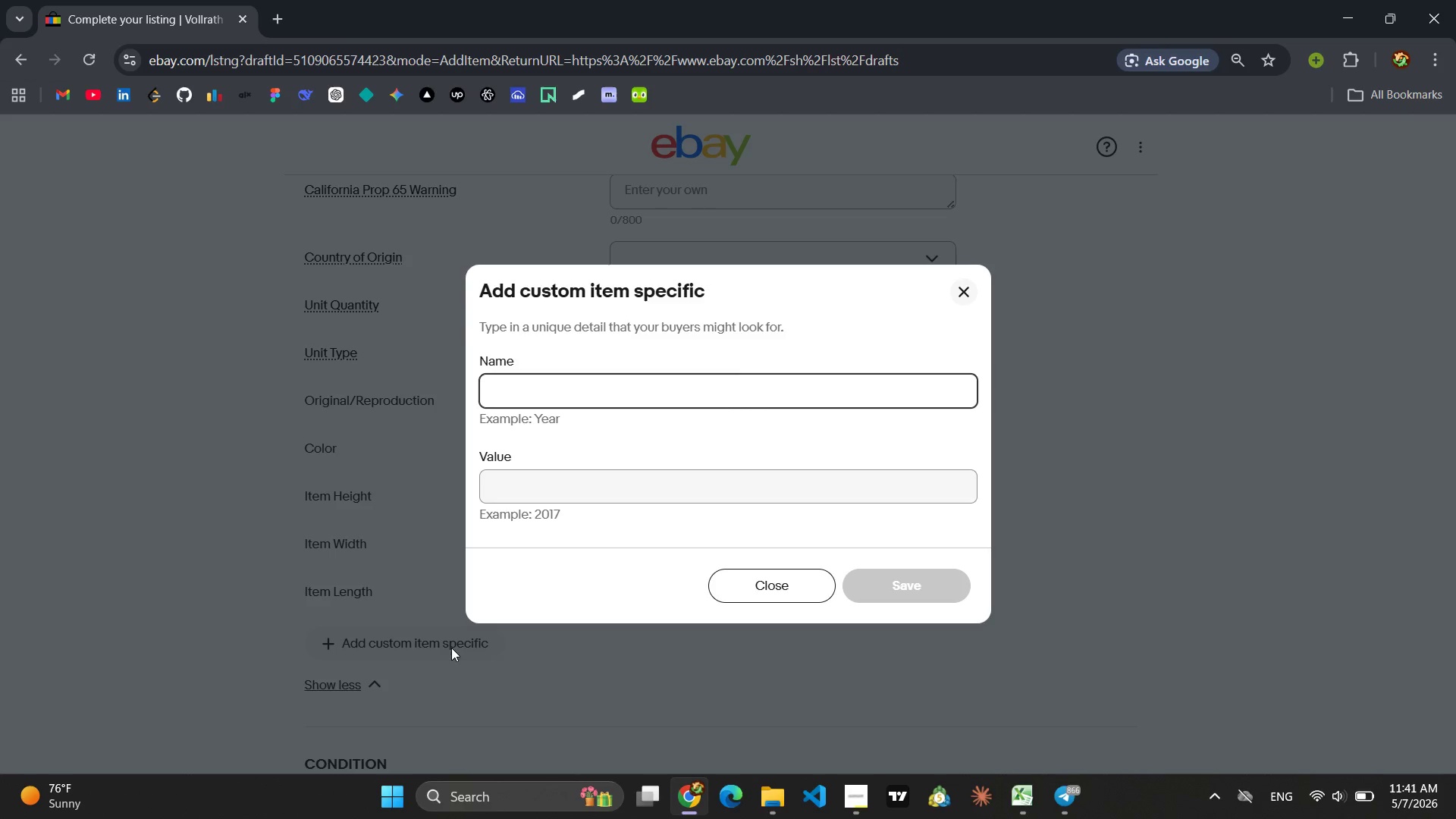 
key(Shift+W)
 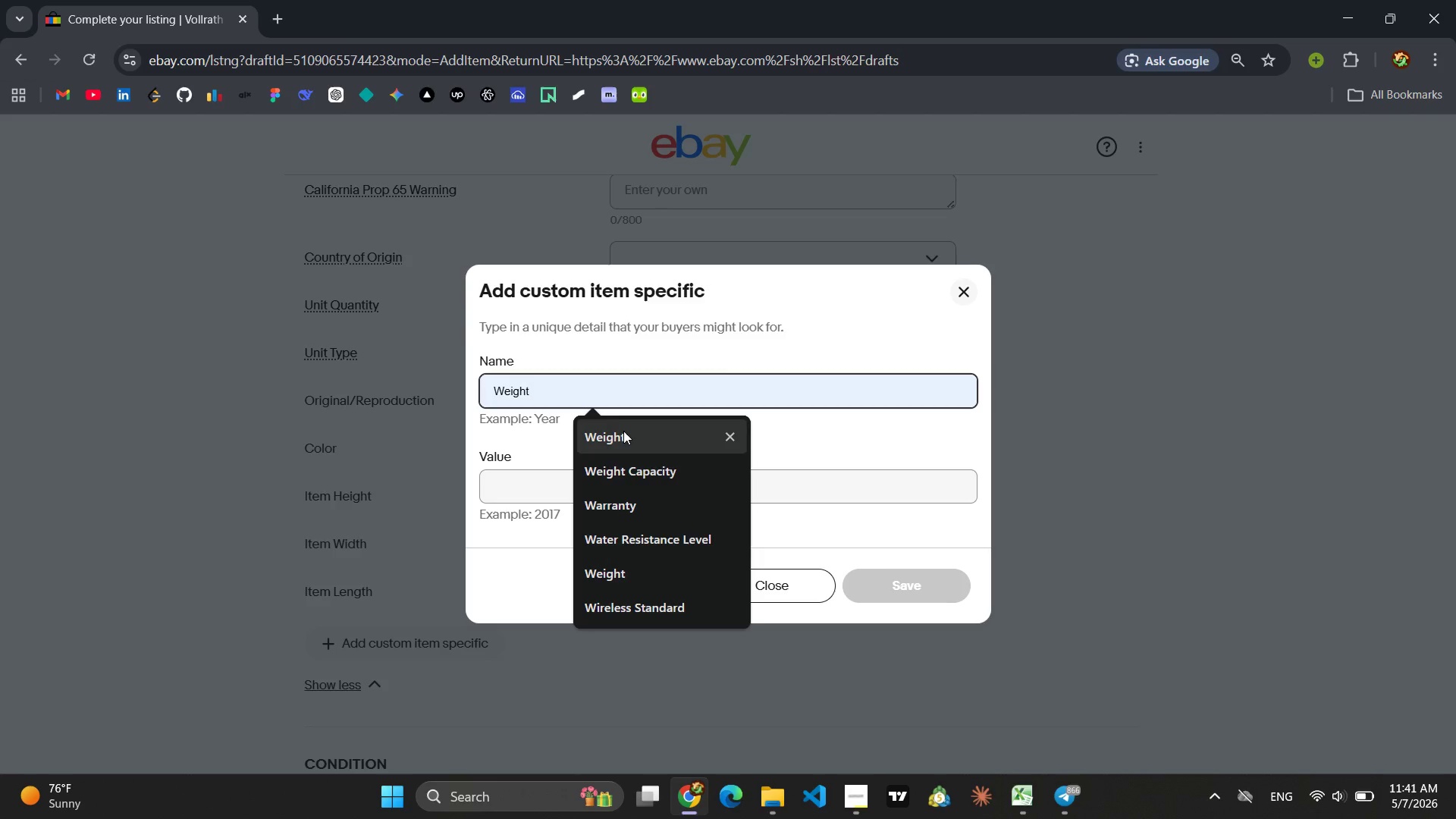 
left_click([627, 435])
 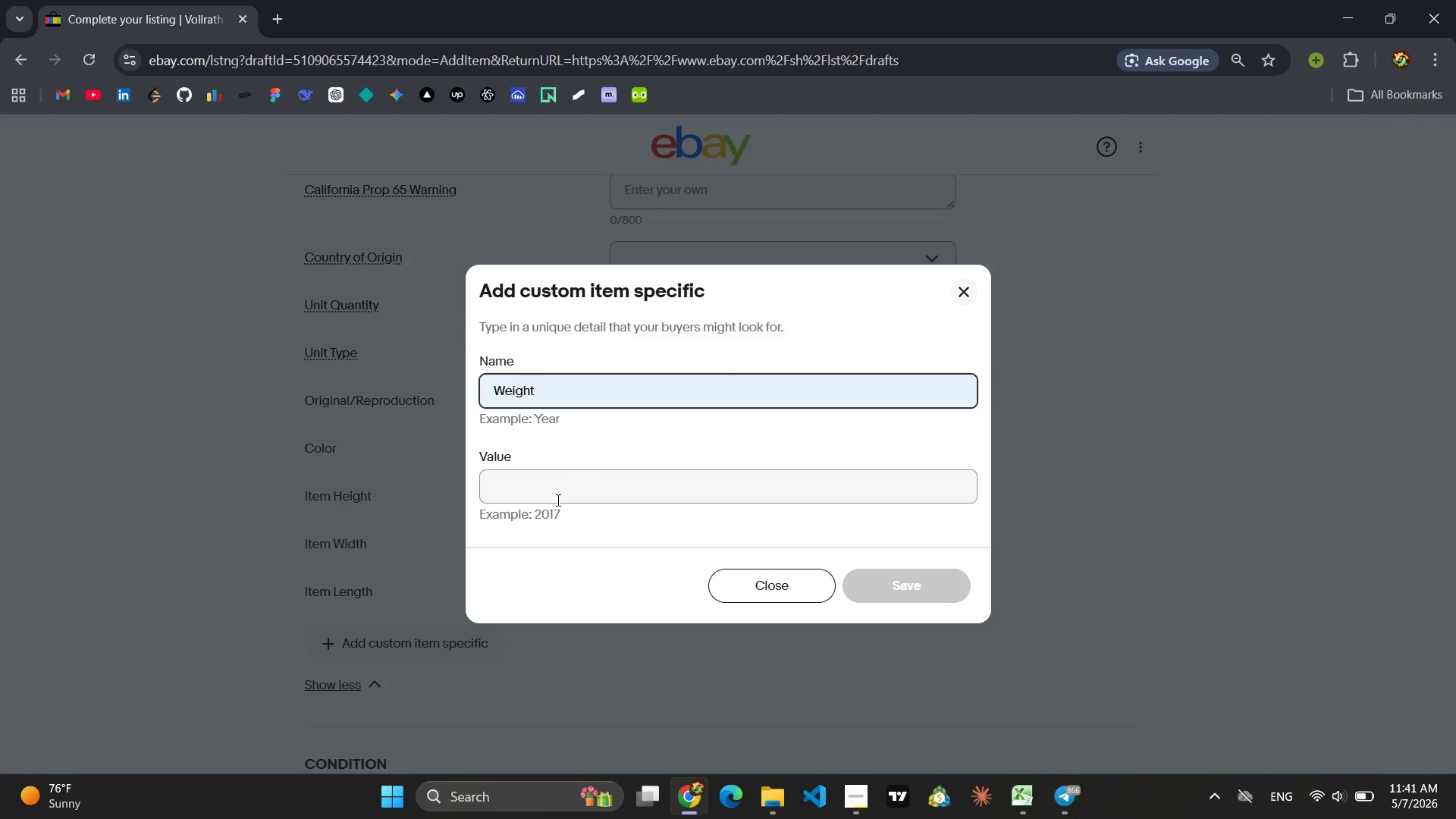 
left_click([557, 500])
 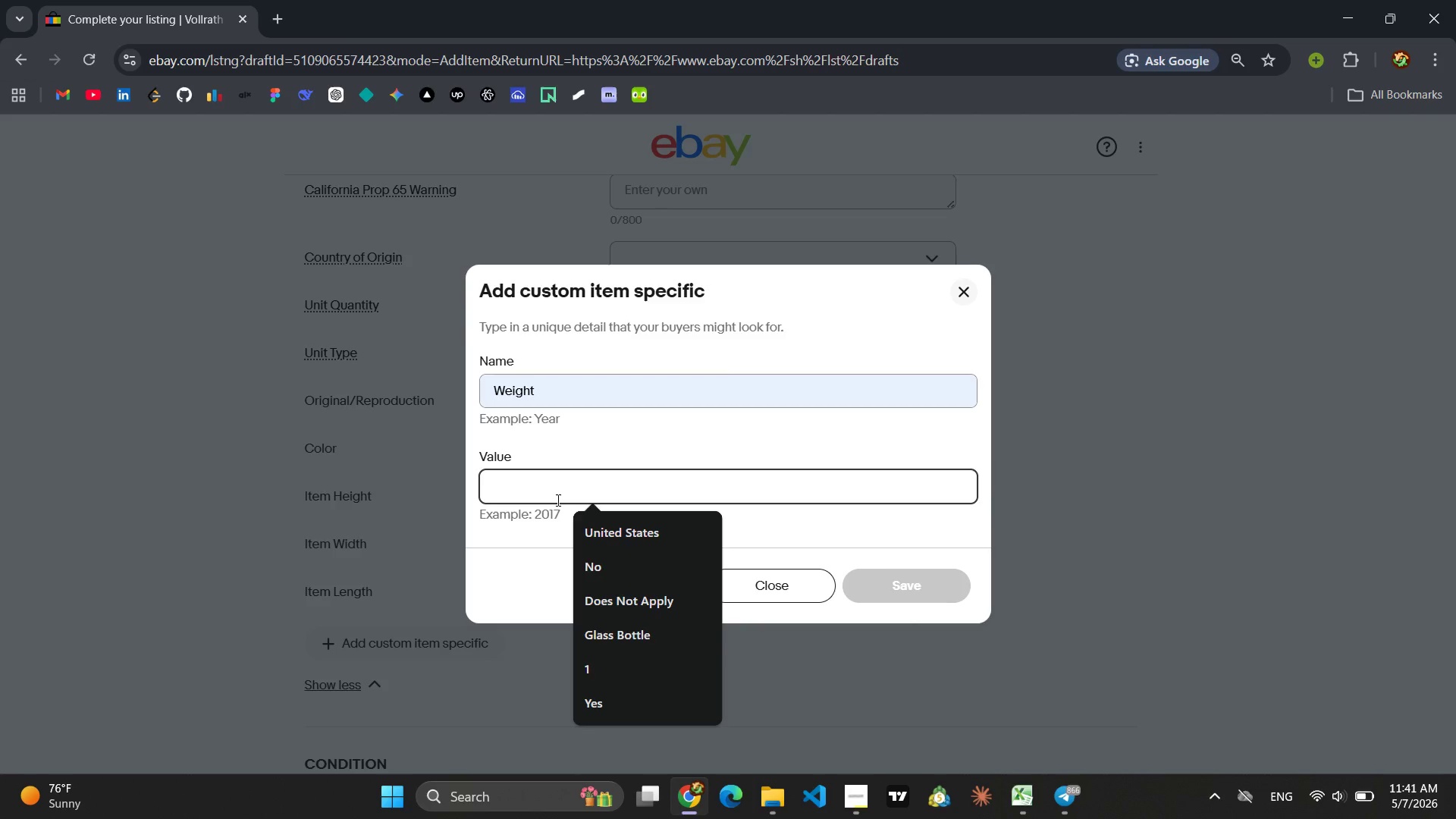 
type(18 lb)
 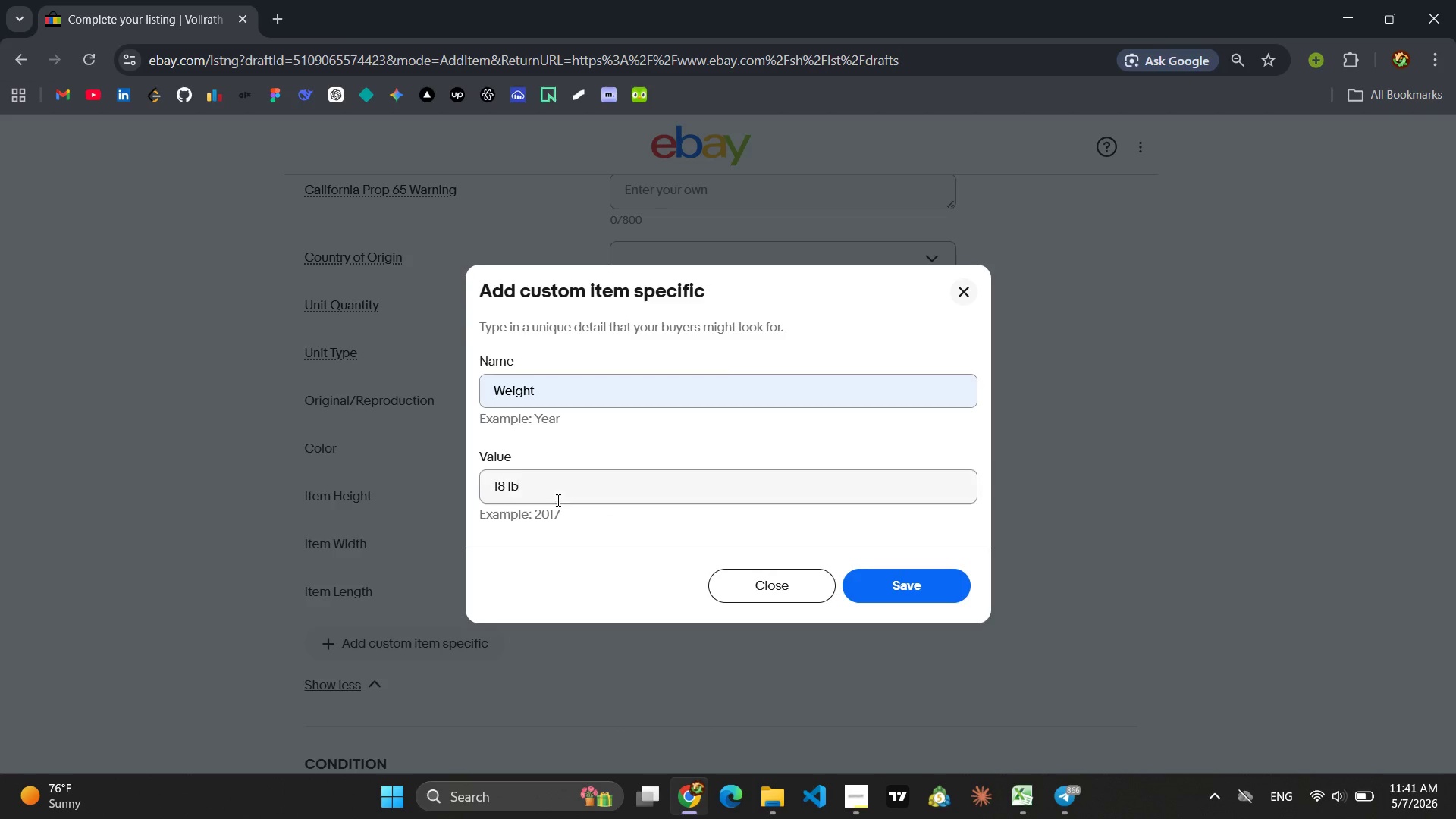 
key(Enter)
 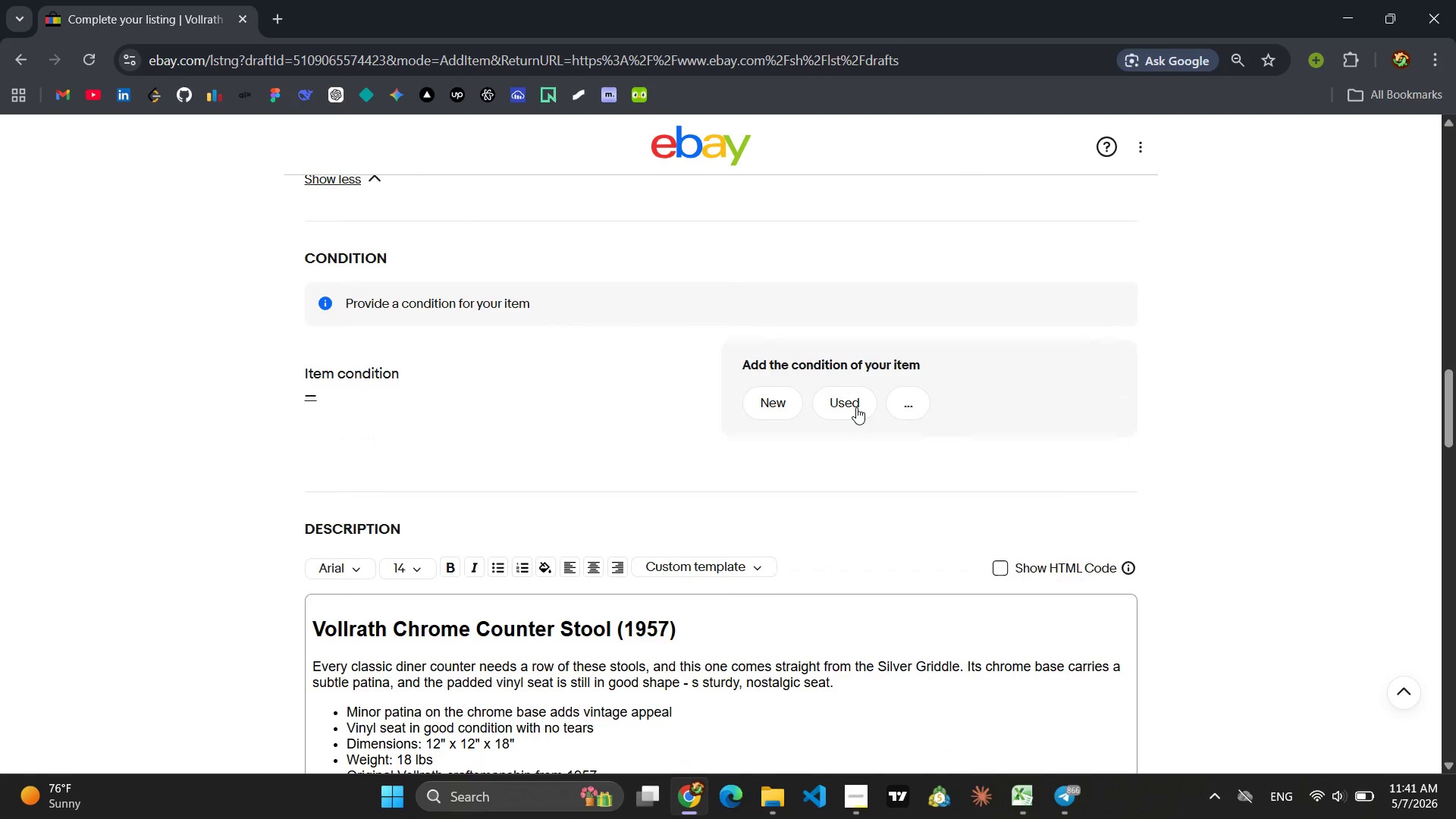 
wait(6.77)
 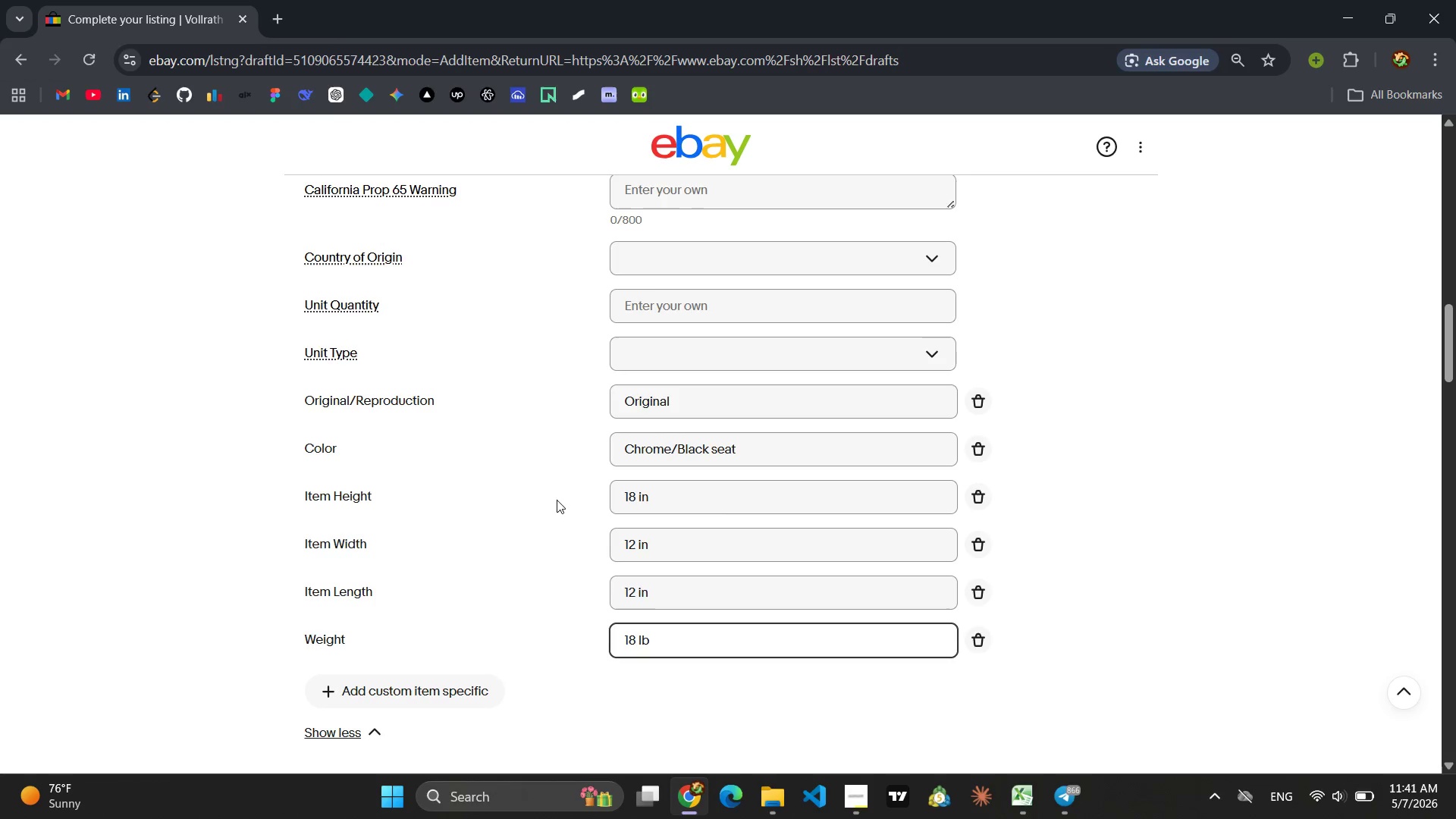 
left_click([833, 396])
 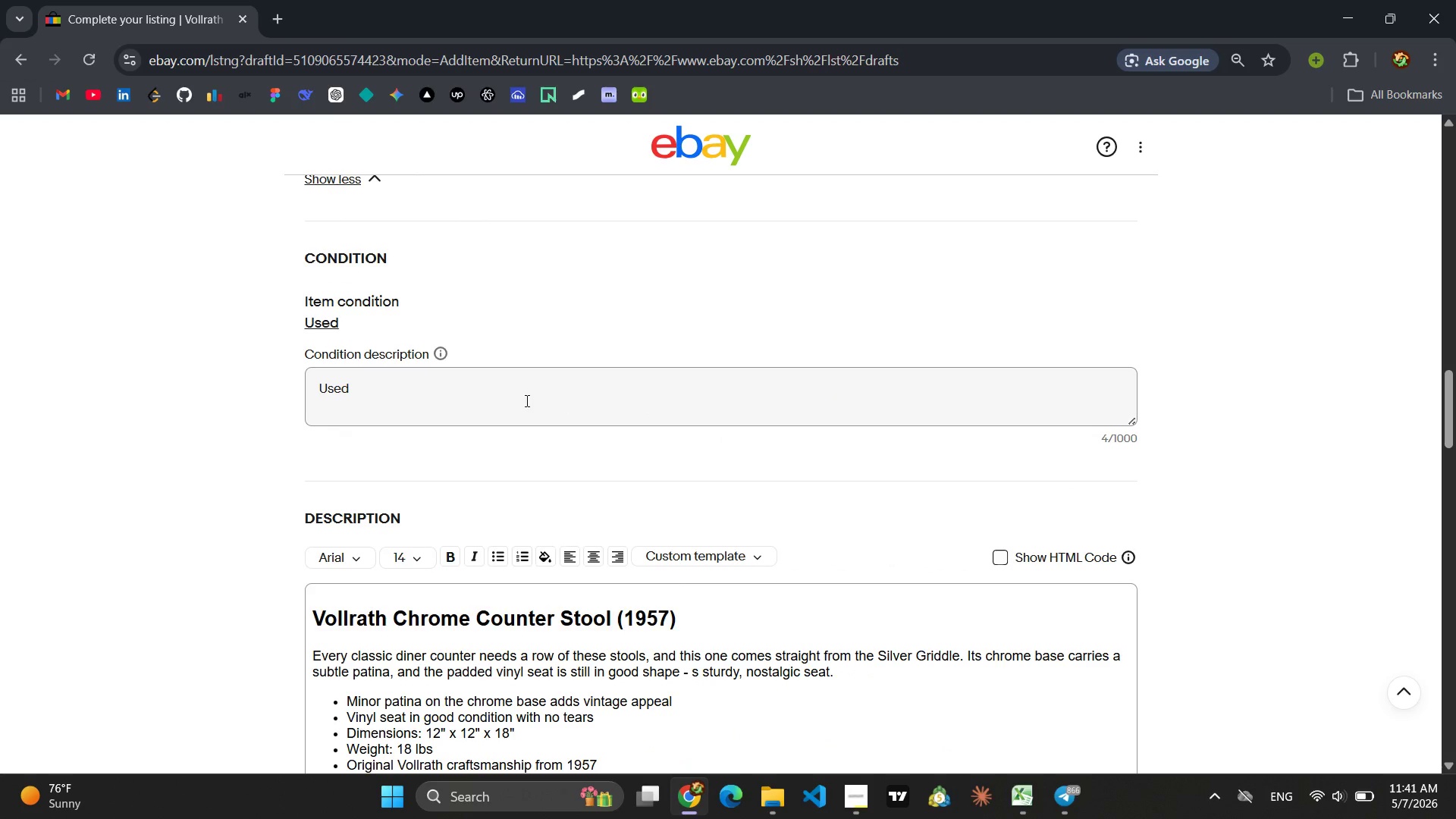 
left_click_drag(start_coordinate=[526, 400], to_coordinate=[184, 269])
 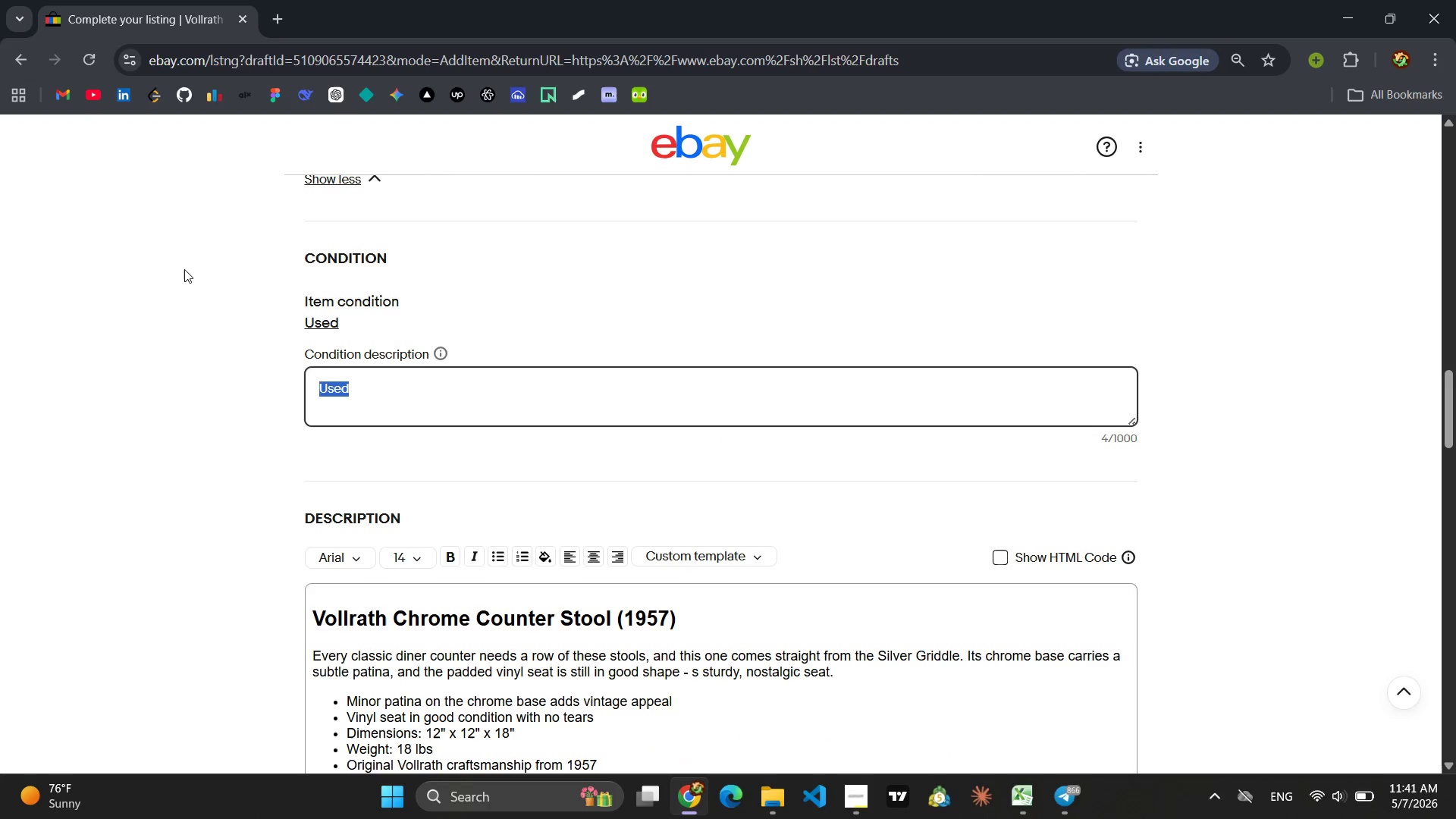 
key(Backspace)
type(minor patina on chrome)
 